 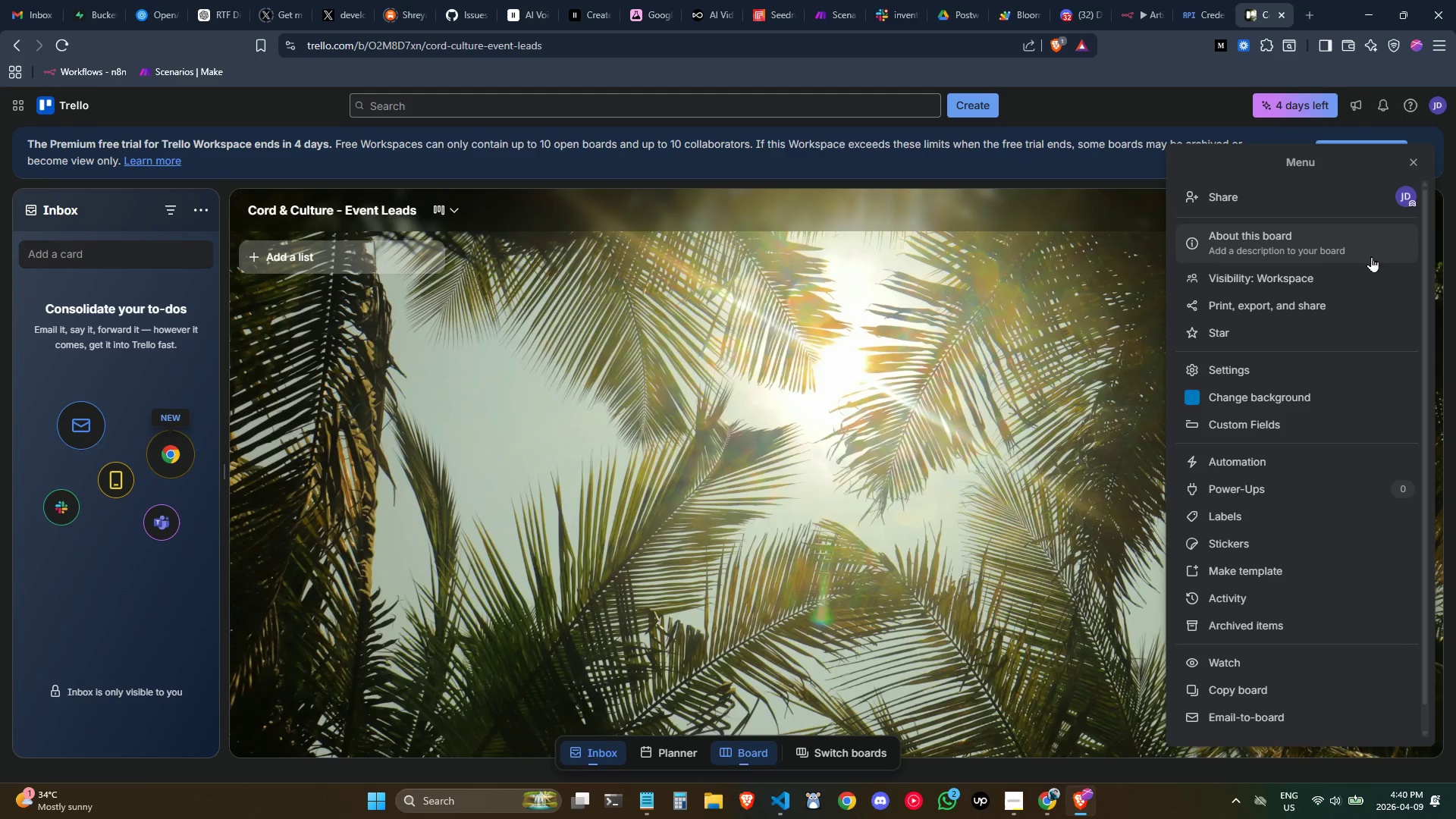 
left_click([1301, 396])
 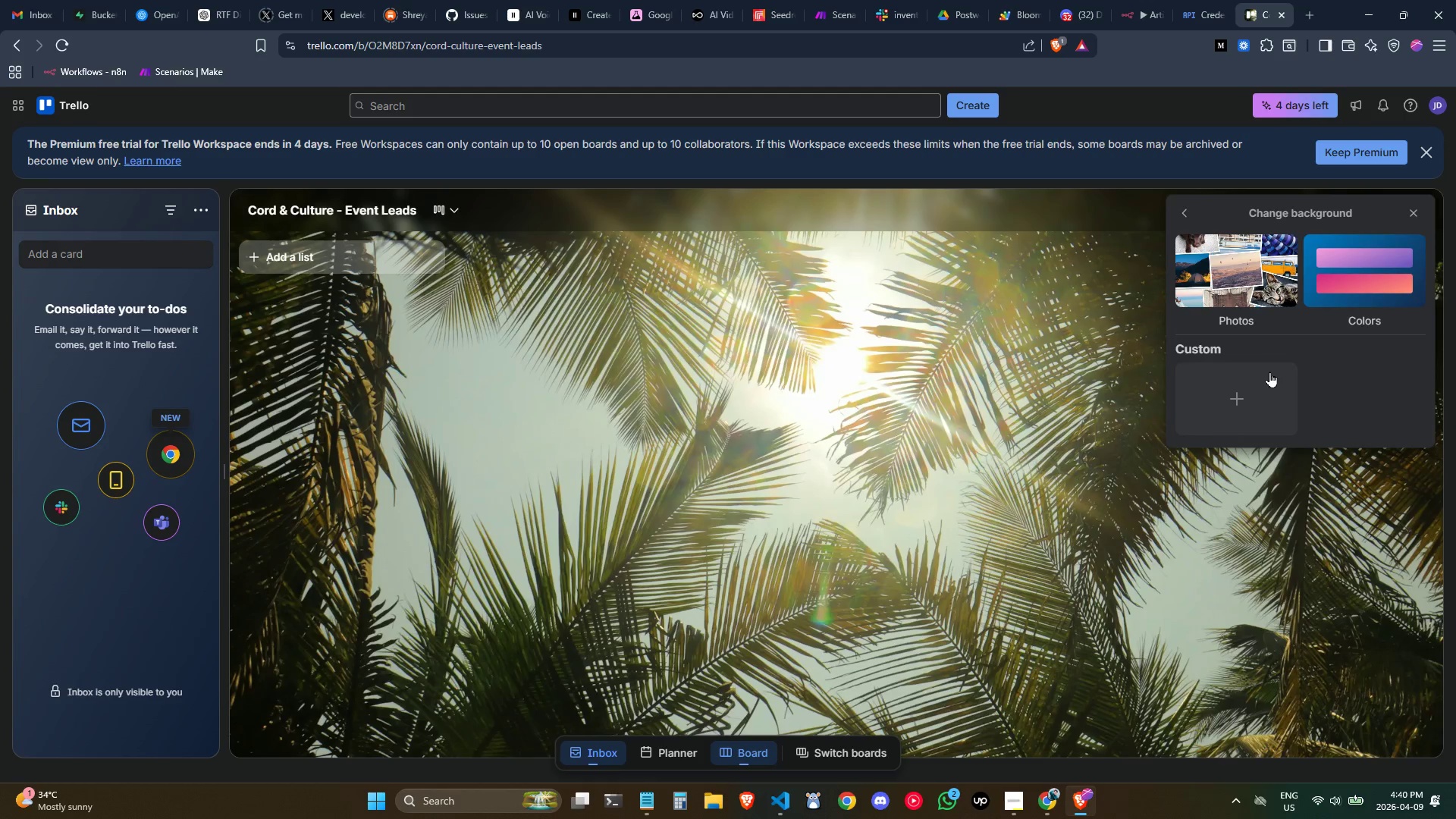 
left_click([1263, 379])
 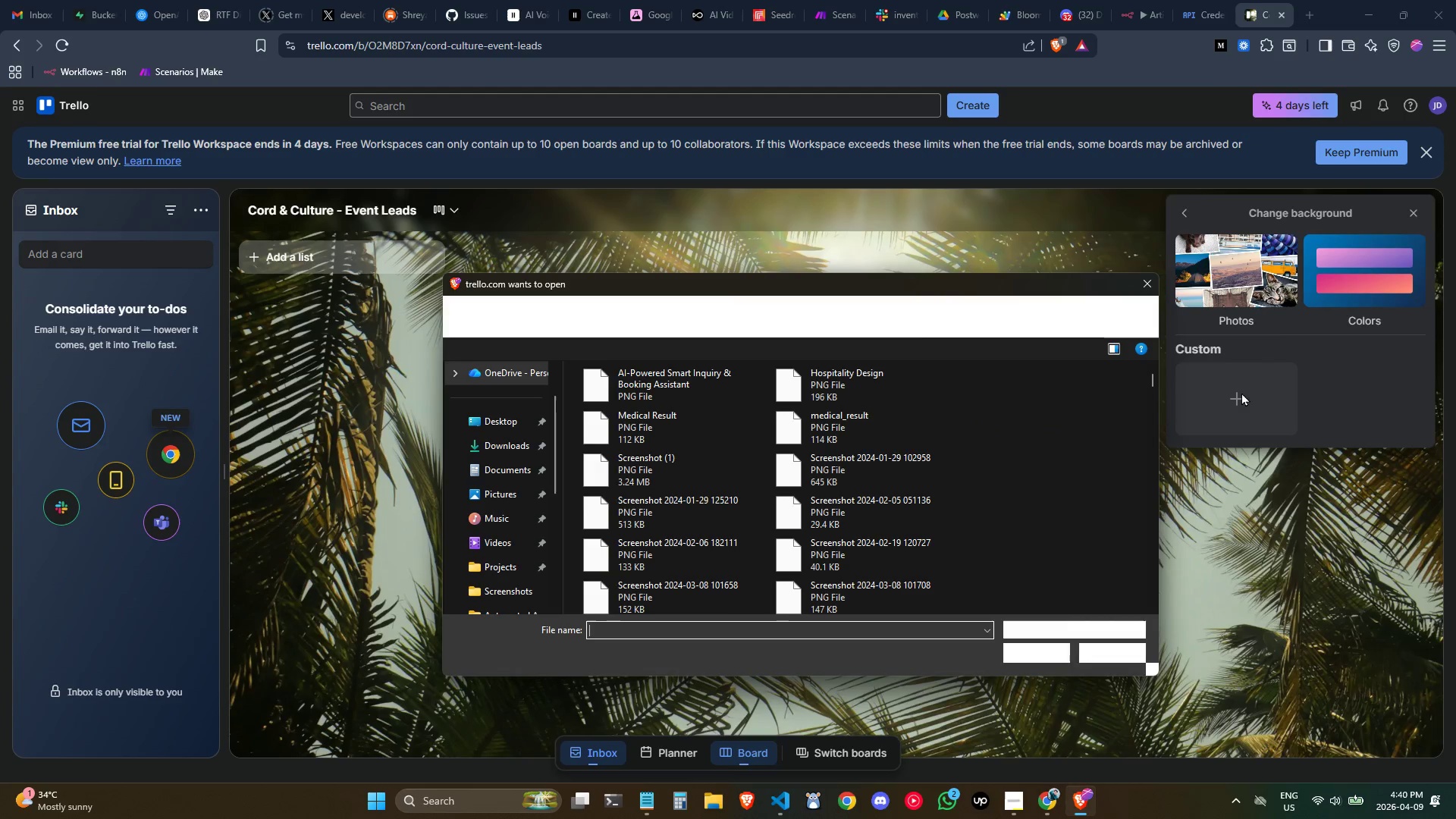 
left_click([1117, 660])
 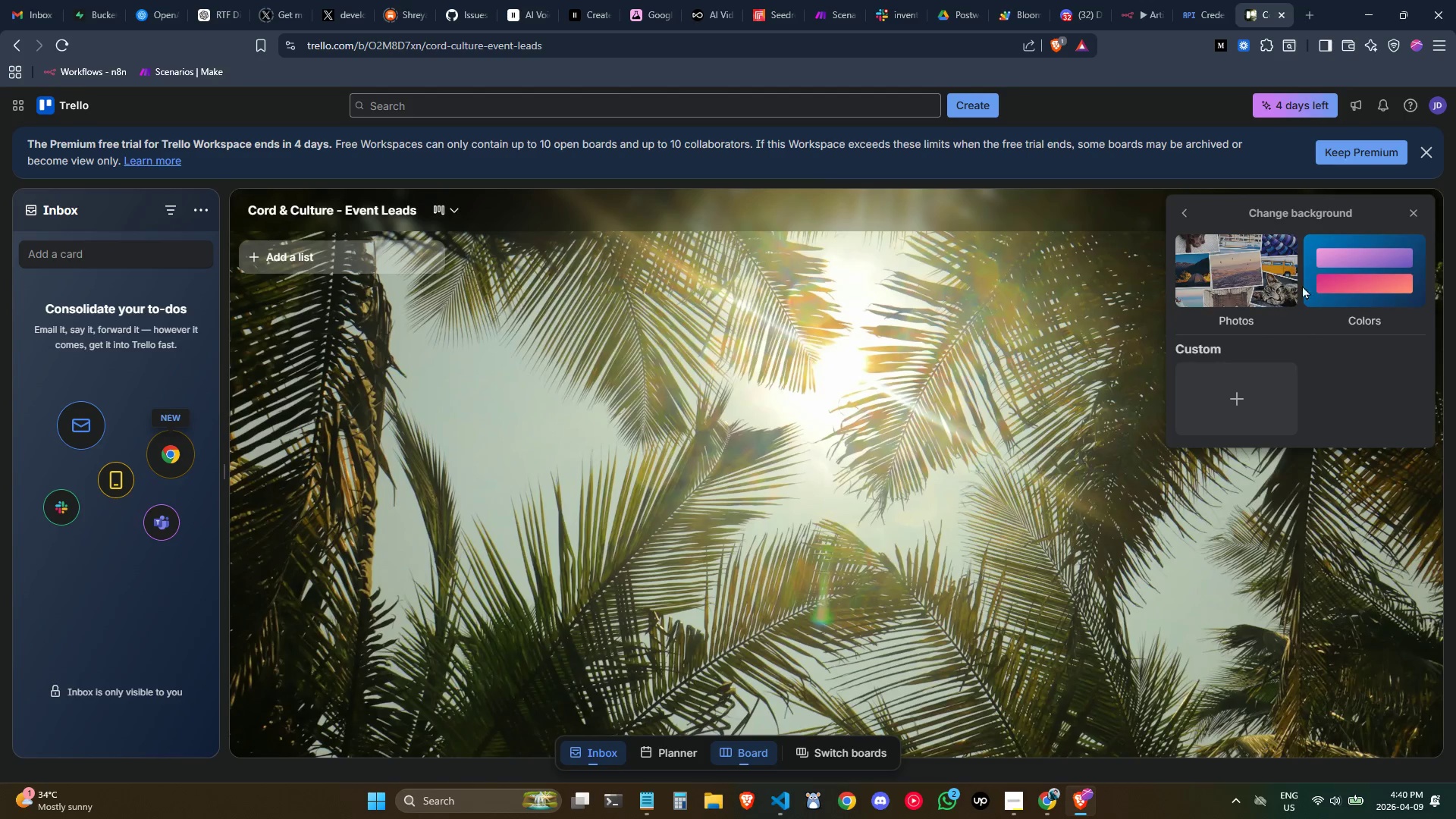 
left_click([1329, 279])
 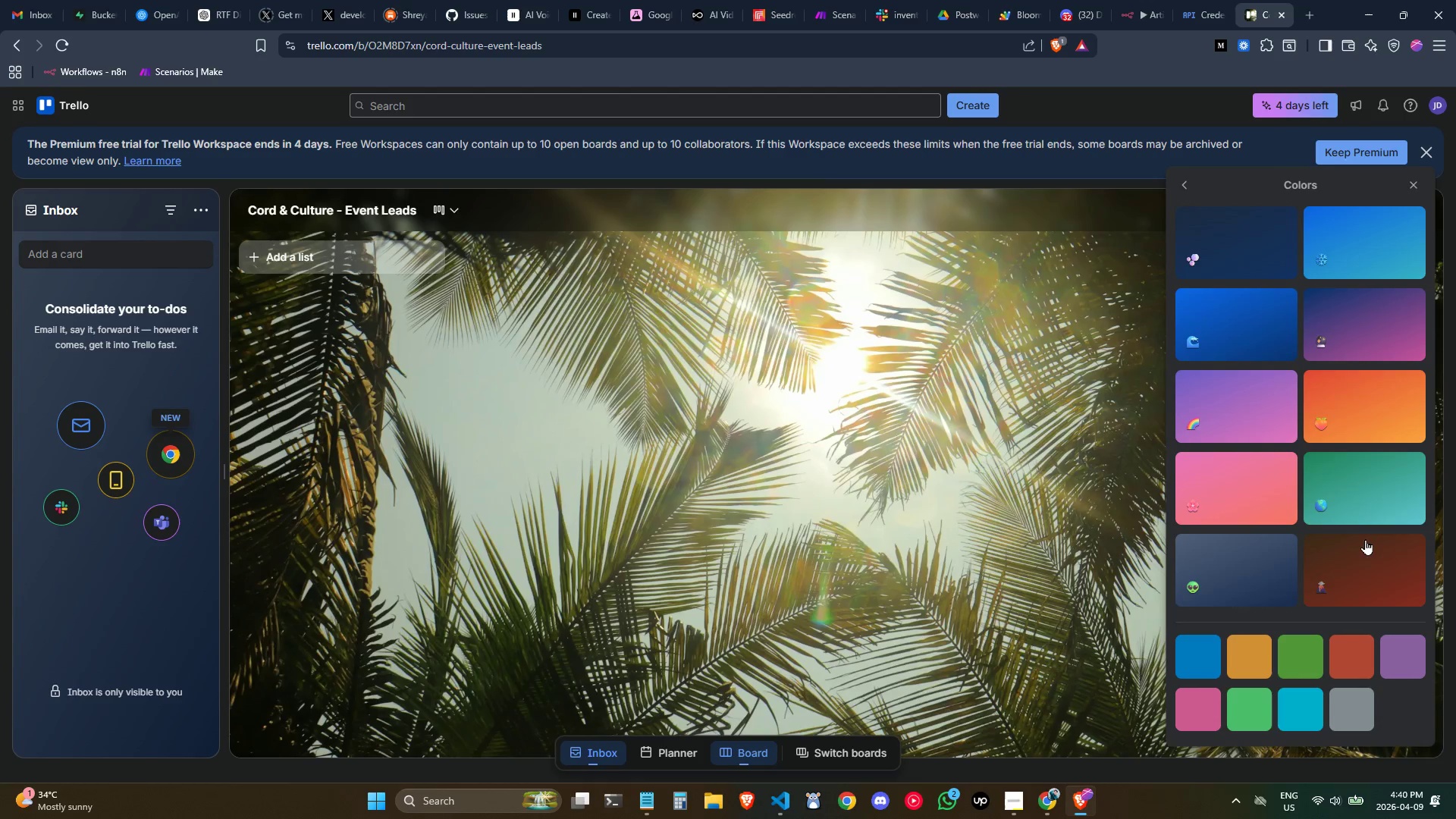 
left_click([1363, 559])
 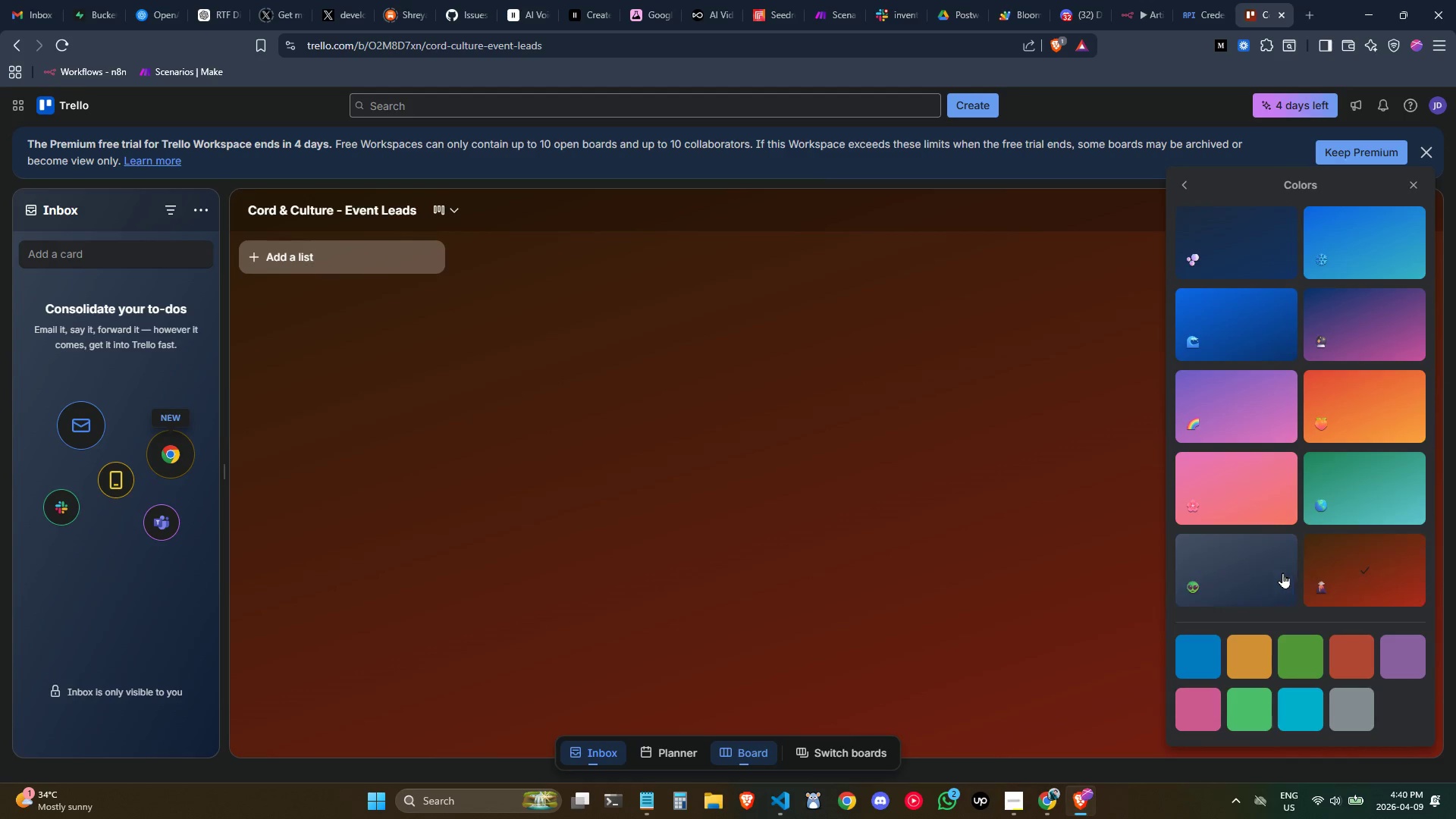 
left_click([1268, 569])
 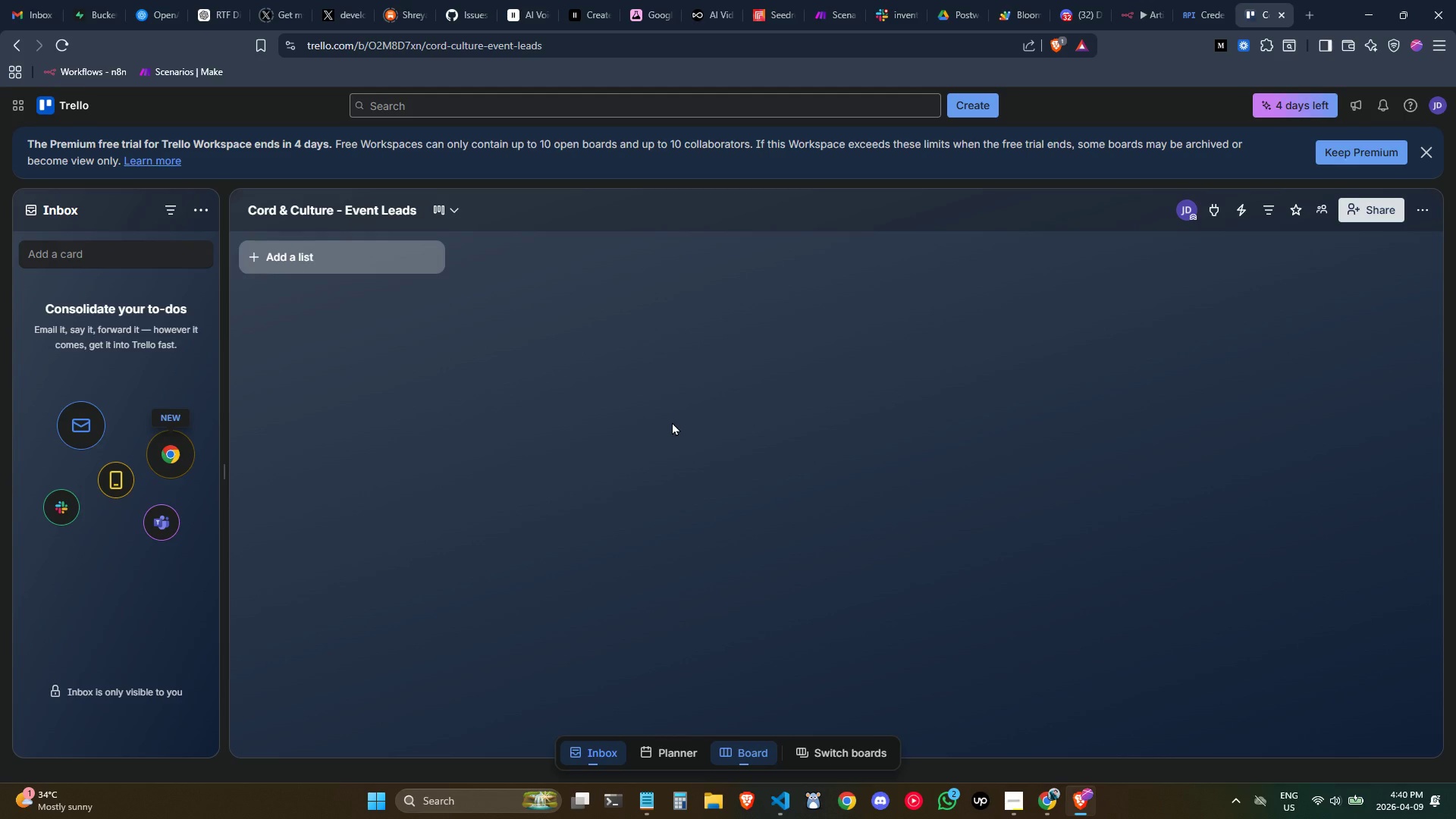 
wait(17.19)
 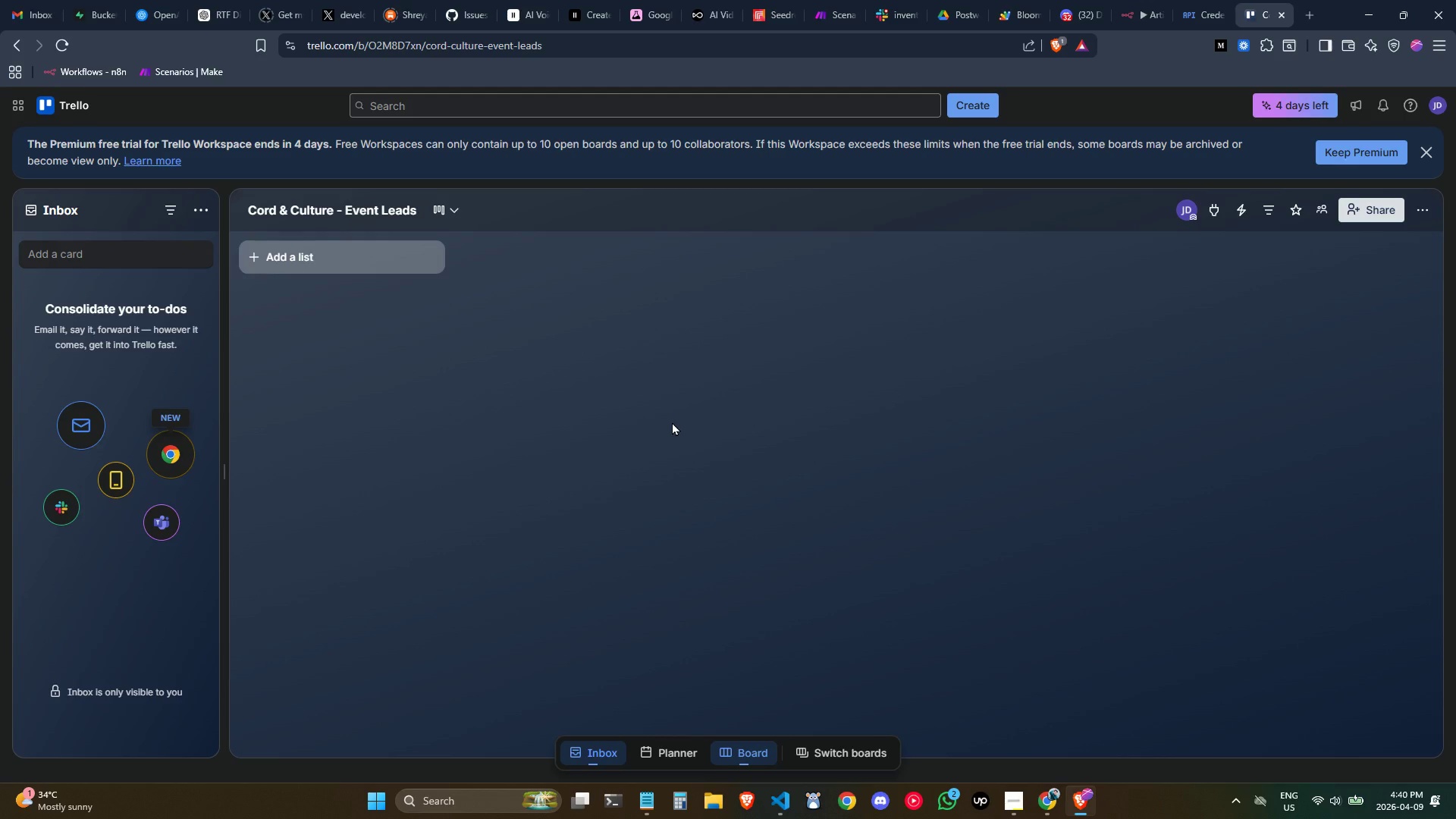 
left_click([324, 253])
 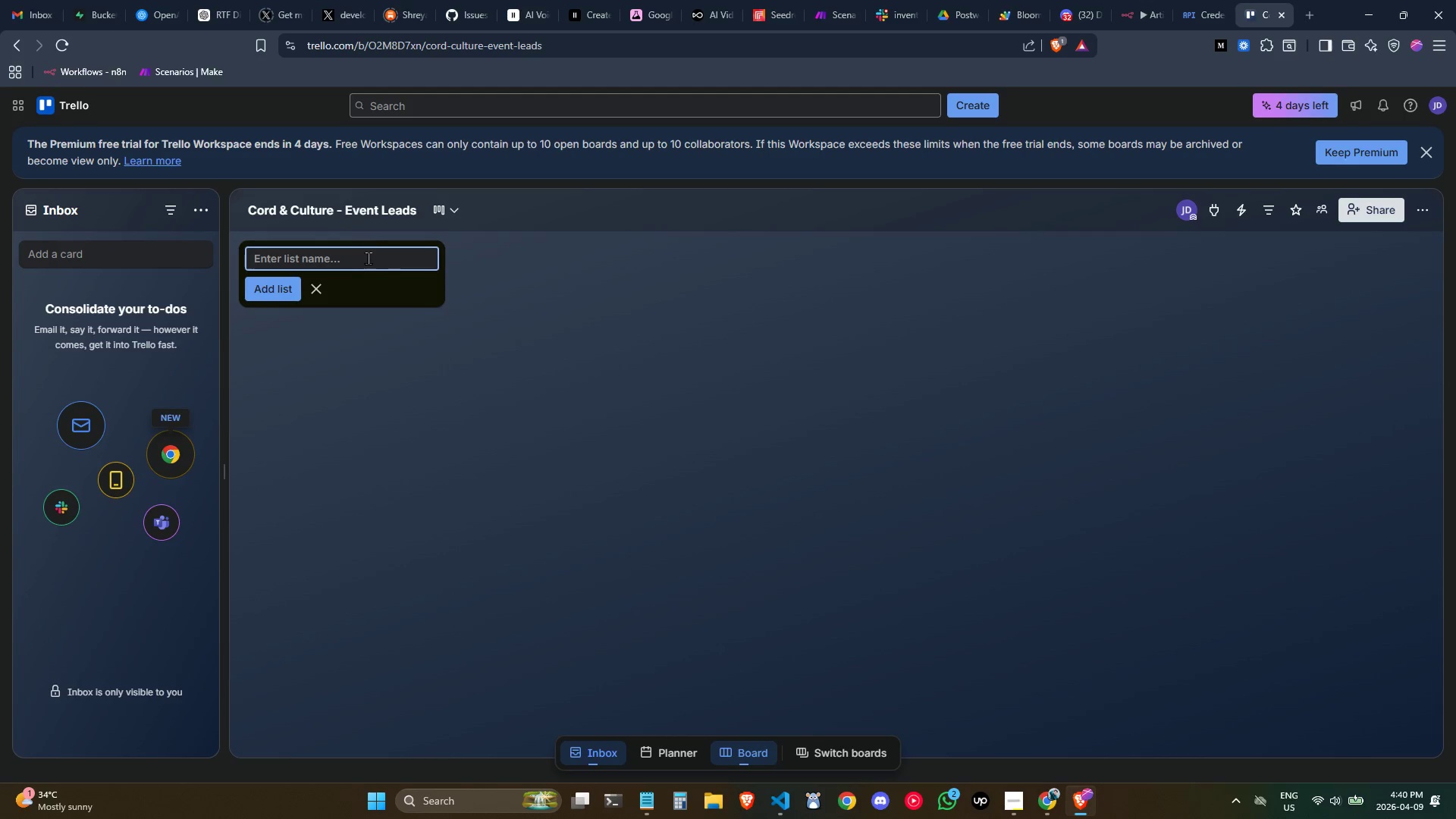 
left_click([365, 256])
 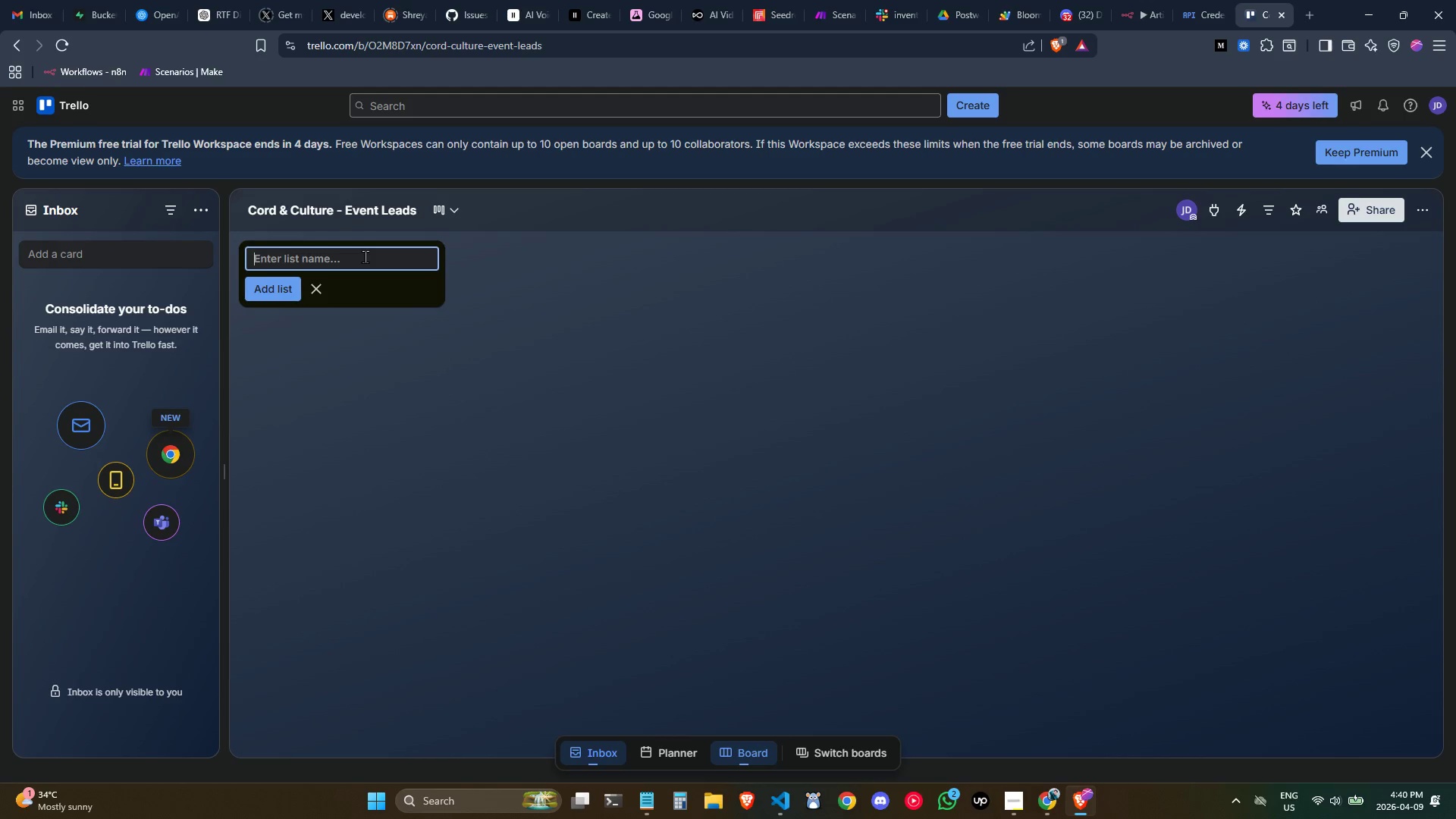 
key(Shift+ShiftLeft)
 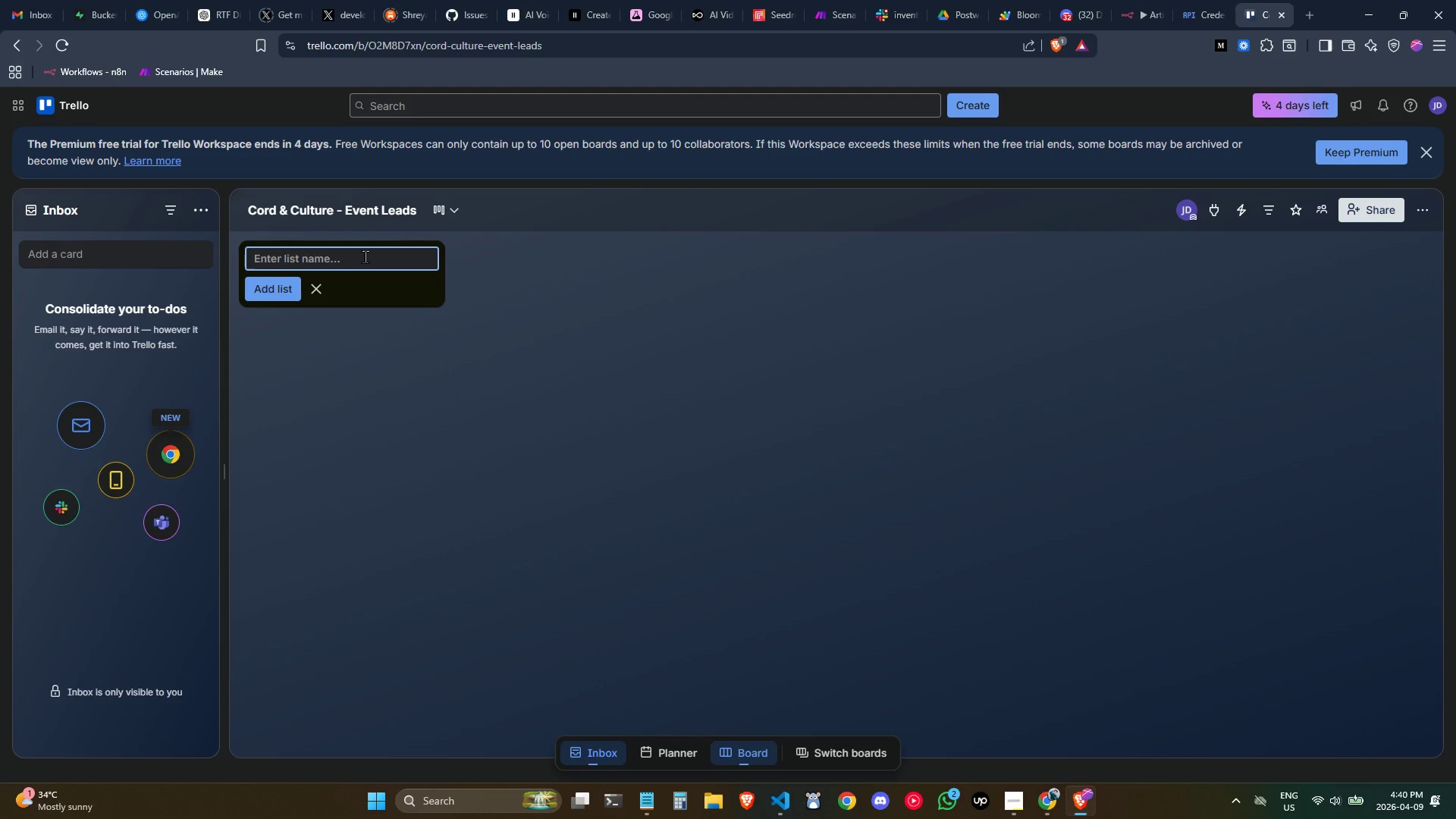 
hold_key(key=ControlLeft, duration=0.36)
 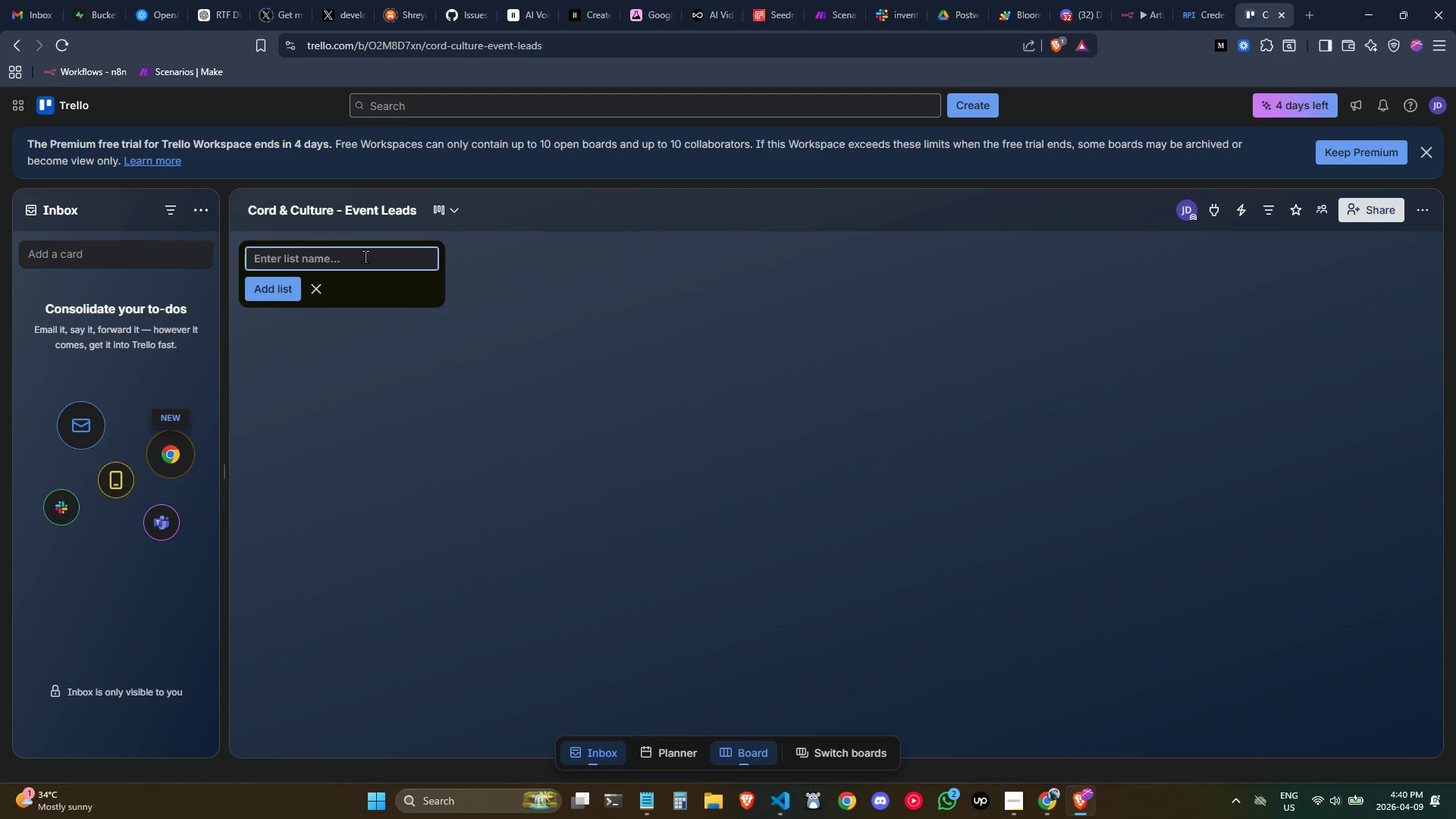 
key(Meta+Period)
 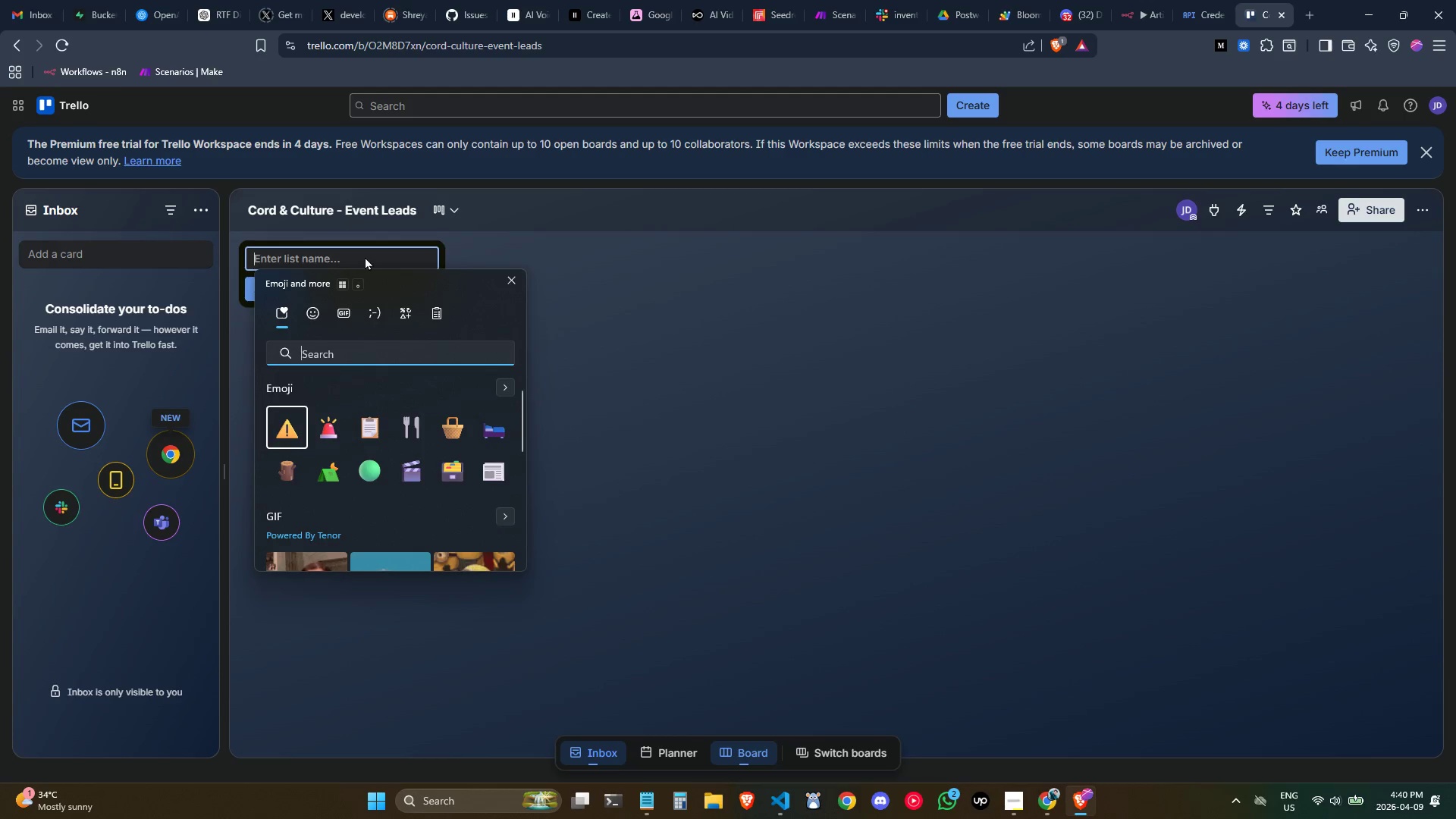 
wait(11.48)
 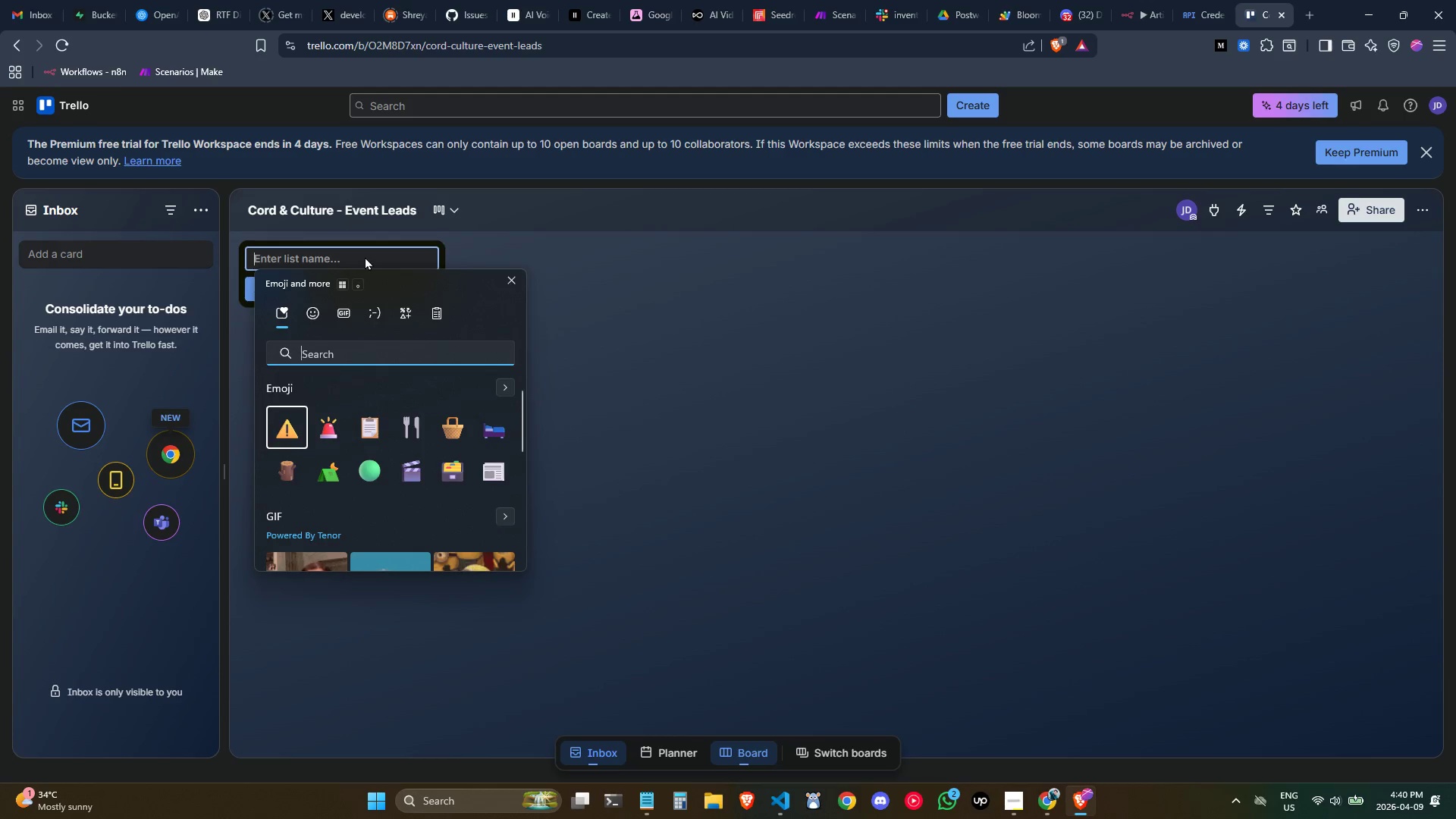 
type(stara)
key(Backspace)
 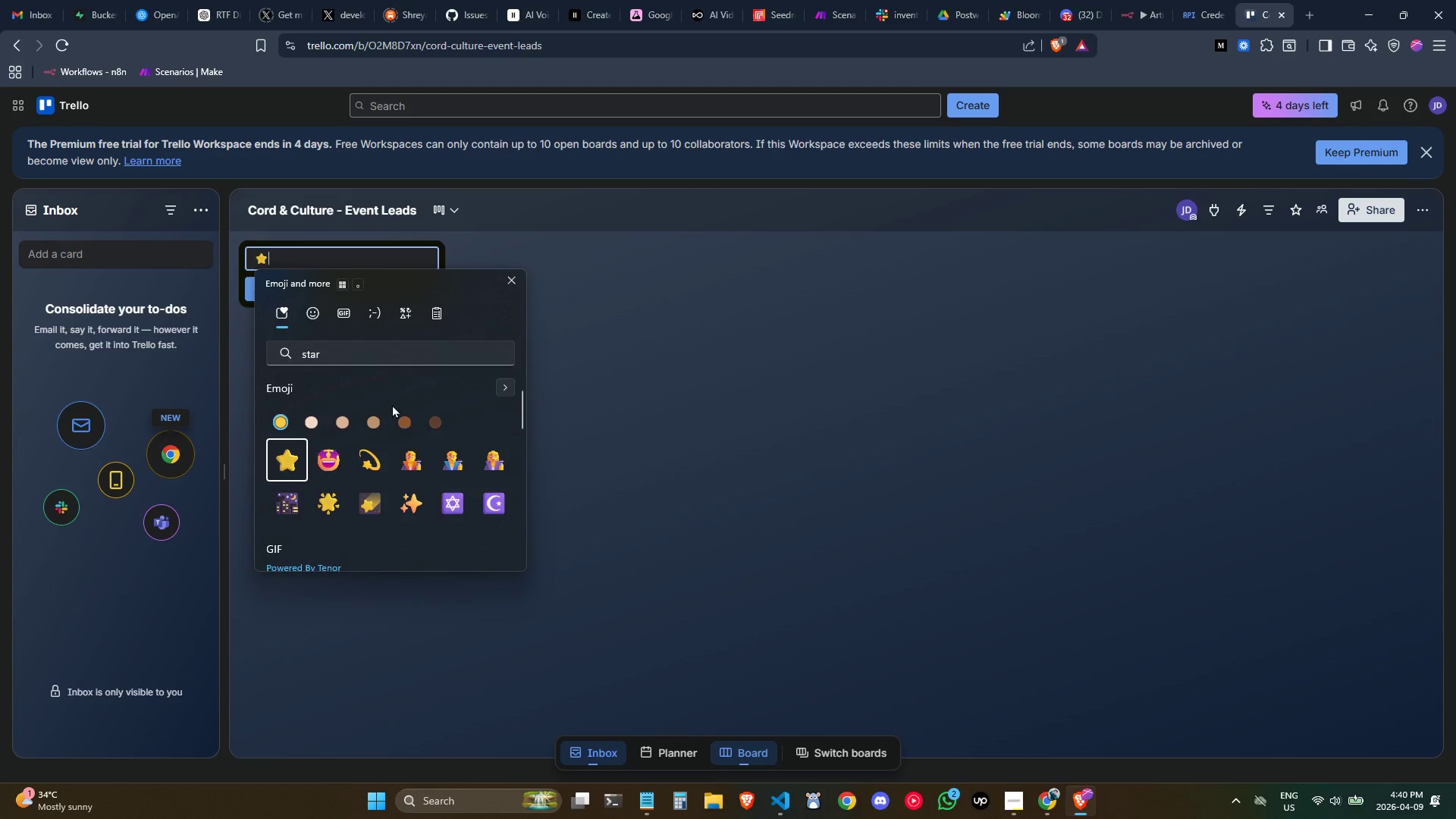 
type( VIP L)
key(Backspace)
type(Leads)
 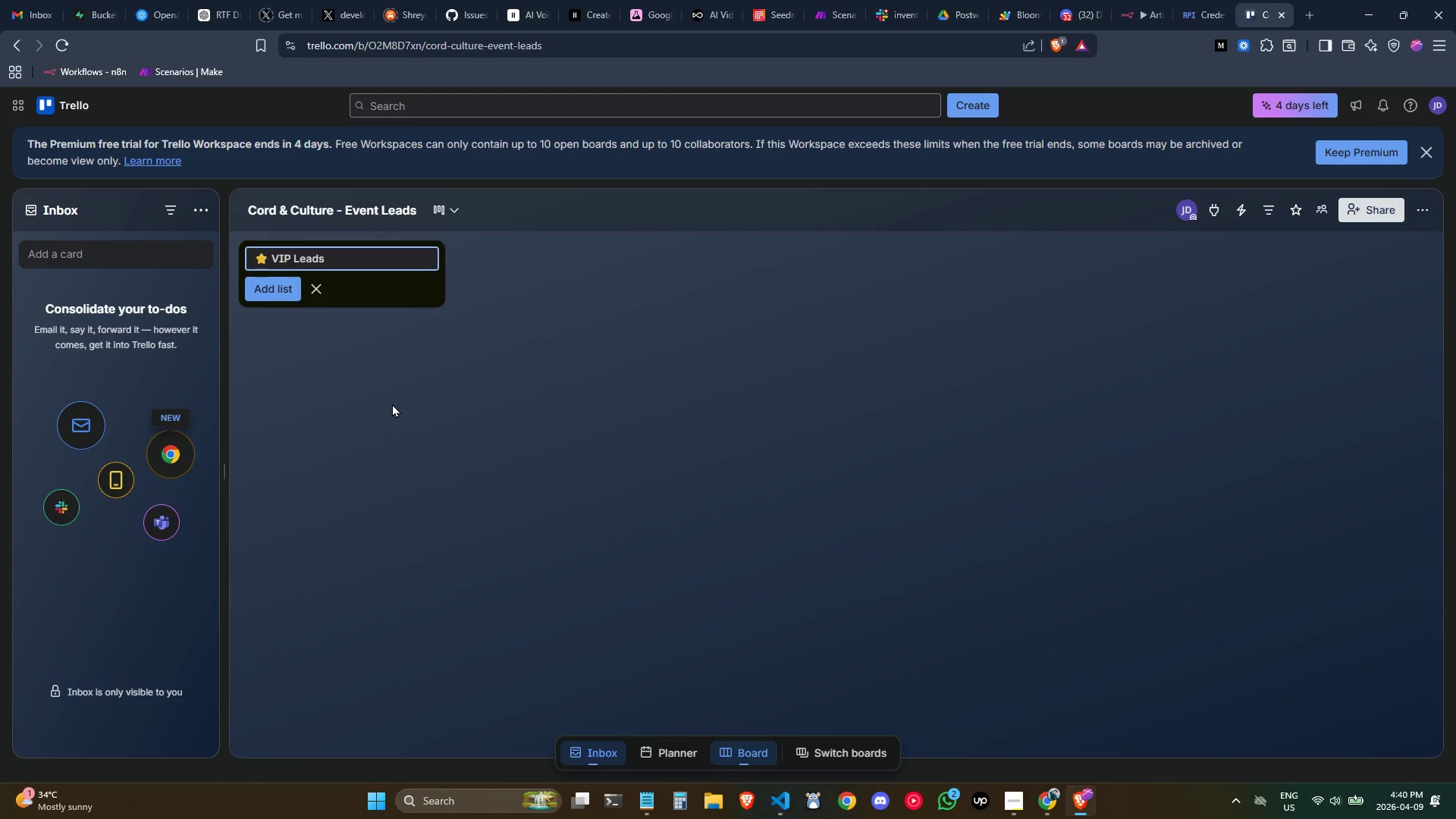 
left_click([279, 291])
 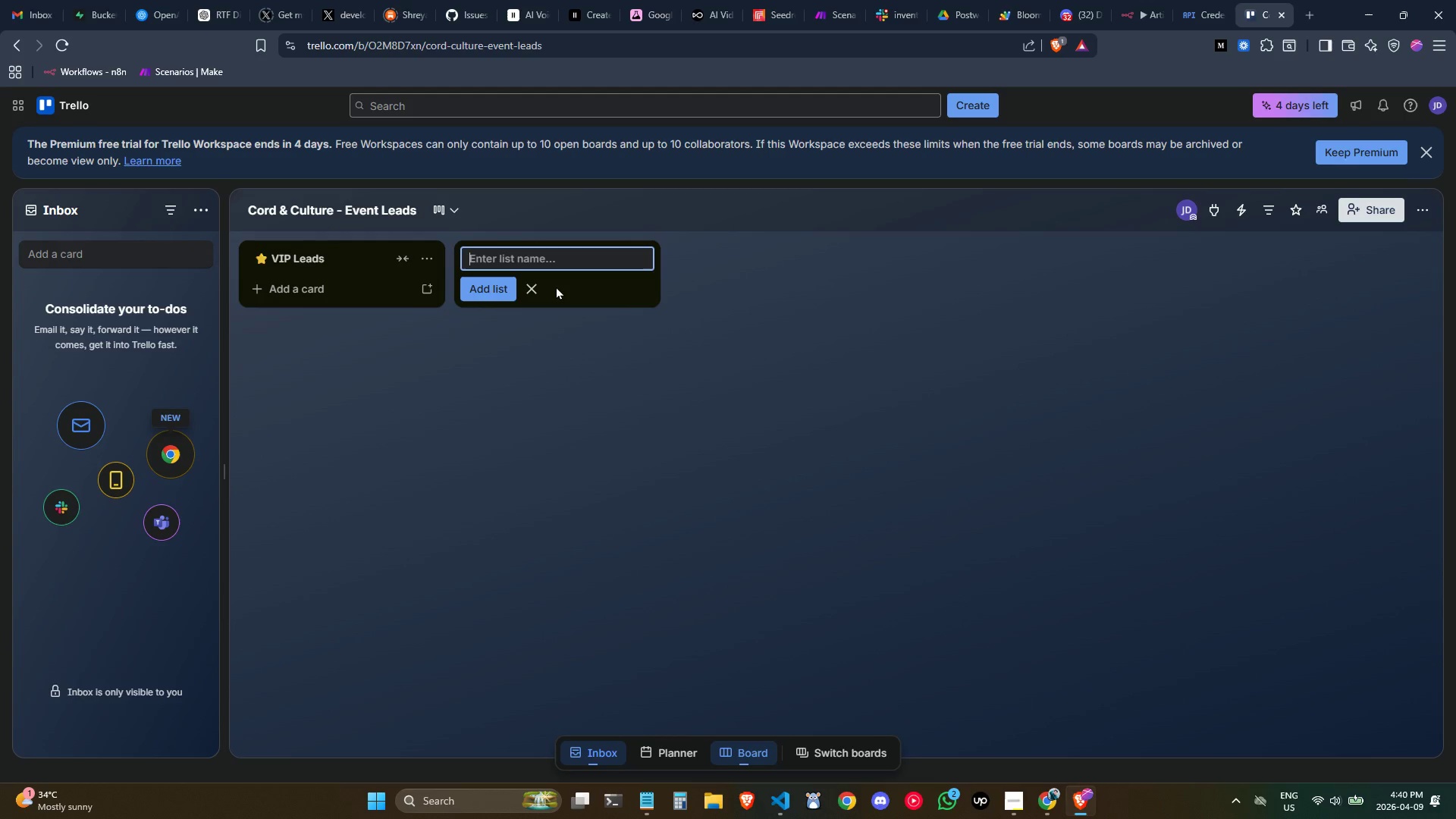 
key(Meta+Period)
 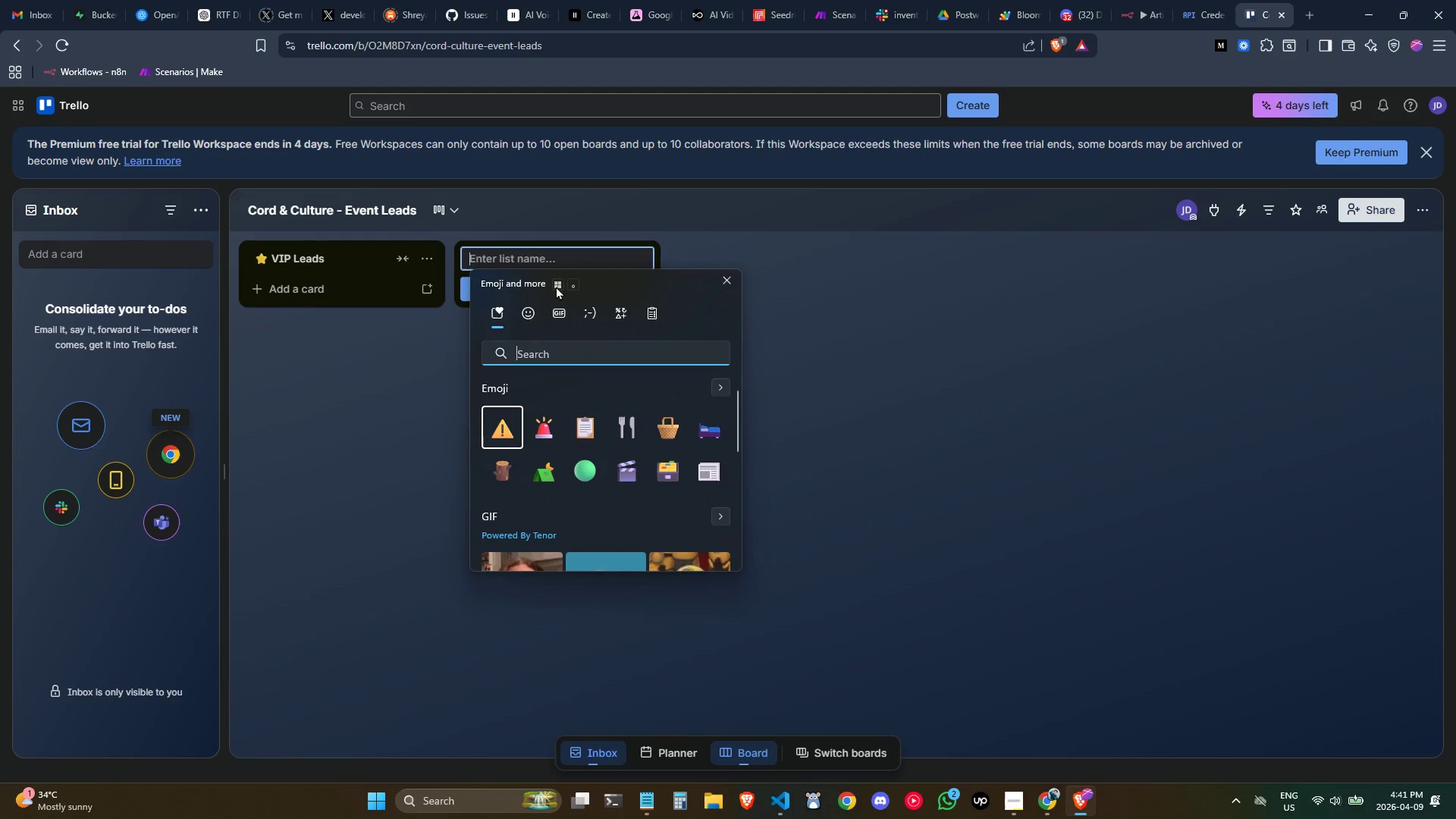 
type(new)
 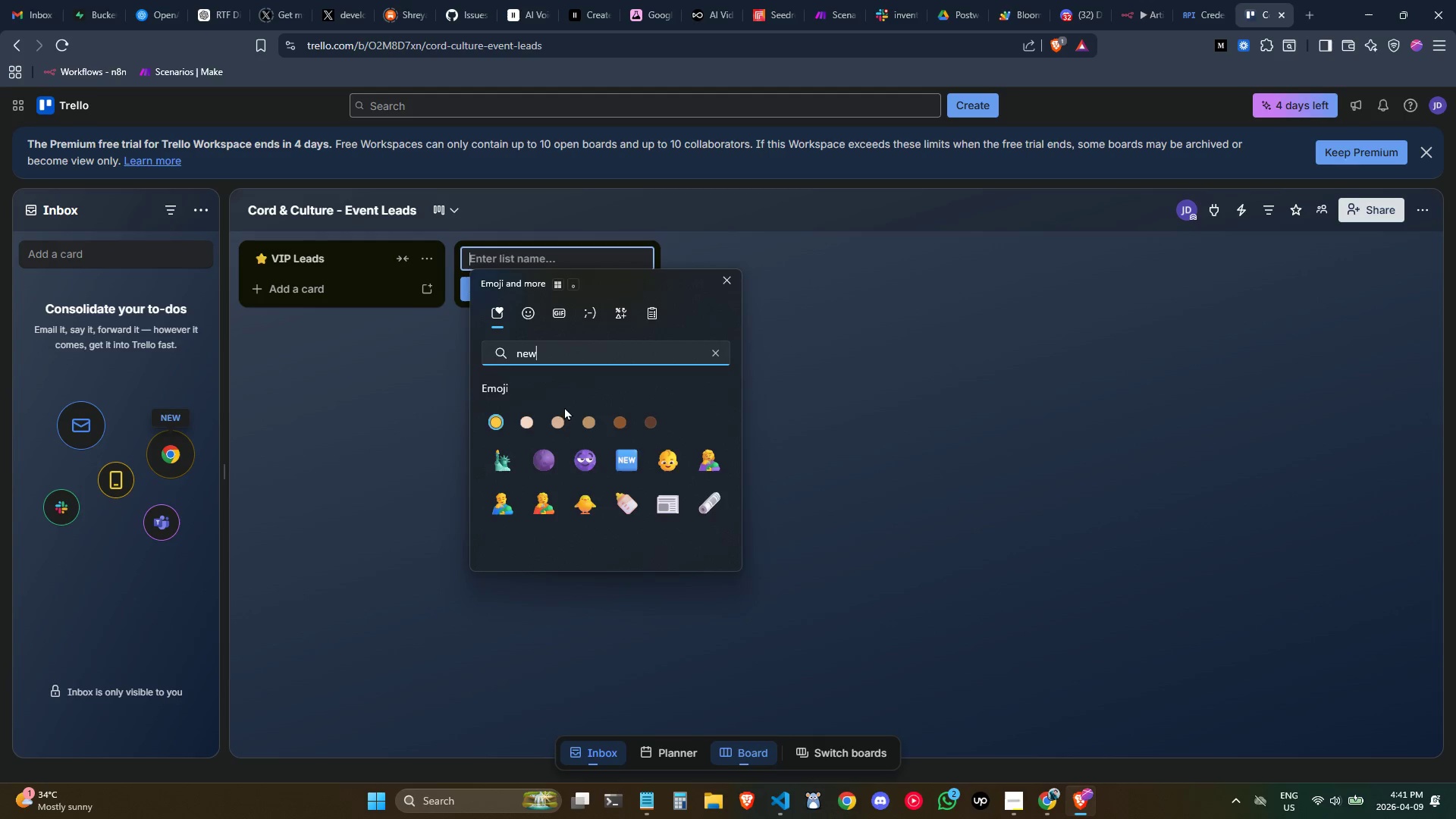 
left_click([621, 450])
 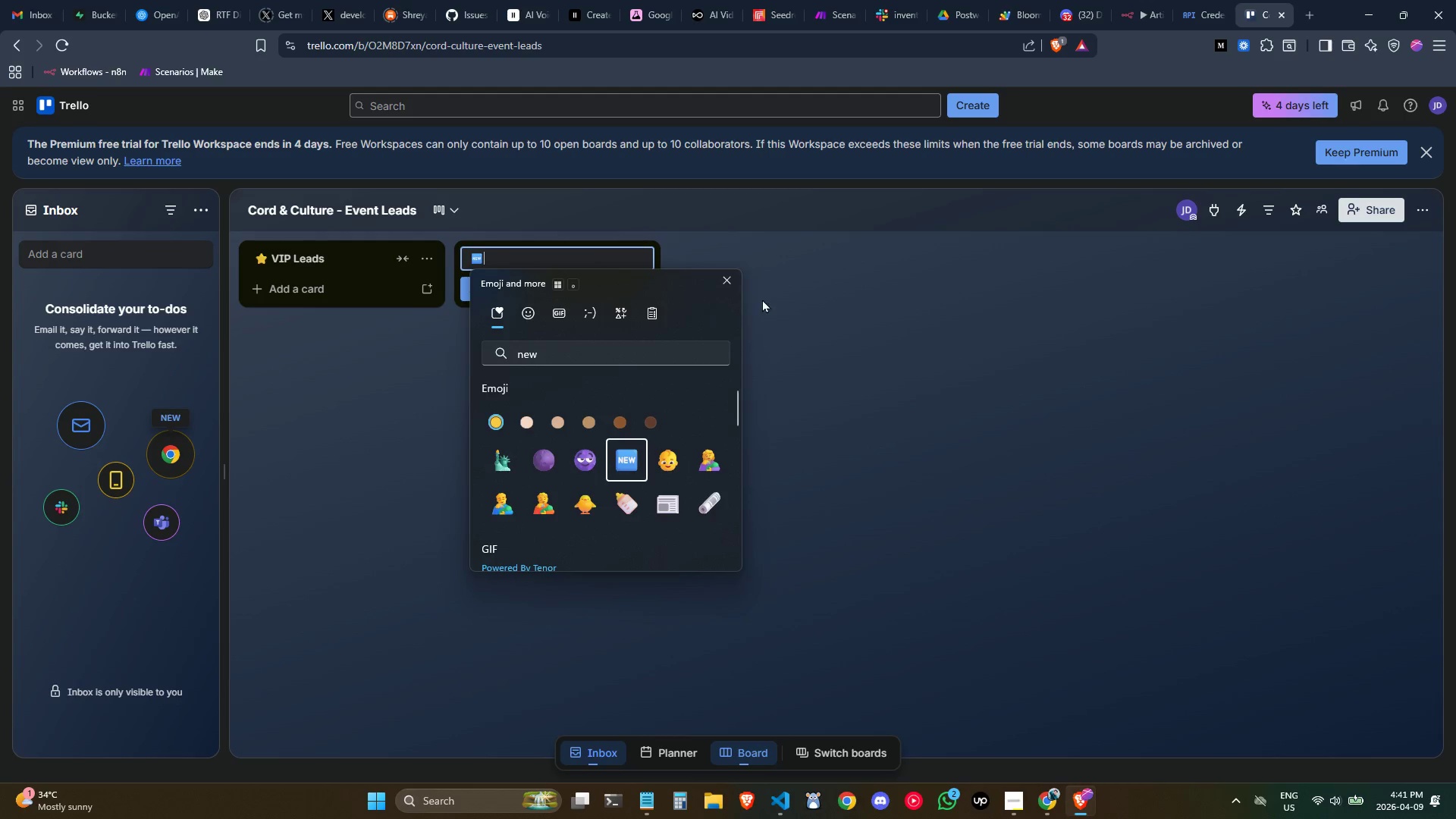 
left_click([811, 302])
 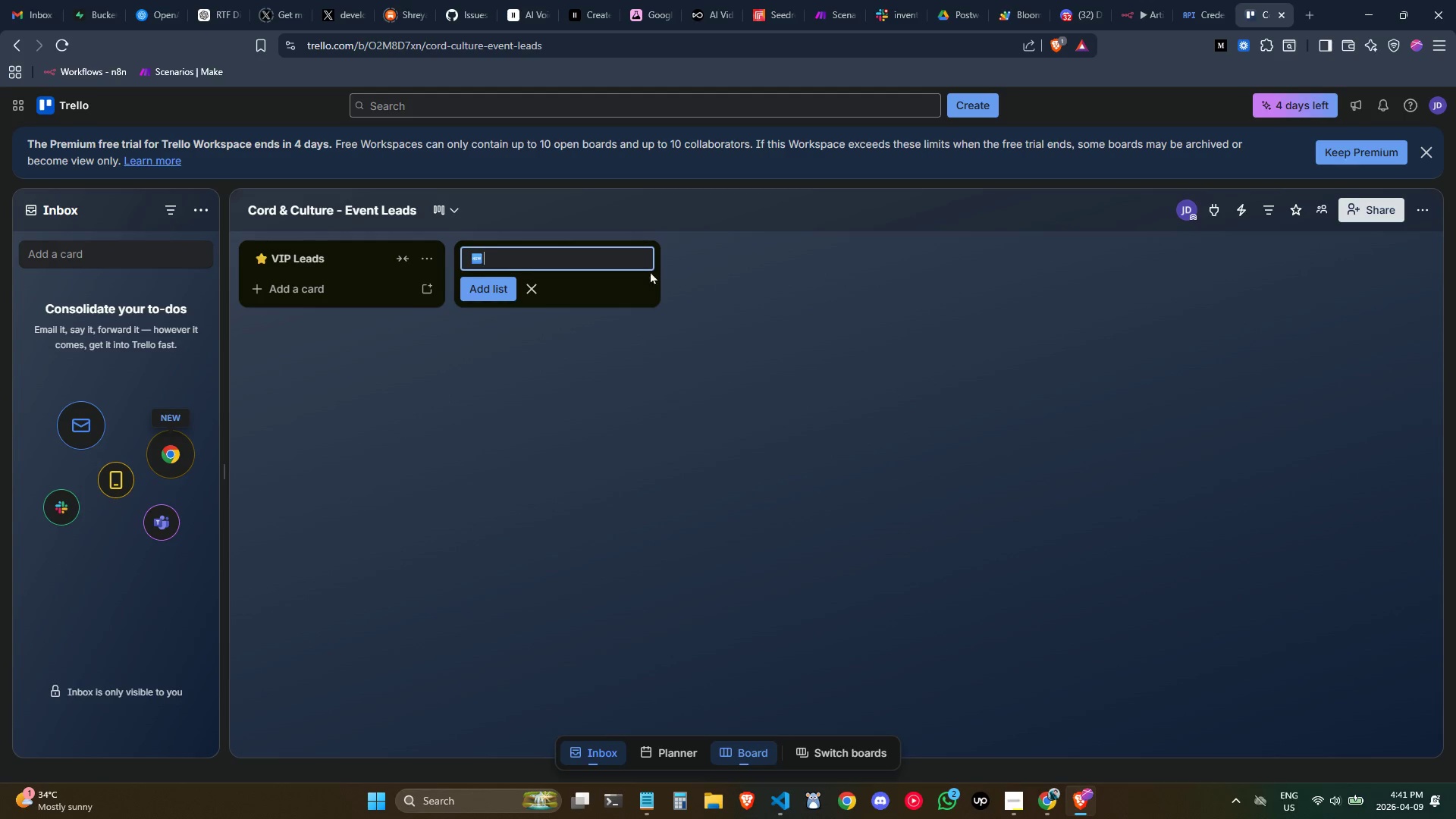 
left_click([622, 256])
 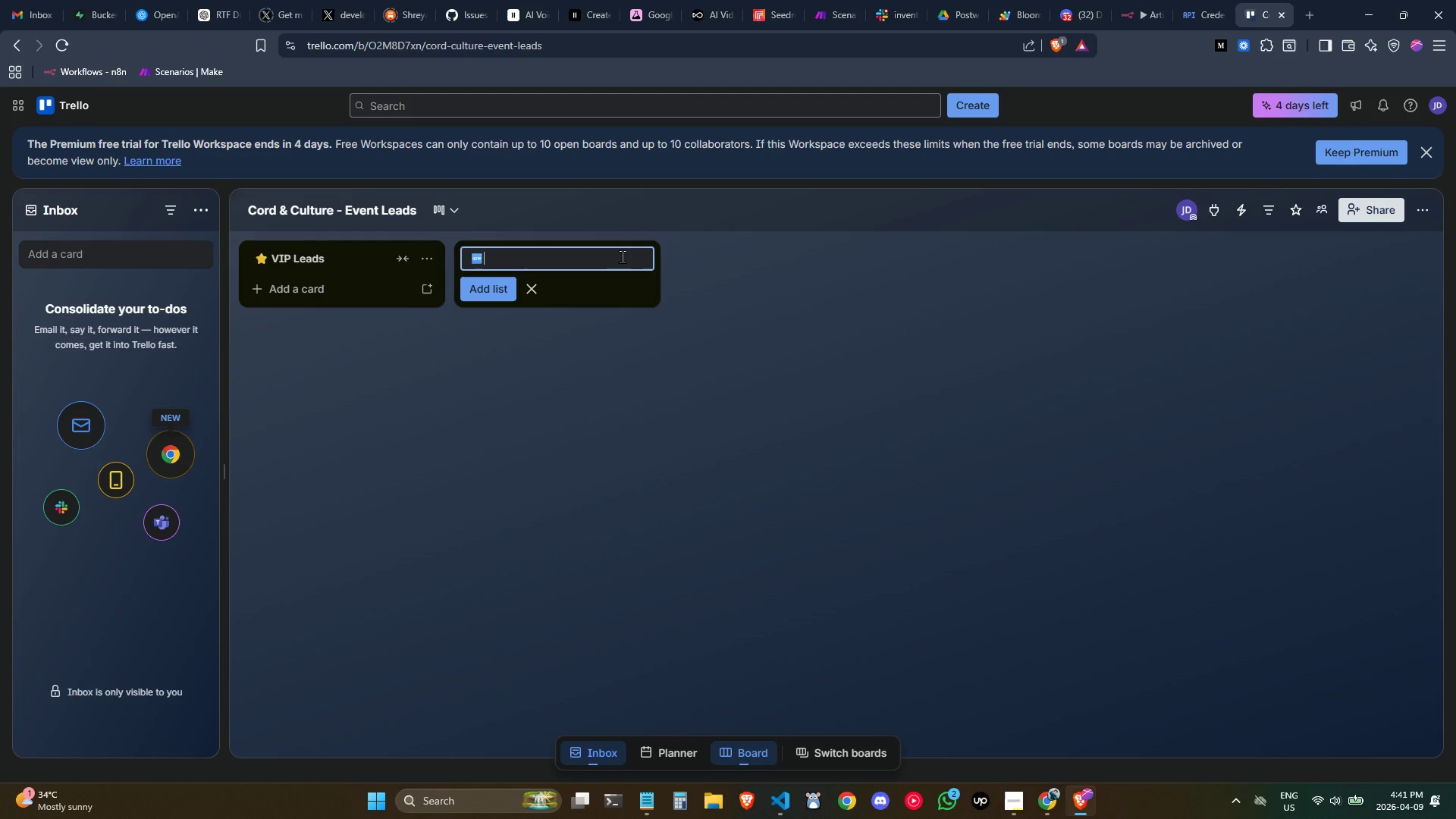 
type( New Leads)
 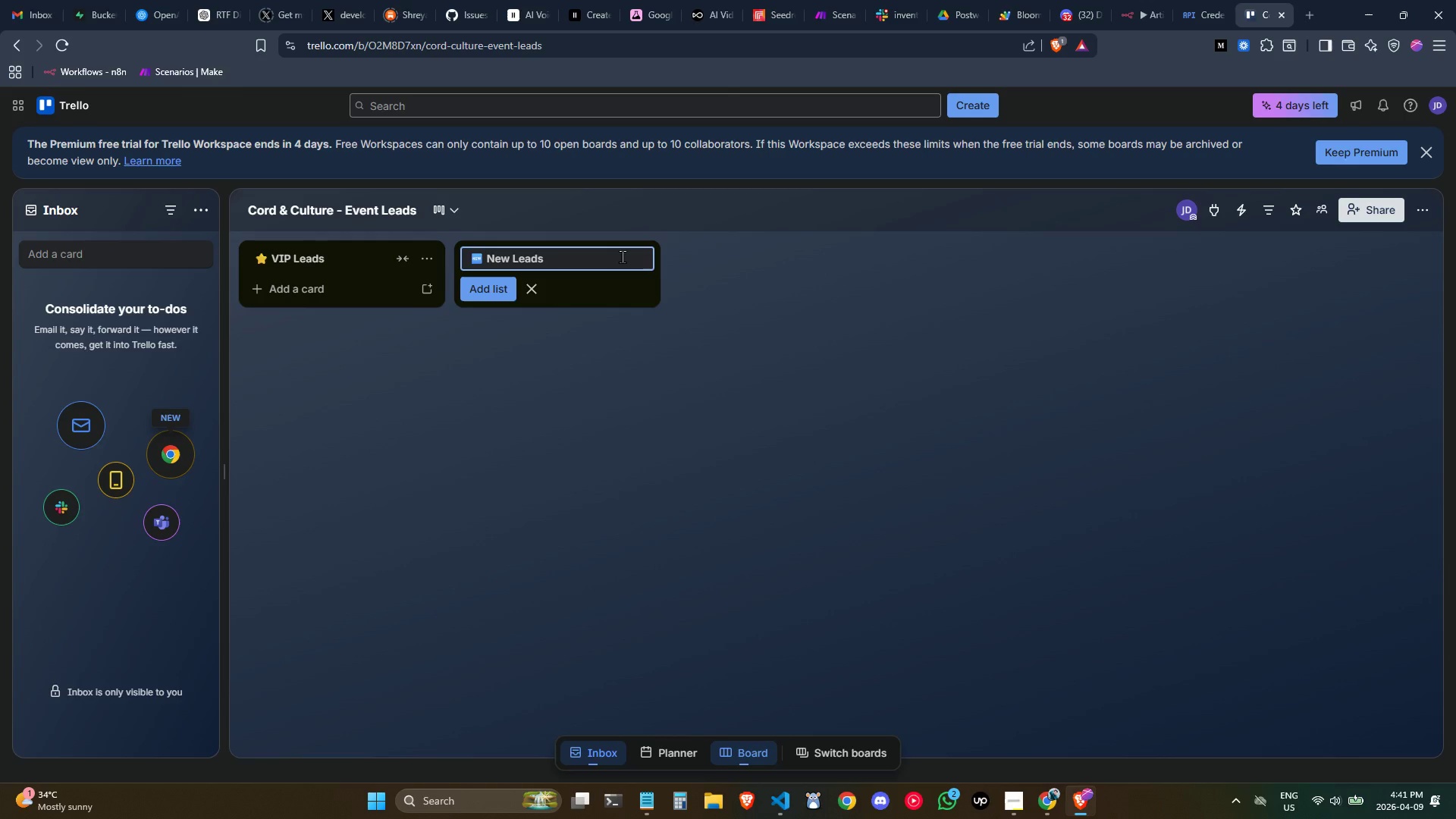 
left_click([505, 291])
 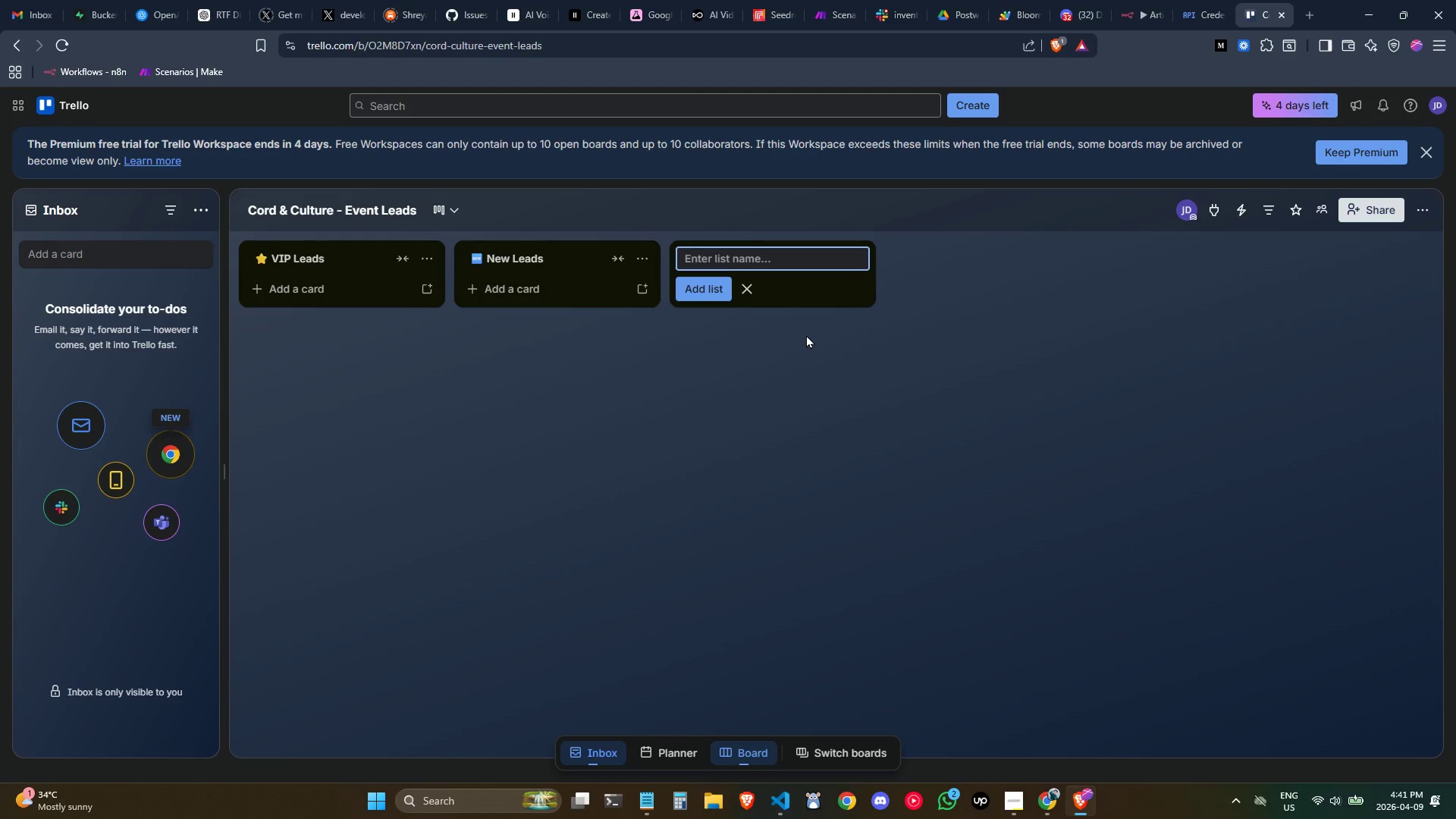 
type(In V)
key(Backspace)
type(Conversation)
 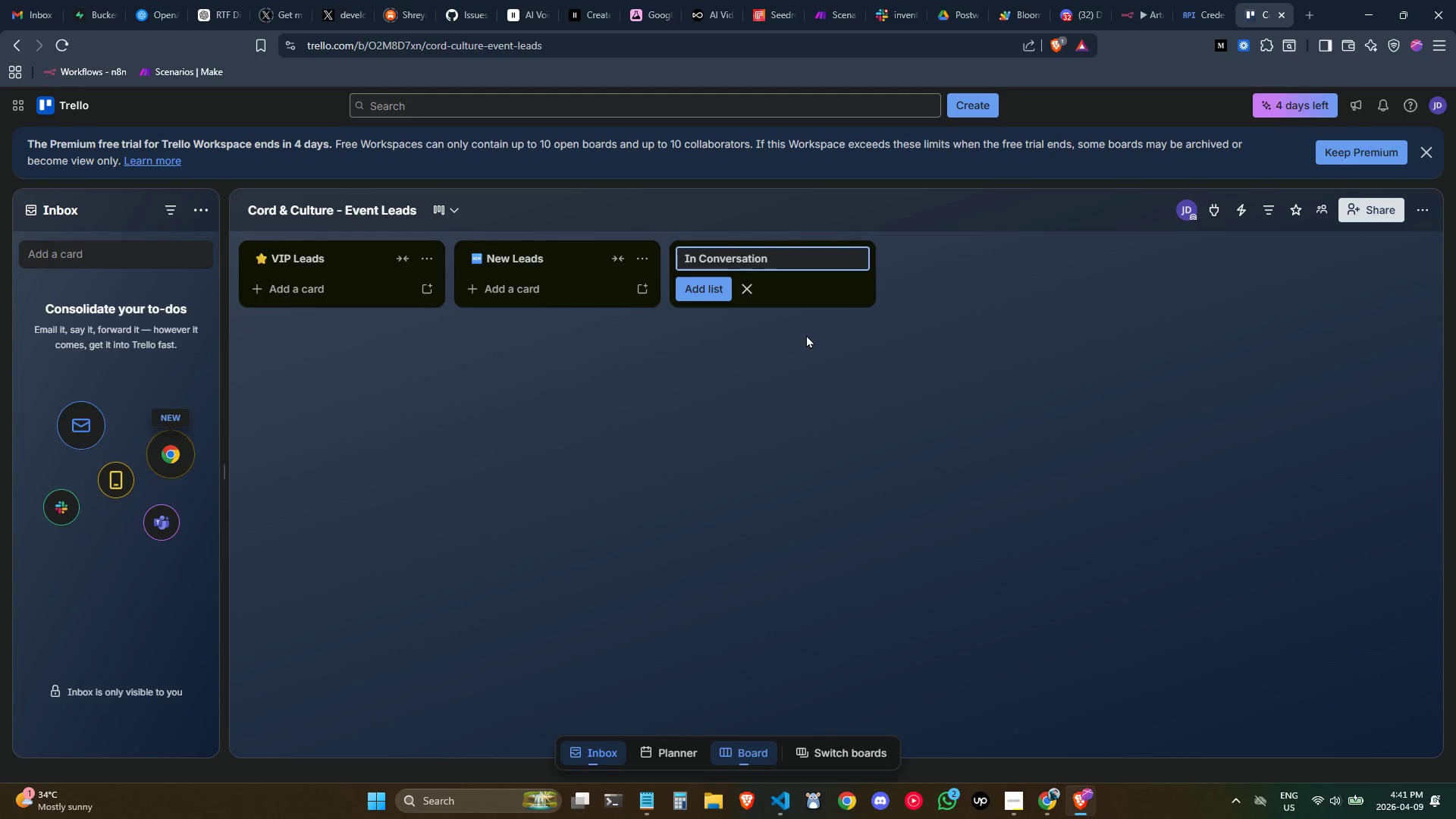 
wait(6.23)
 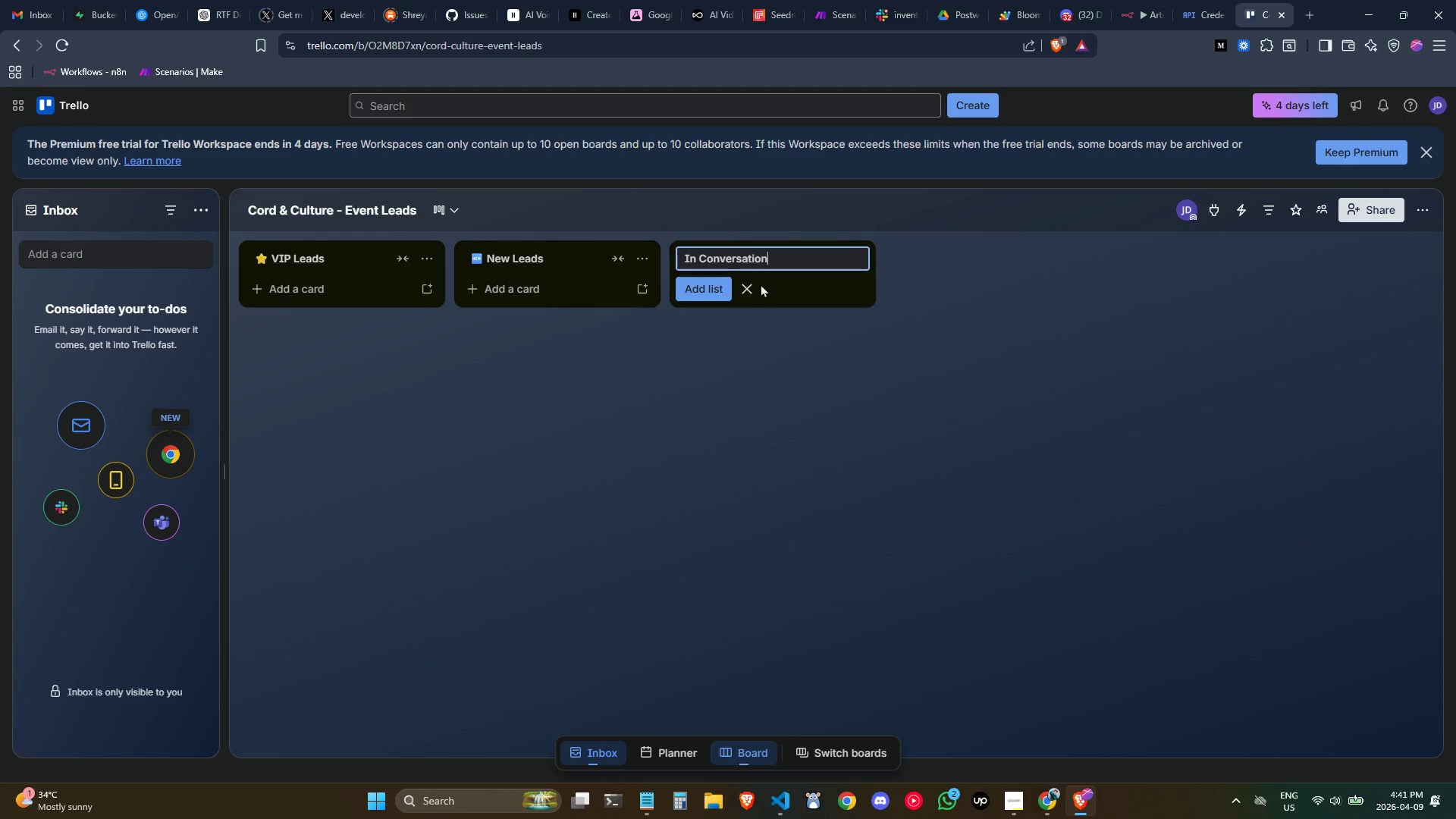 
key(Control+ArrowLeft)
 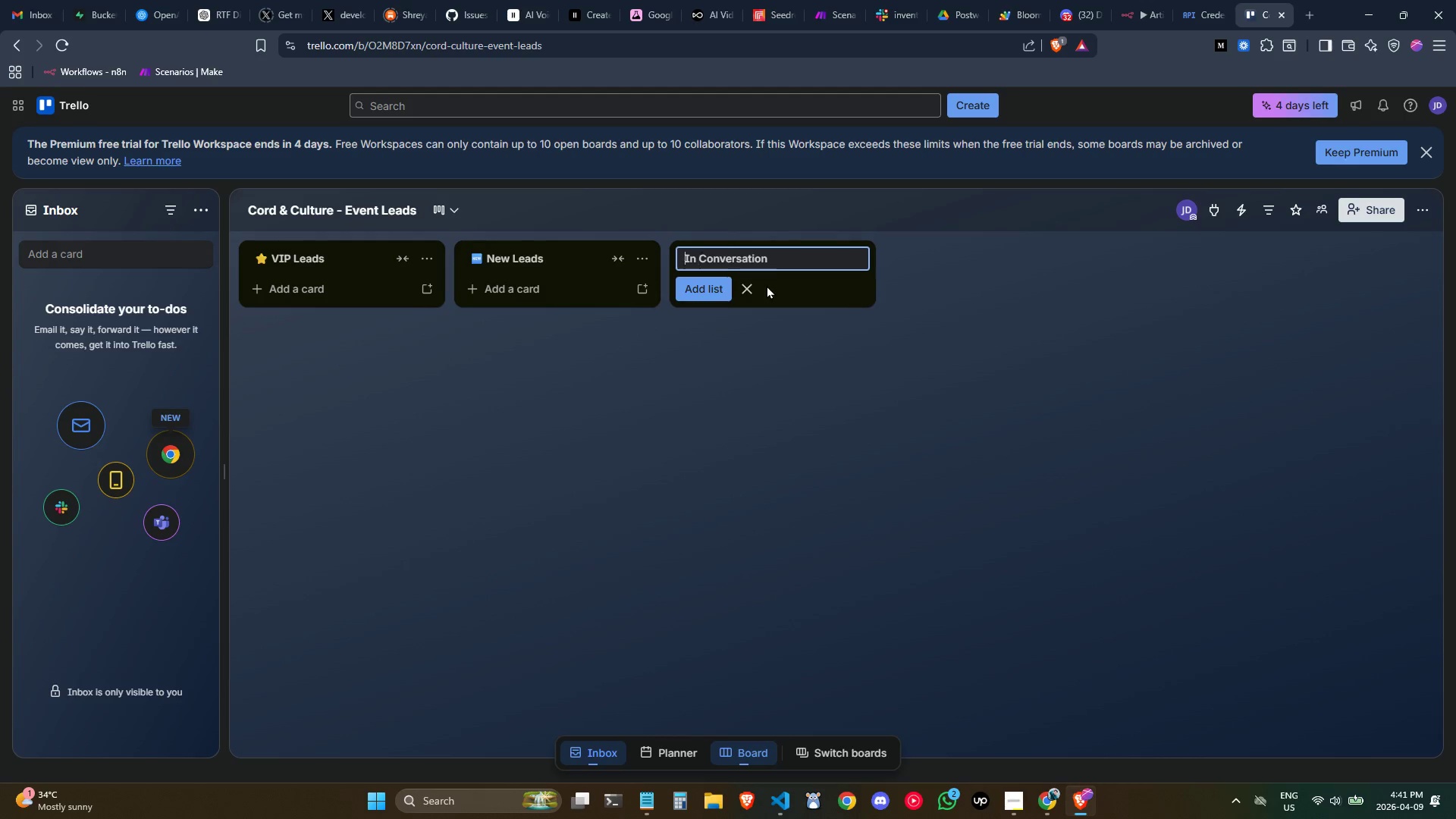 
key(Control+ArrowLeft)
 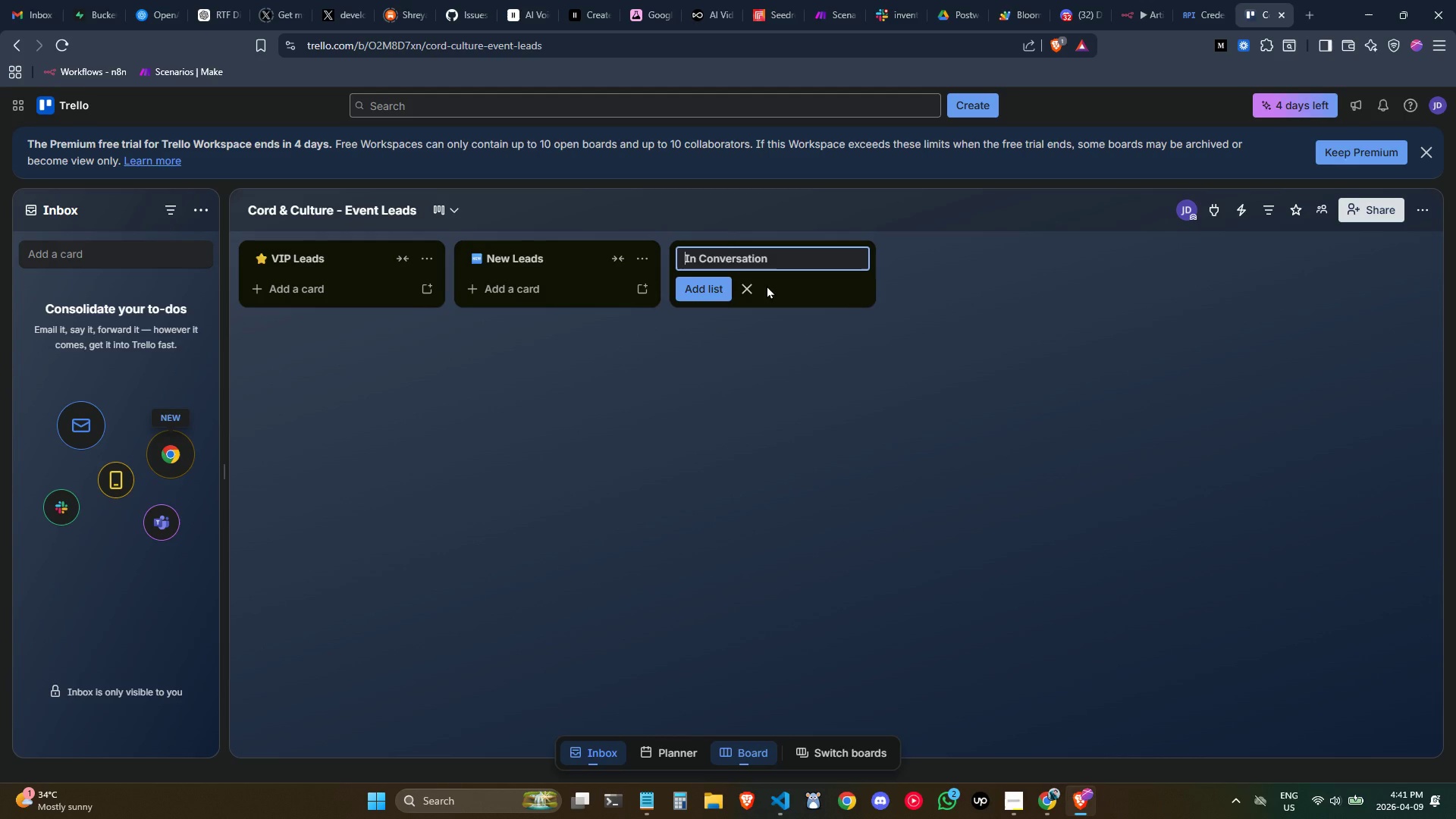 
key(Control+ArrowLeft)
 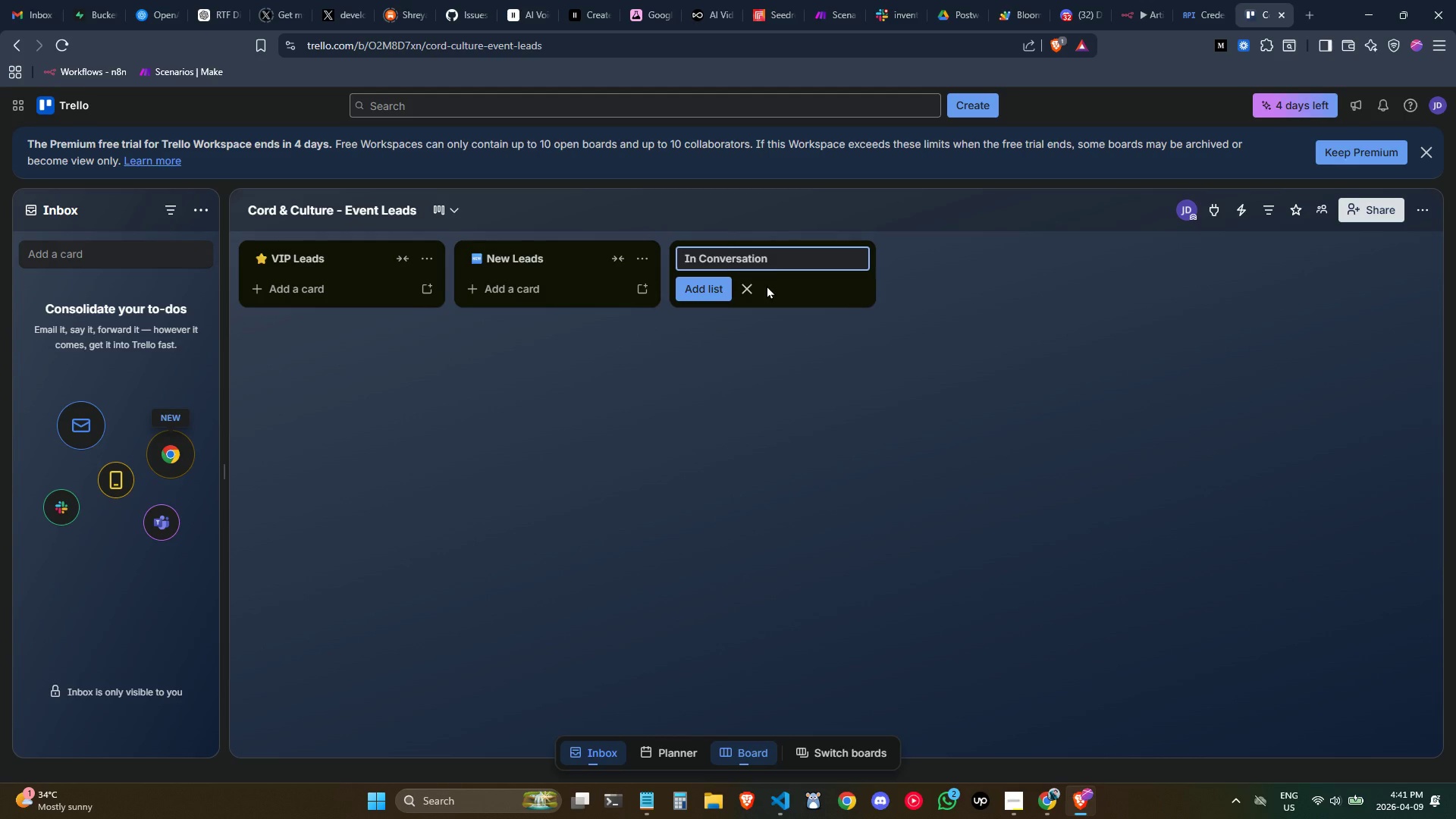 
key(Meta+Period)
 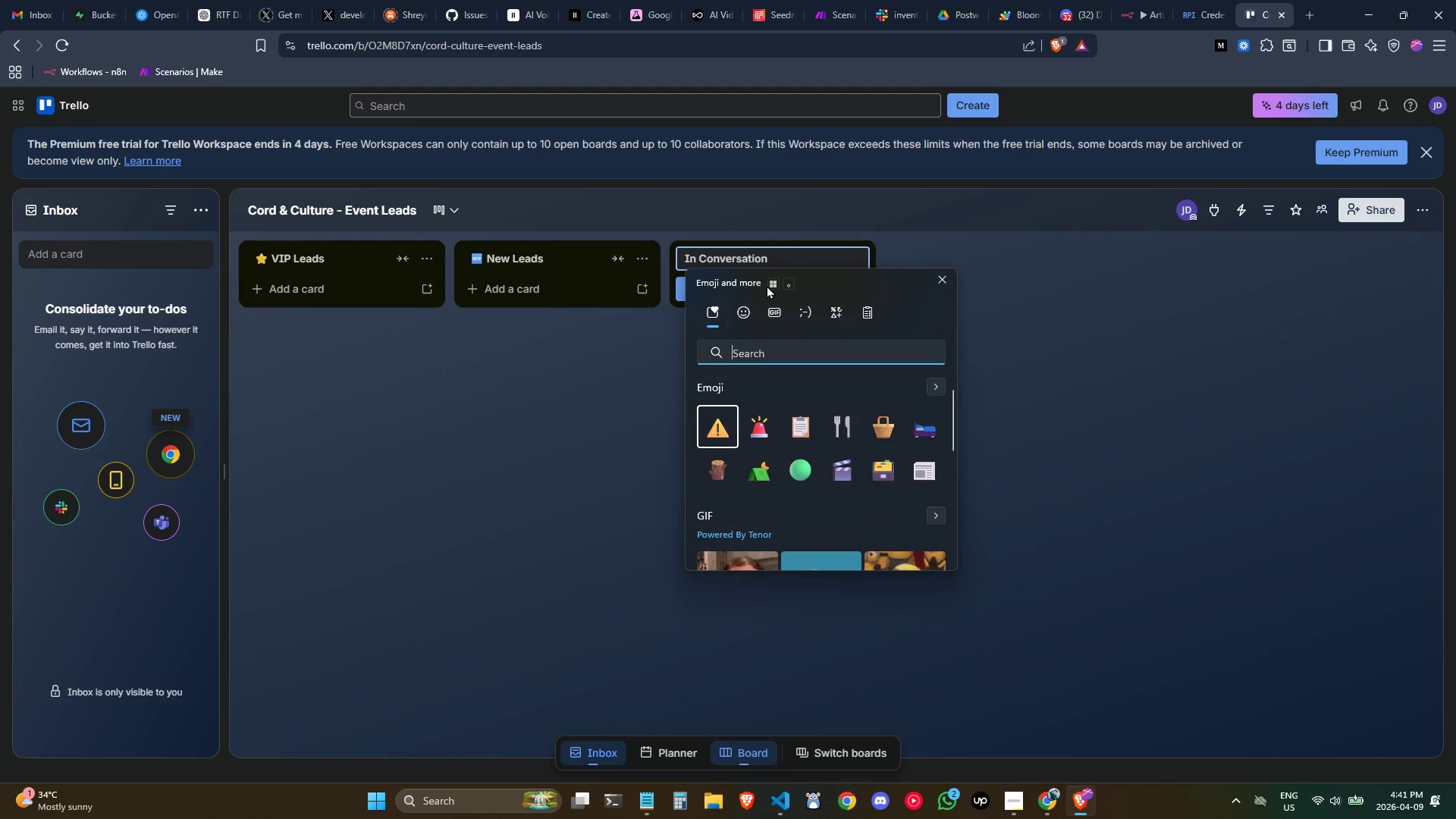 
type(recy)
key(Backspace)
key(Backspace)
key(Backspace)
type(etry)
 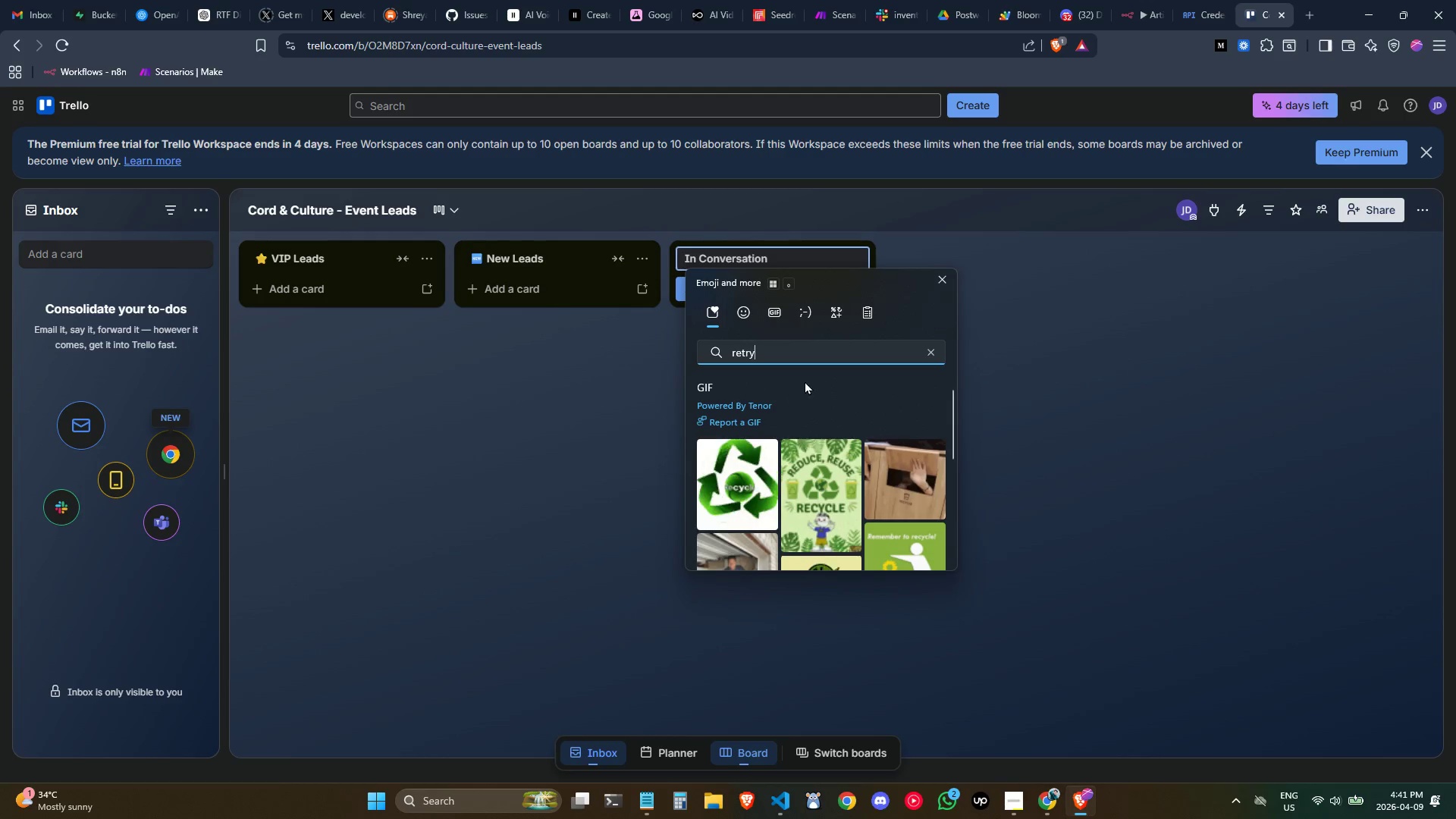 
key(Control+Backspace)
 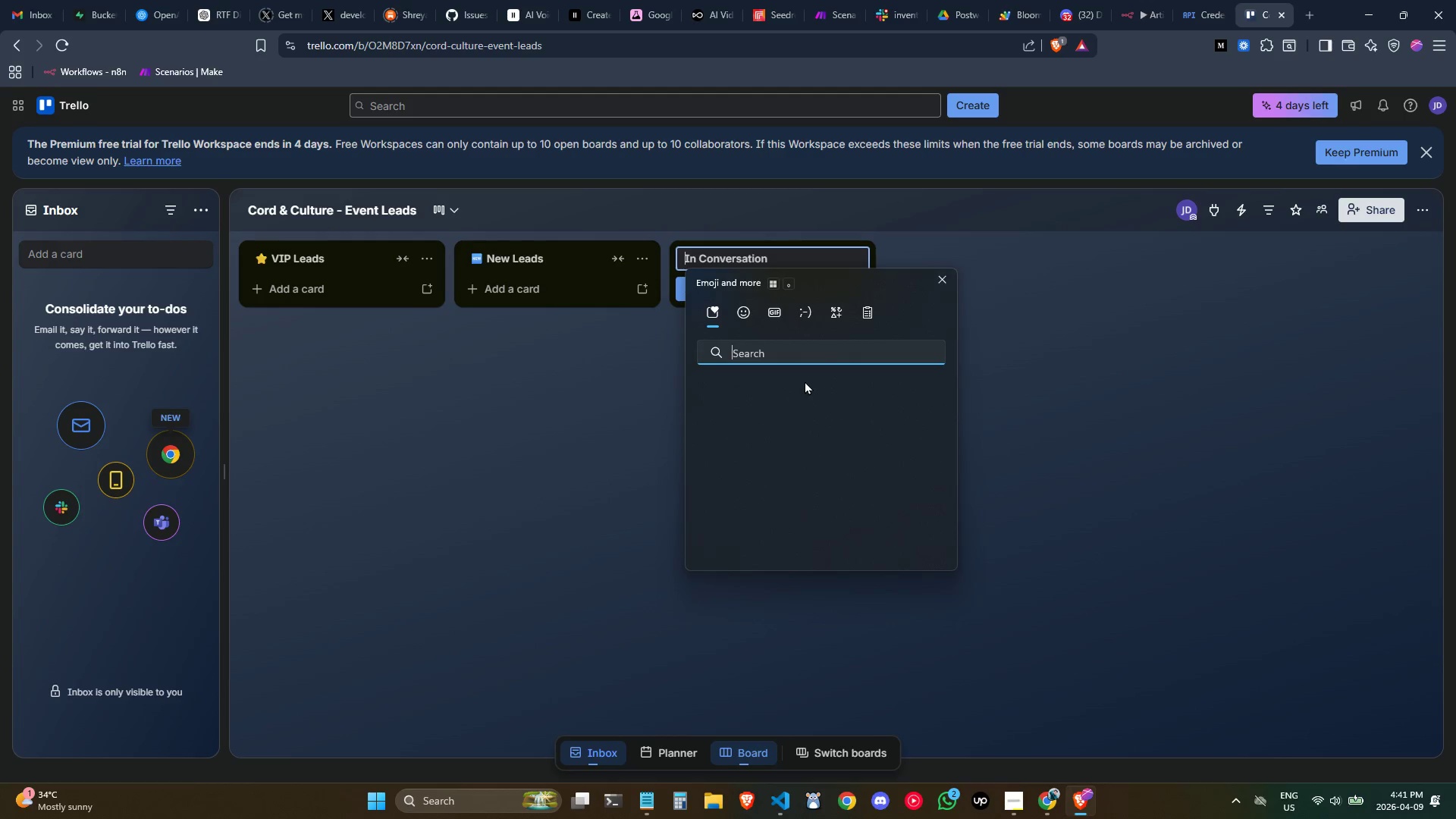 
key(Control+Backspace)
 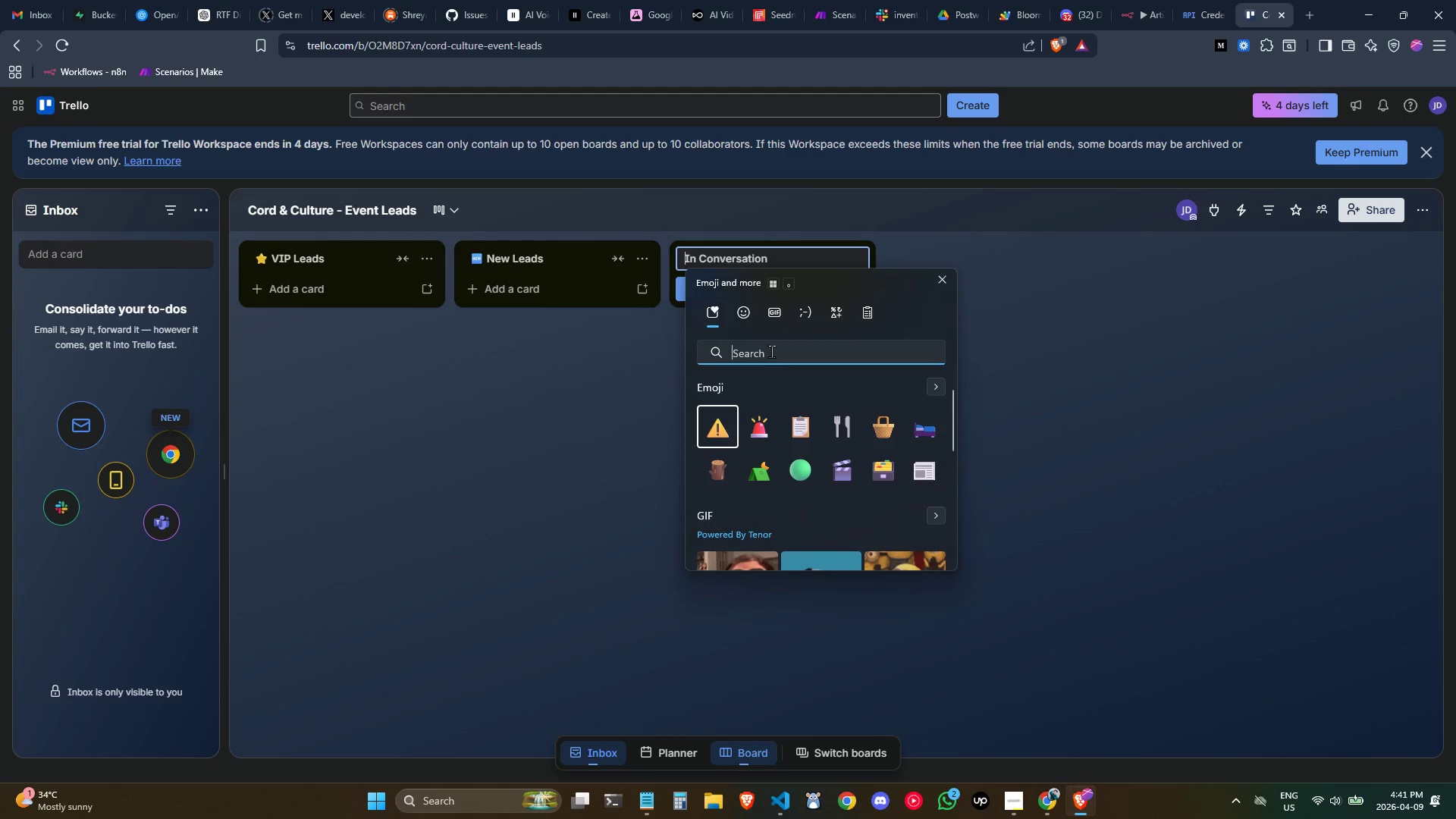 
left_click([742, 308])
 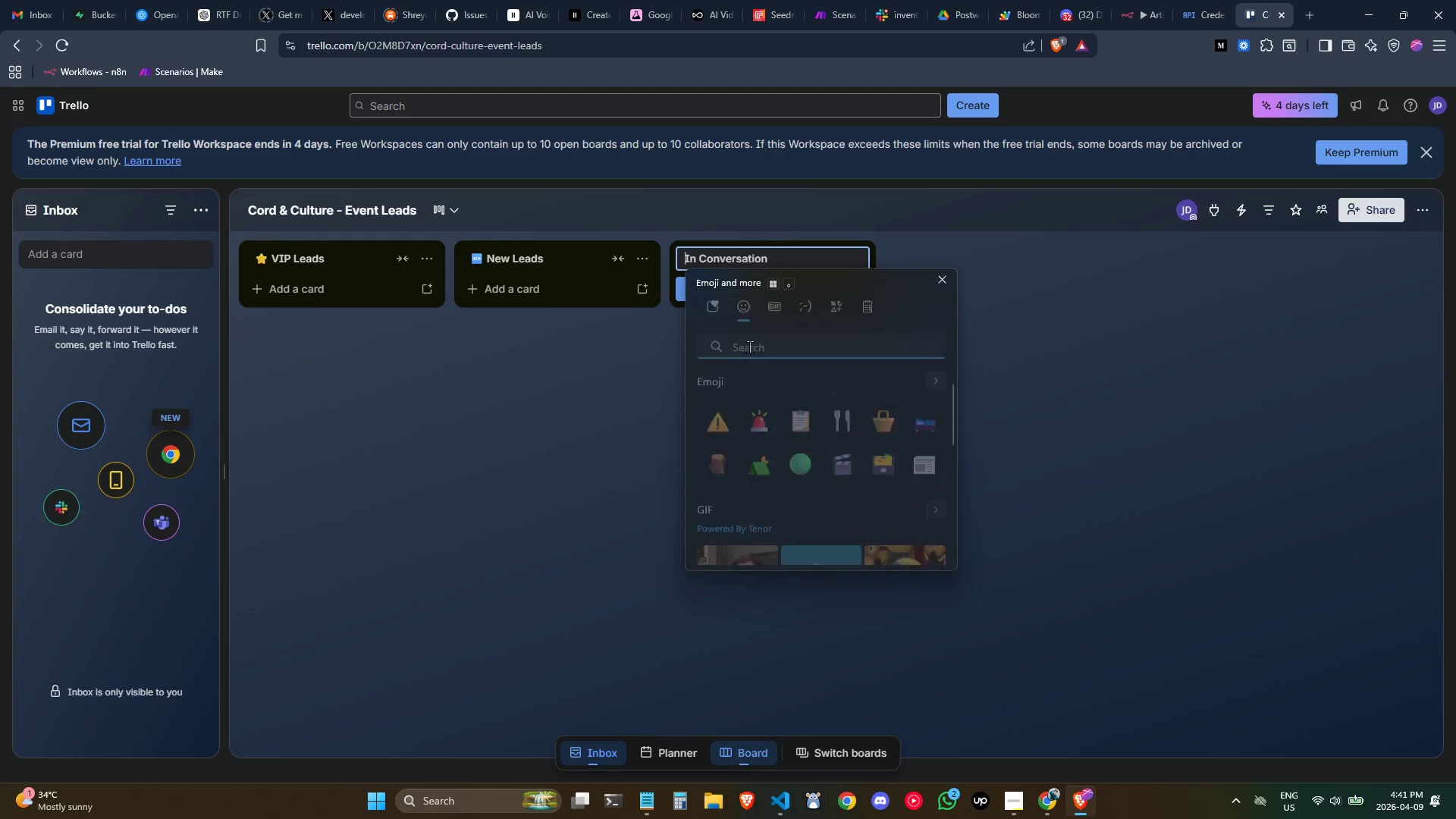 
left_click([749, 347])
 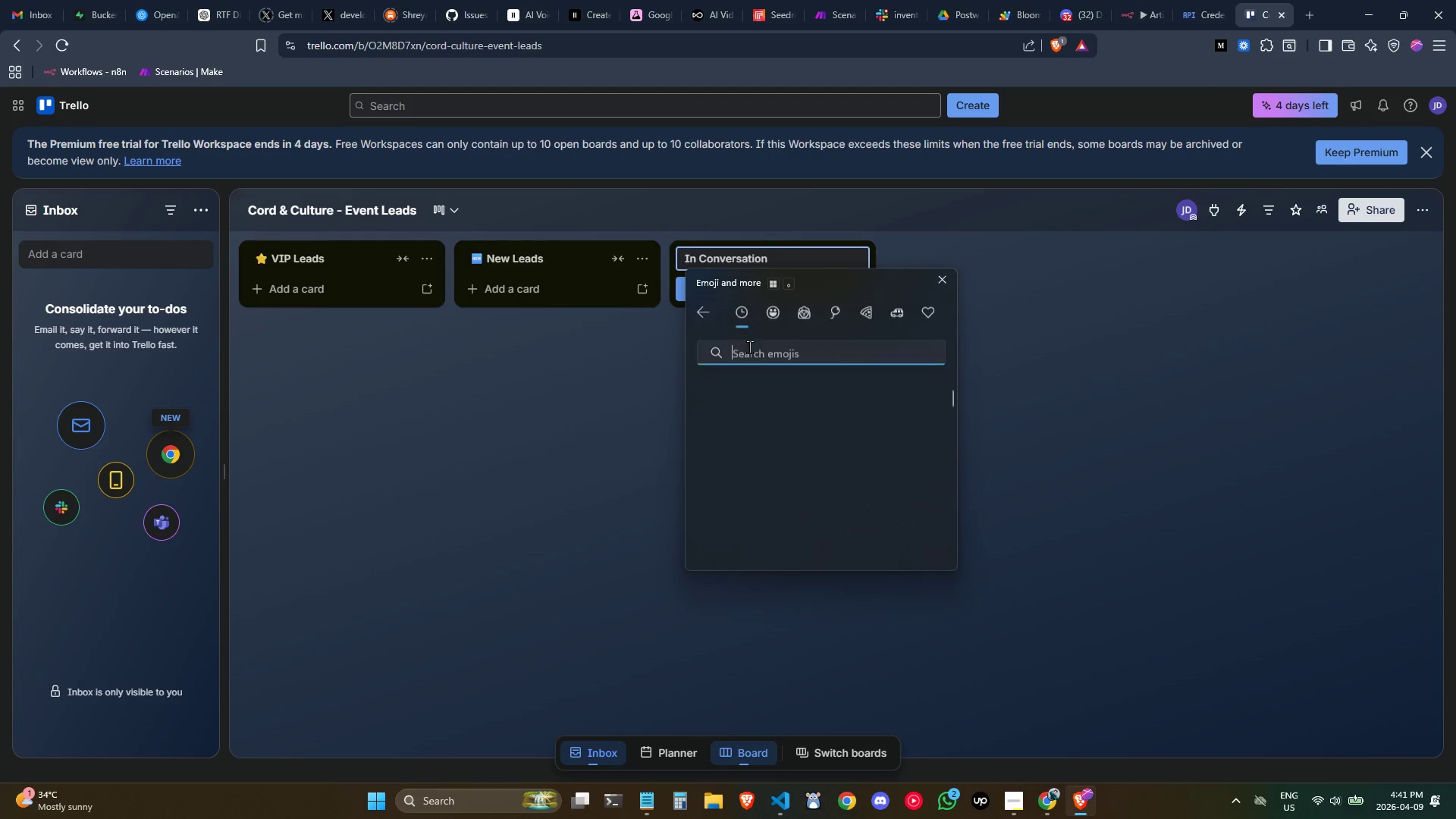 
type(t)
key(Backspace)
type(rety)
 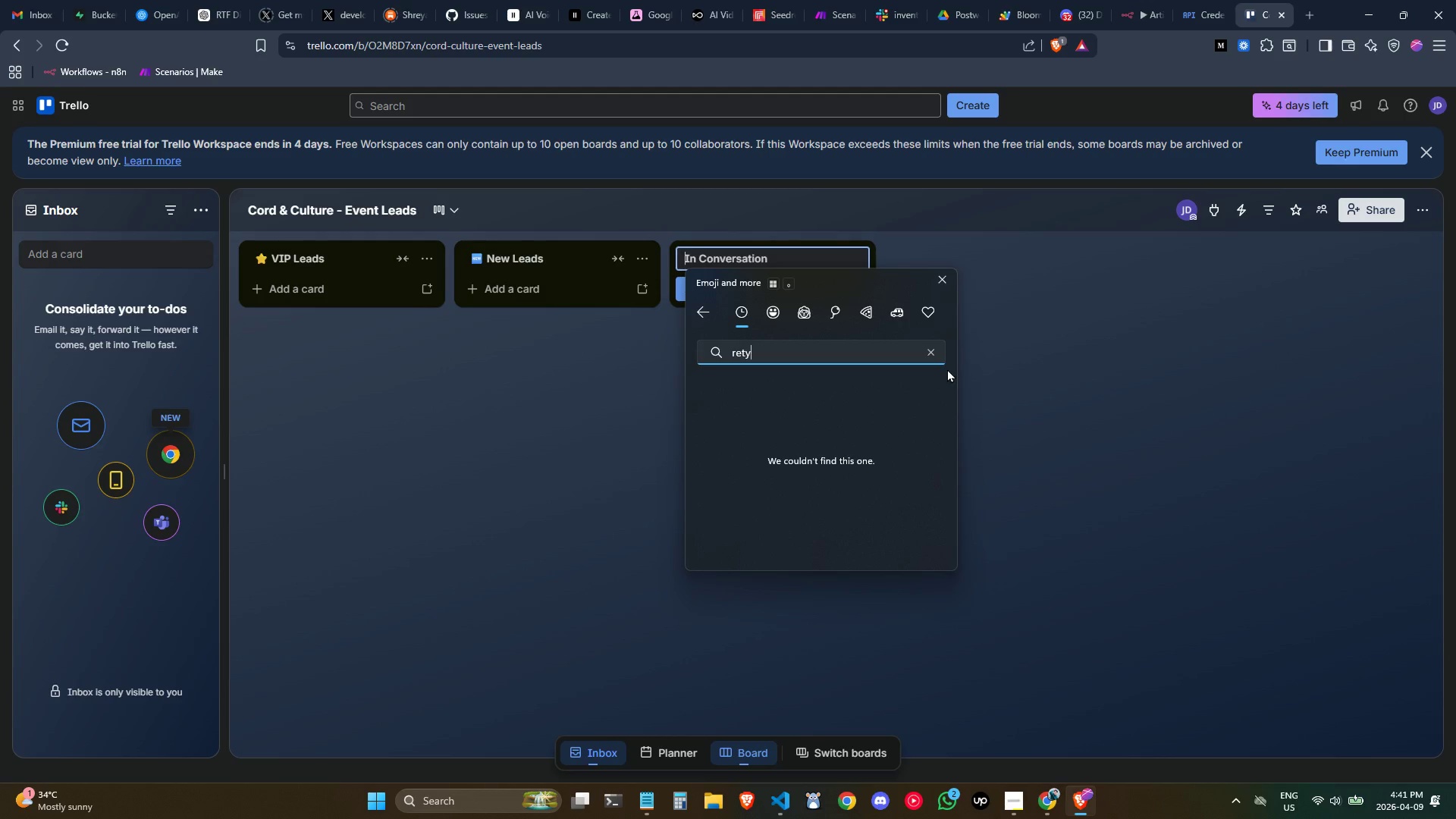 
key(Backspace)
type(r)
key(Backspace)
key(Backspace)
key(Backspace)
key(Backspace)
type(retry)
key(Backspace)
key(Backspace)
 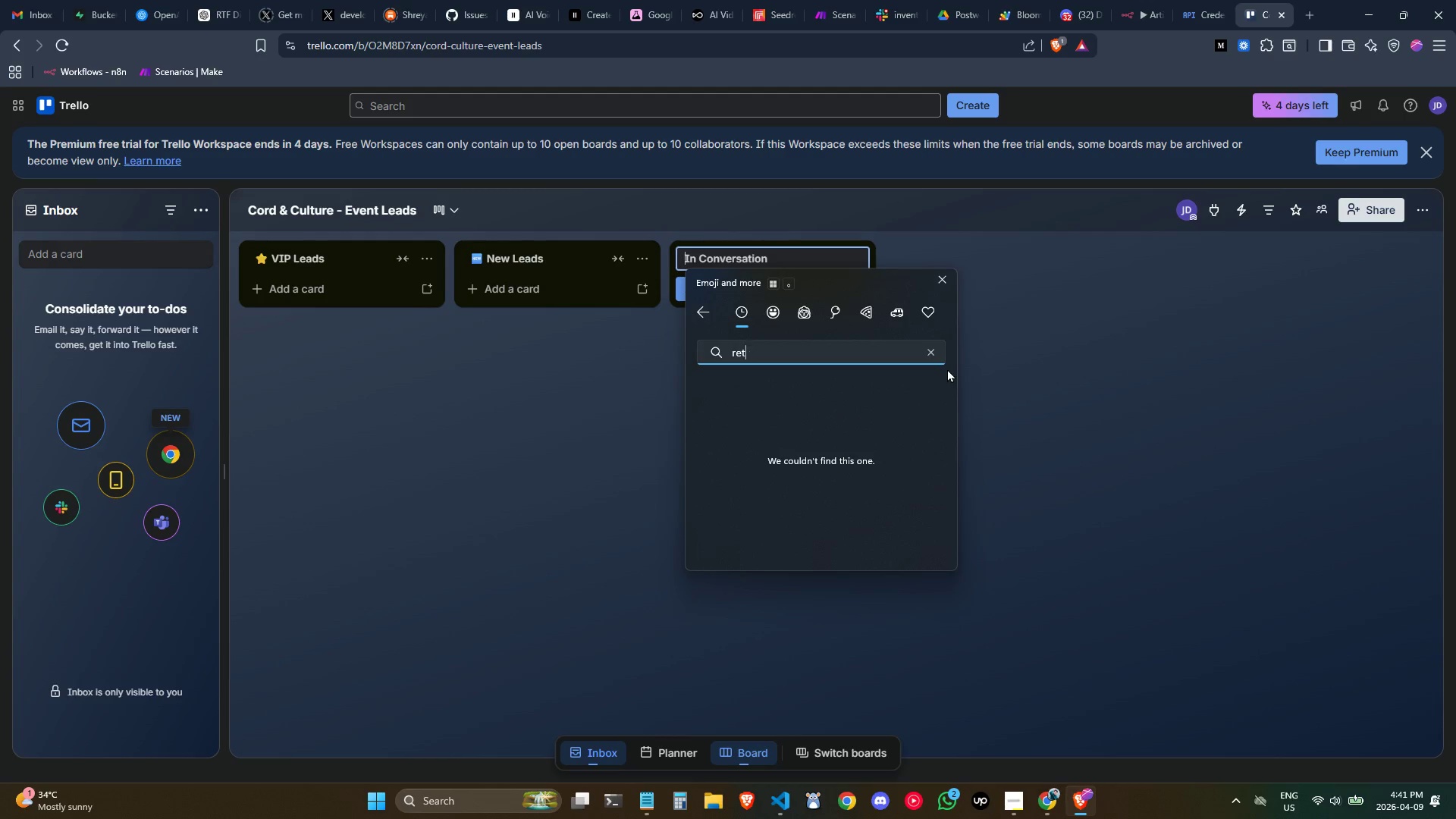 
key(Control+Backspace)
 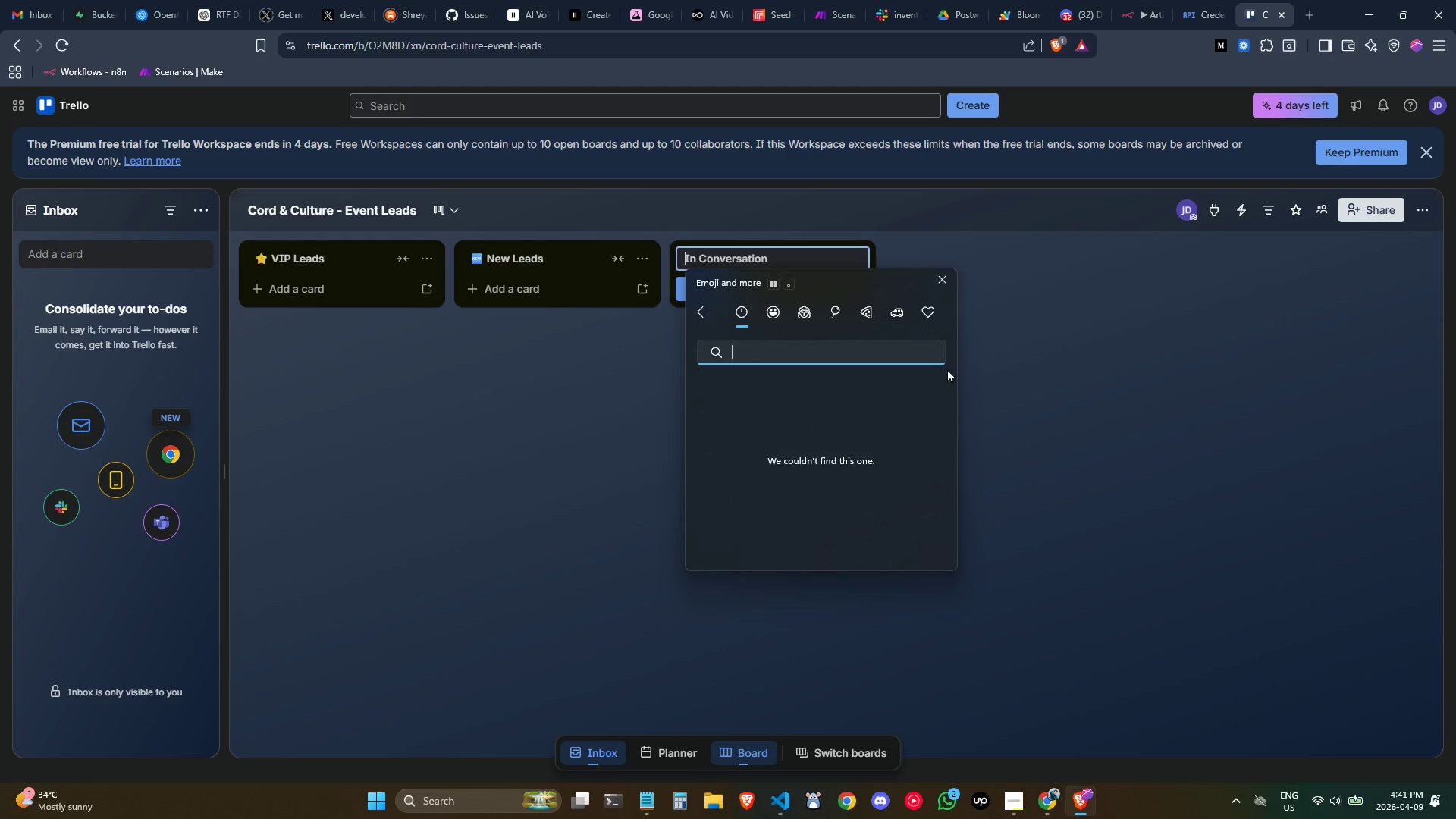 
key(Control+Backspace)
 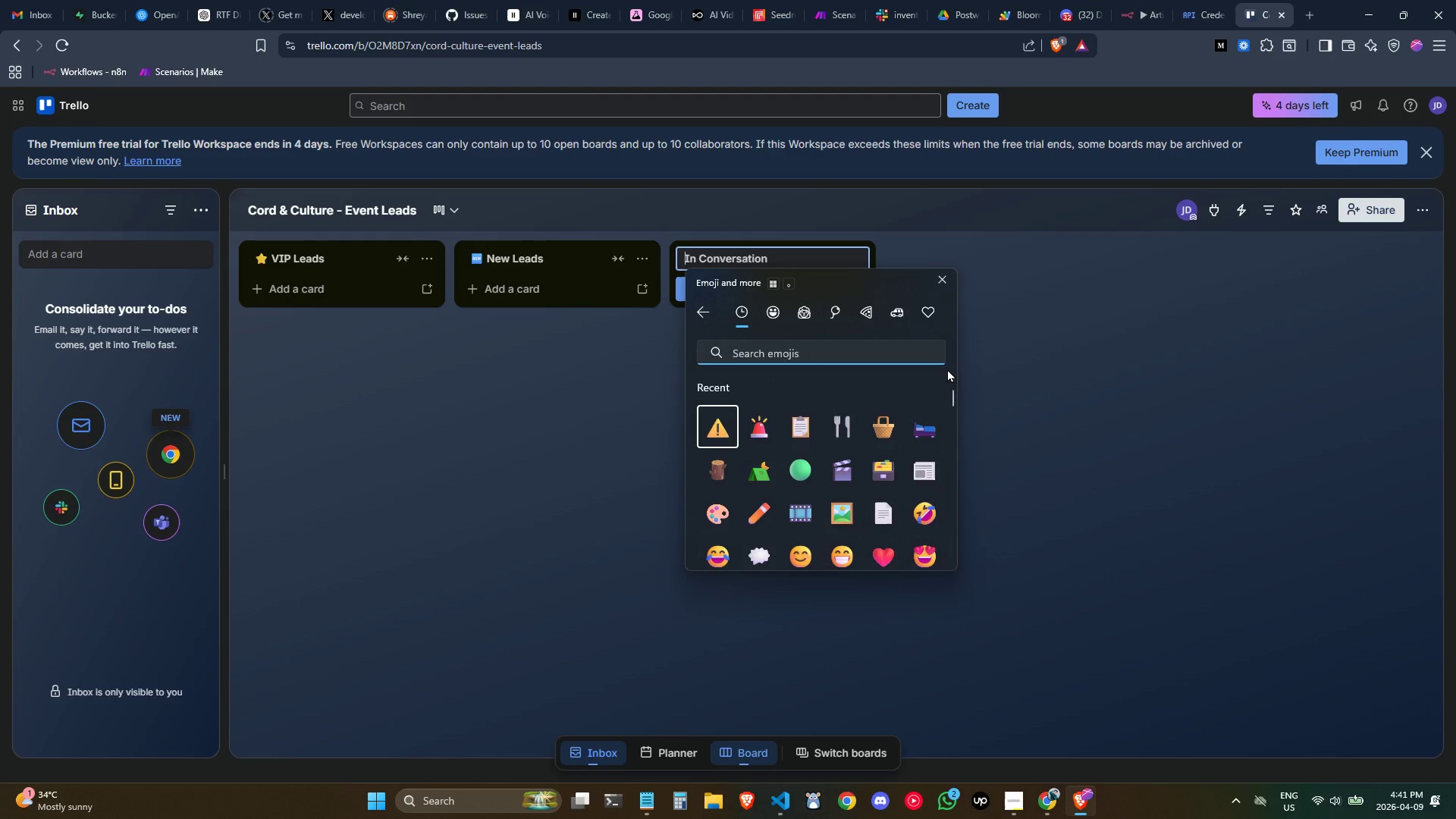 
type(t=re=)
key(Backspace)
key(Backspace)
key(Backspace)
key(Backspace)
key(Backspace)
key(Backspace)
type(retr)
key(Backspace)
key(Backspace)
key(Backspace)
key(Backspace)
key(Backspace)
 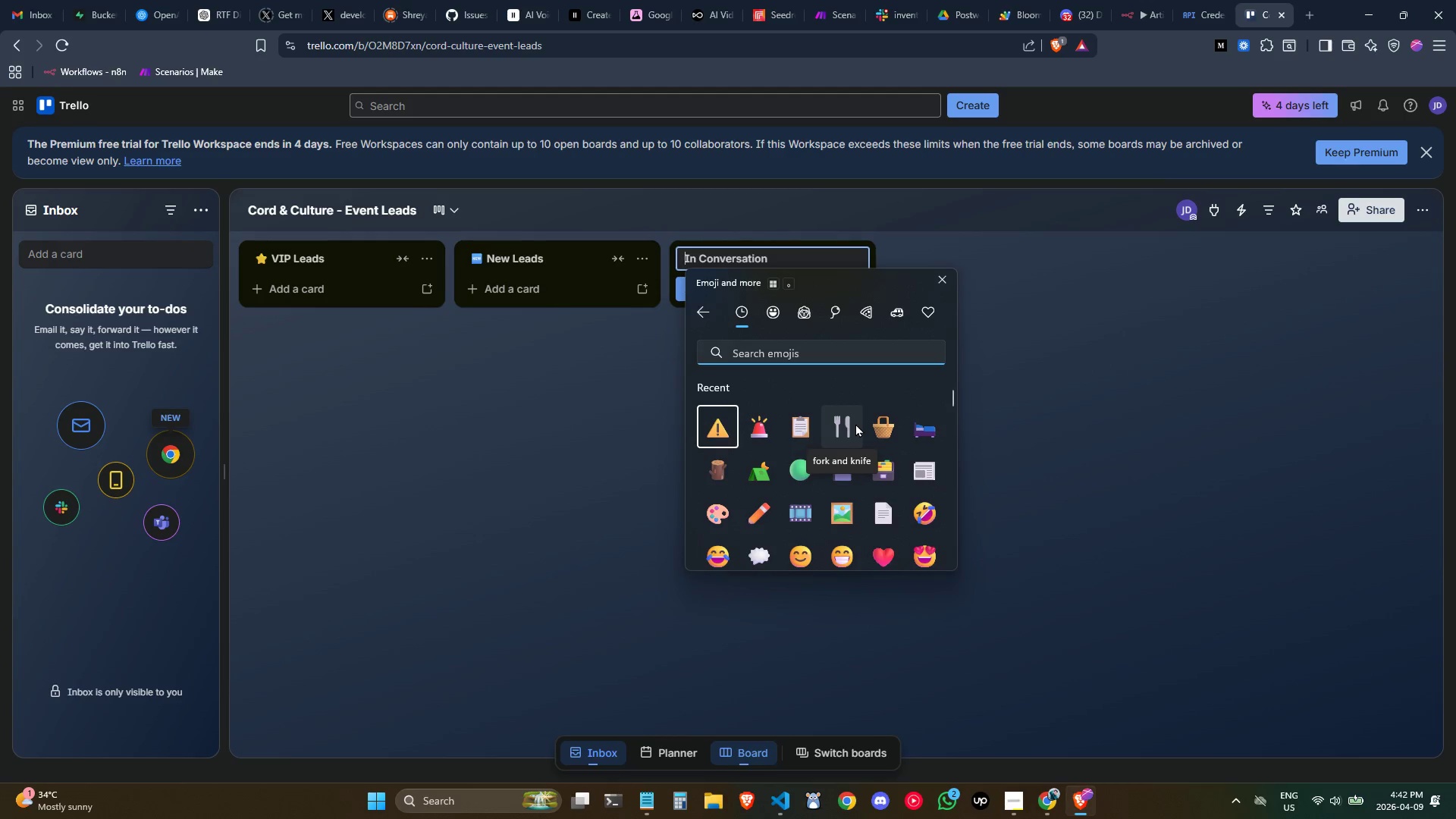 
wait(10.31)
 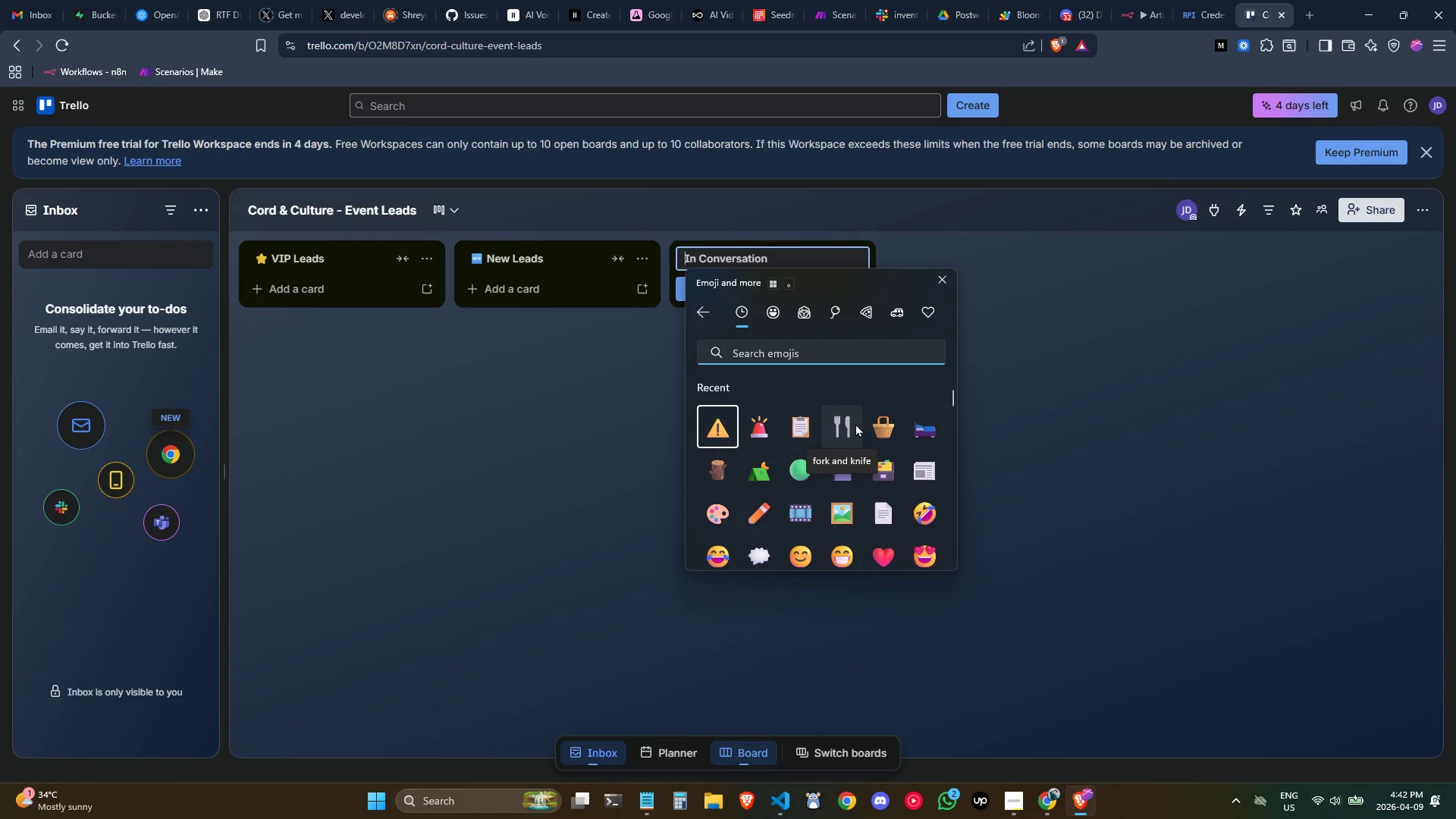 
type(recy)
key(Backspace)
key(Backspace)
key(Backspace)
key(Backspace)
type(ret)
key(Backspace)
key(Backspace)
key(Backspace)
type(e)
key(Backspace)
key(Backspace)
 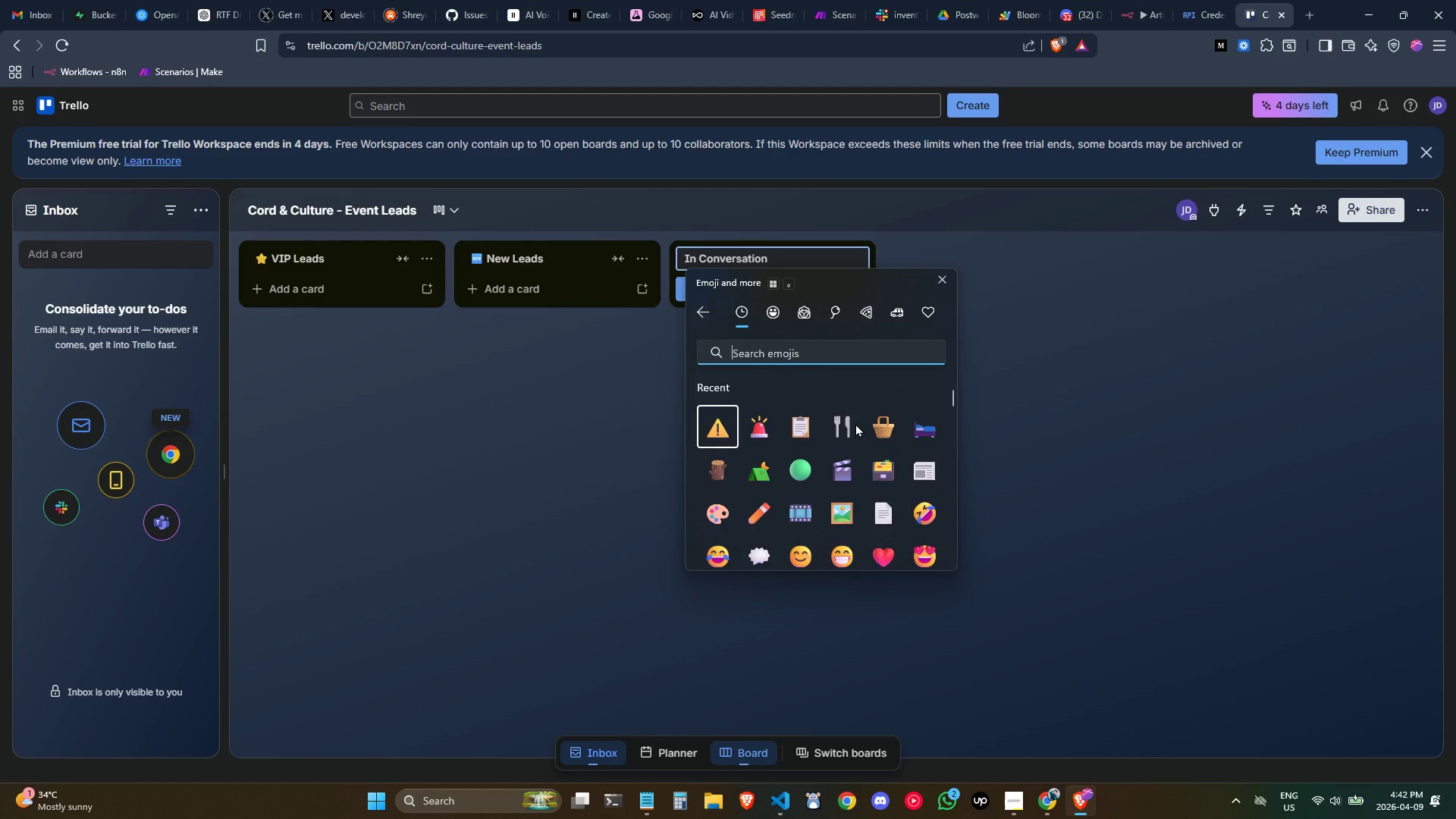 
wait(6.31)
 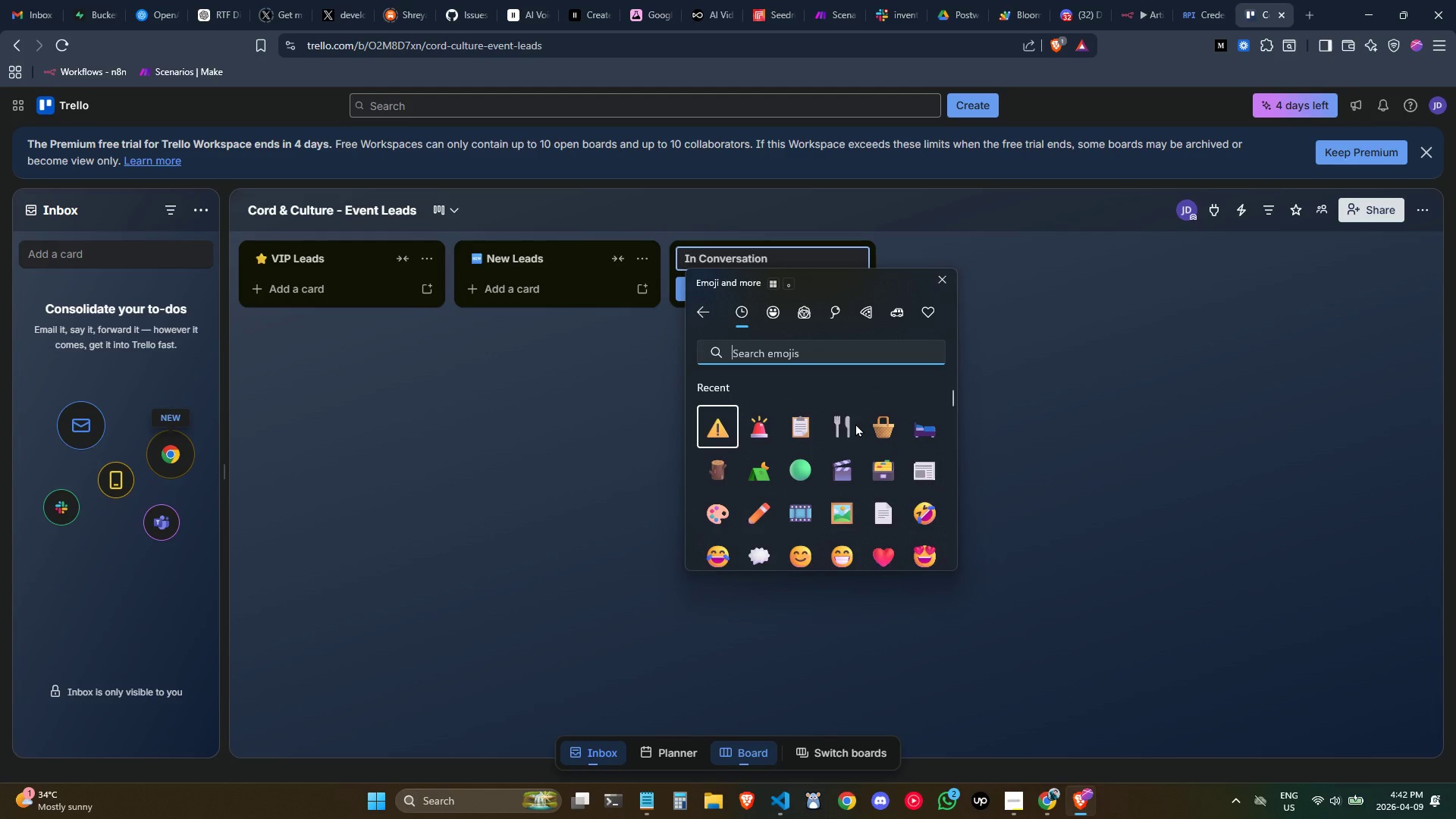 
left_click([803, 353])
 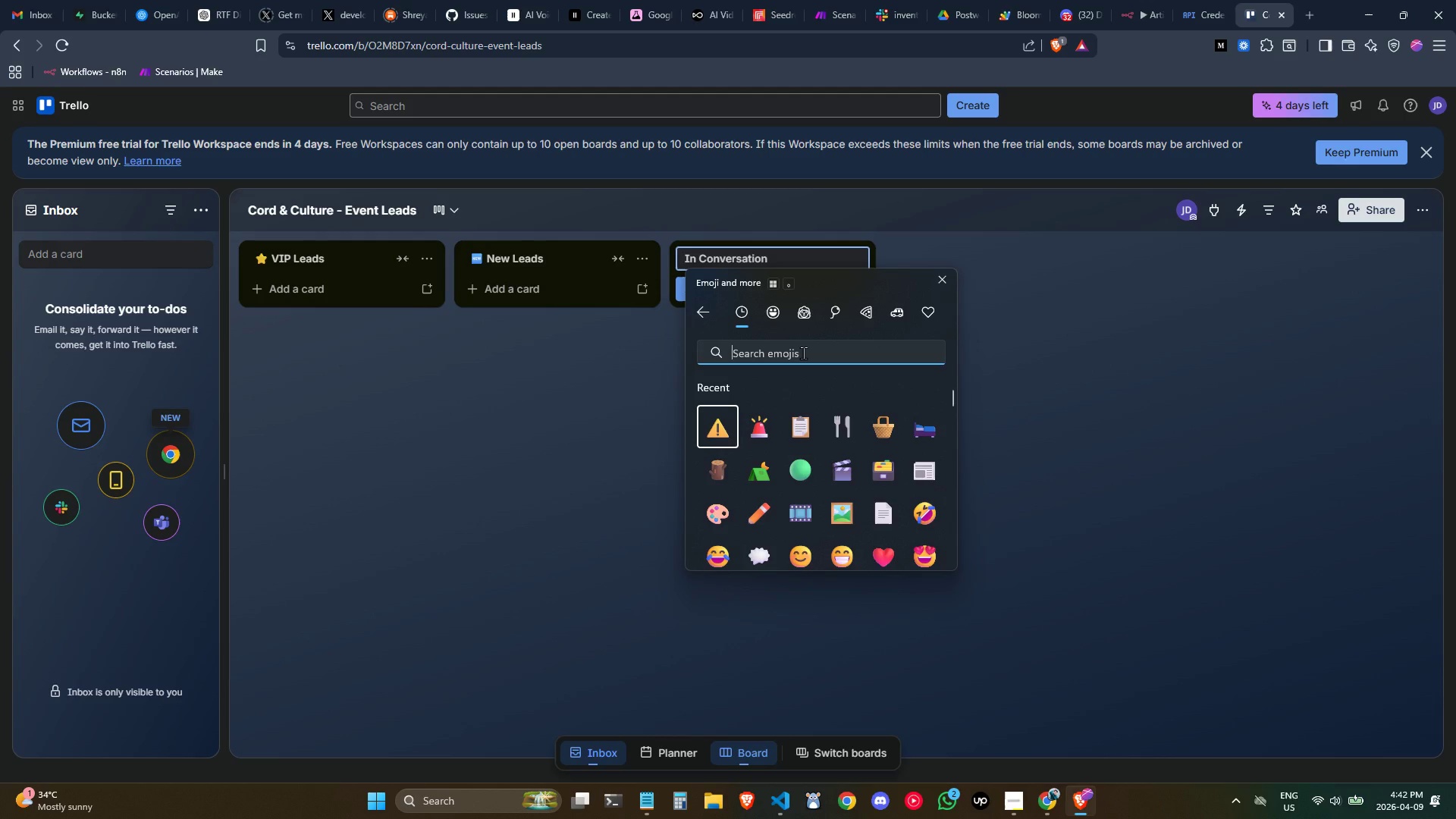 
wait(16.17)
 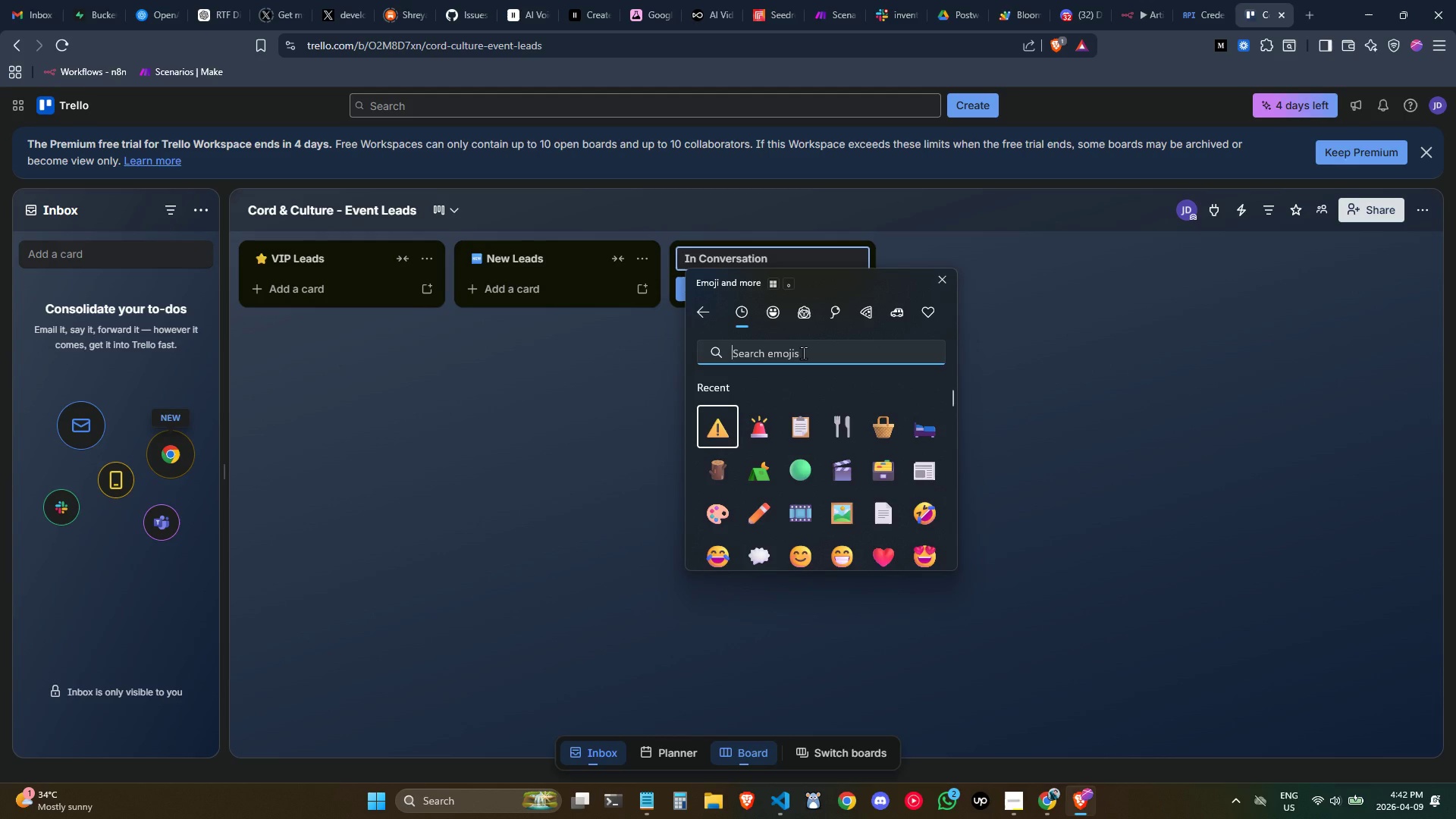 
type(recy)
key(Backspace)
key(Backspace)
key(Backspace)
type(etrey)
key(Backspace)
key(Backspace)
type(y)
key(Backspace)
key(Backspace)
key(Backspace)
key(Backspace)
key(Backspace)
 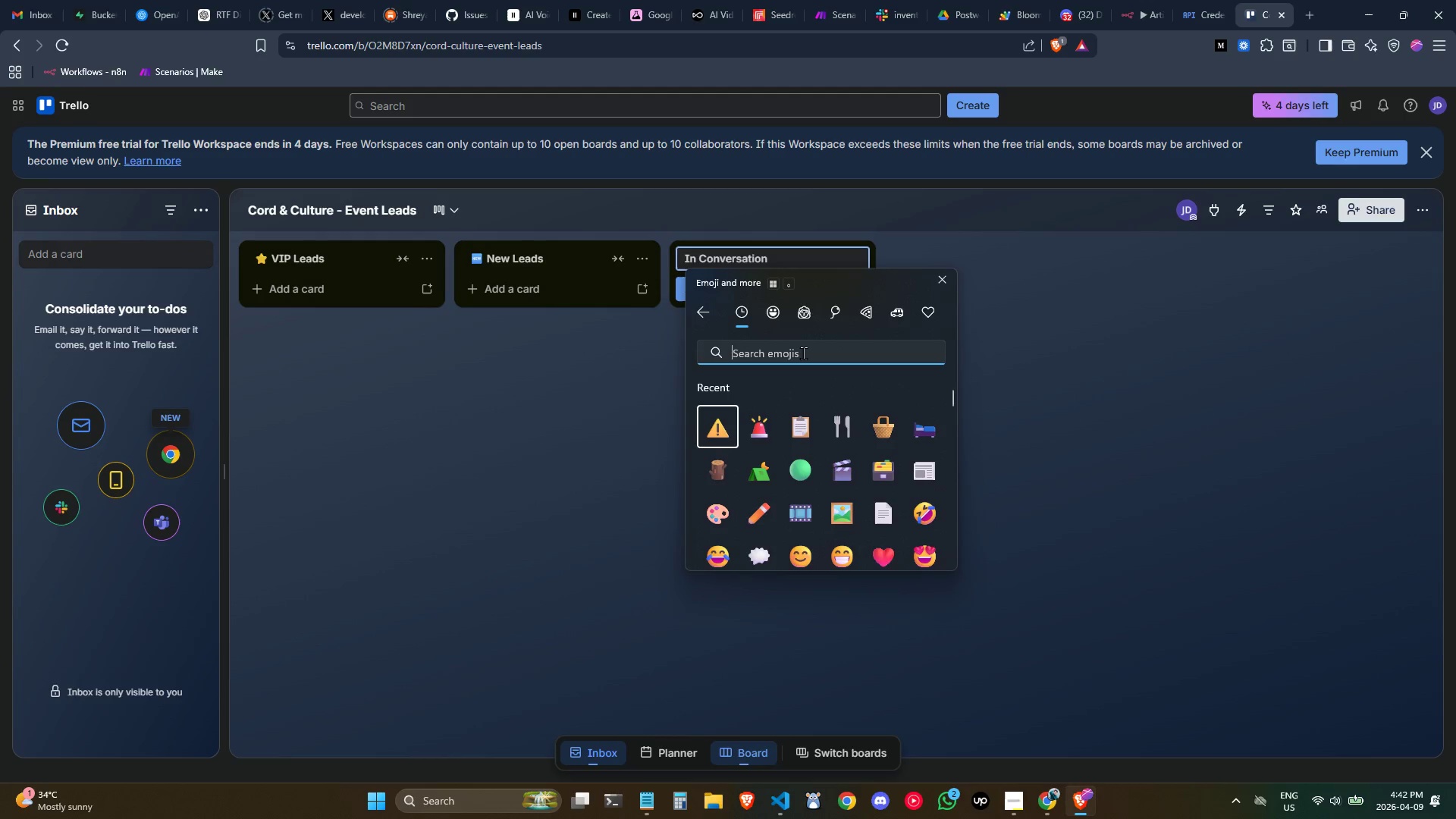 
wait(10.73)
 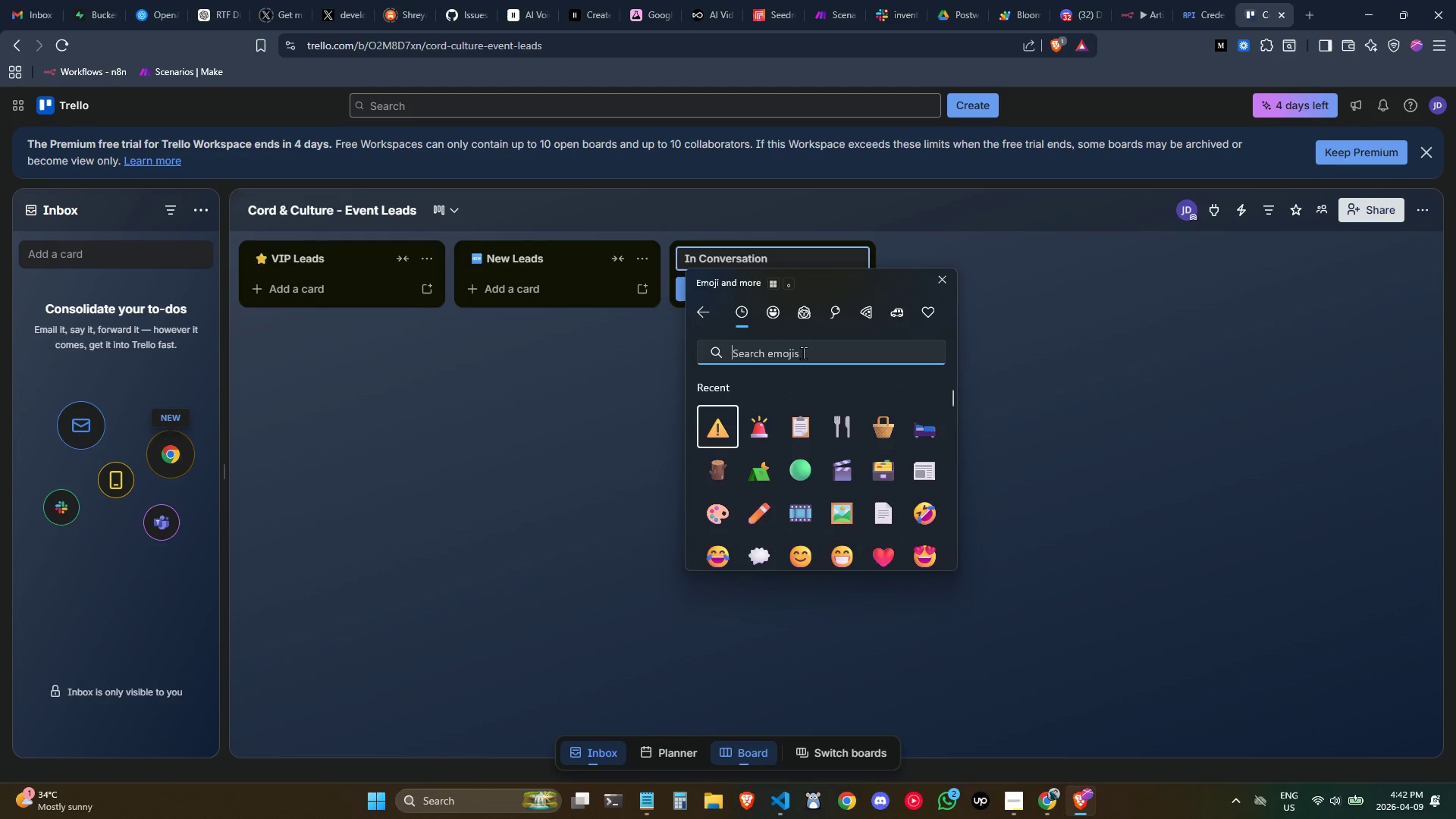 
key(Backspace)
 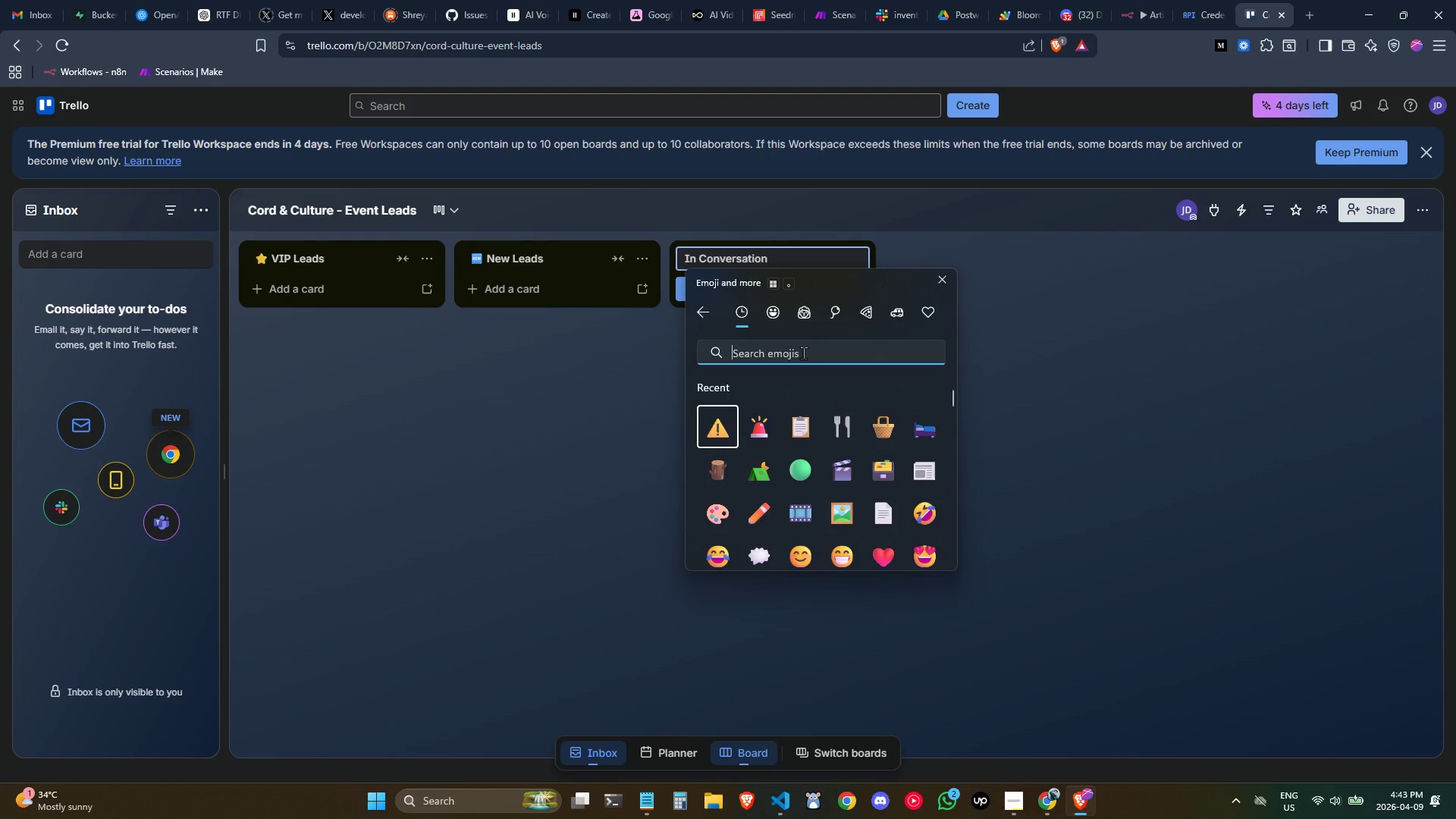 
wait(9.31)
 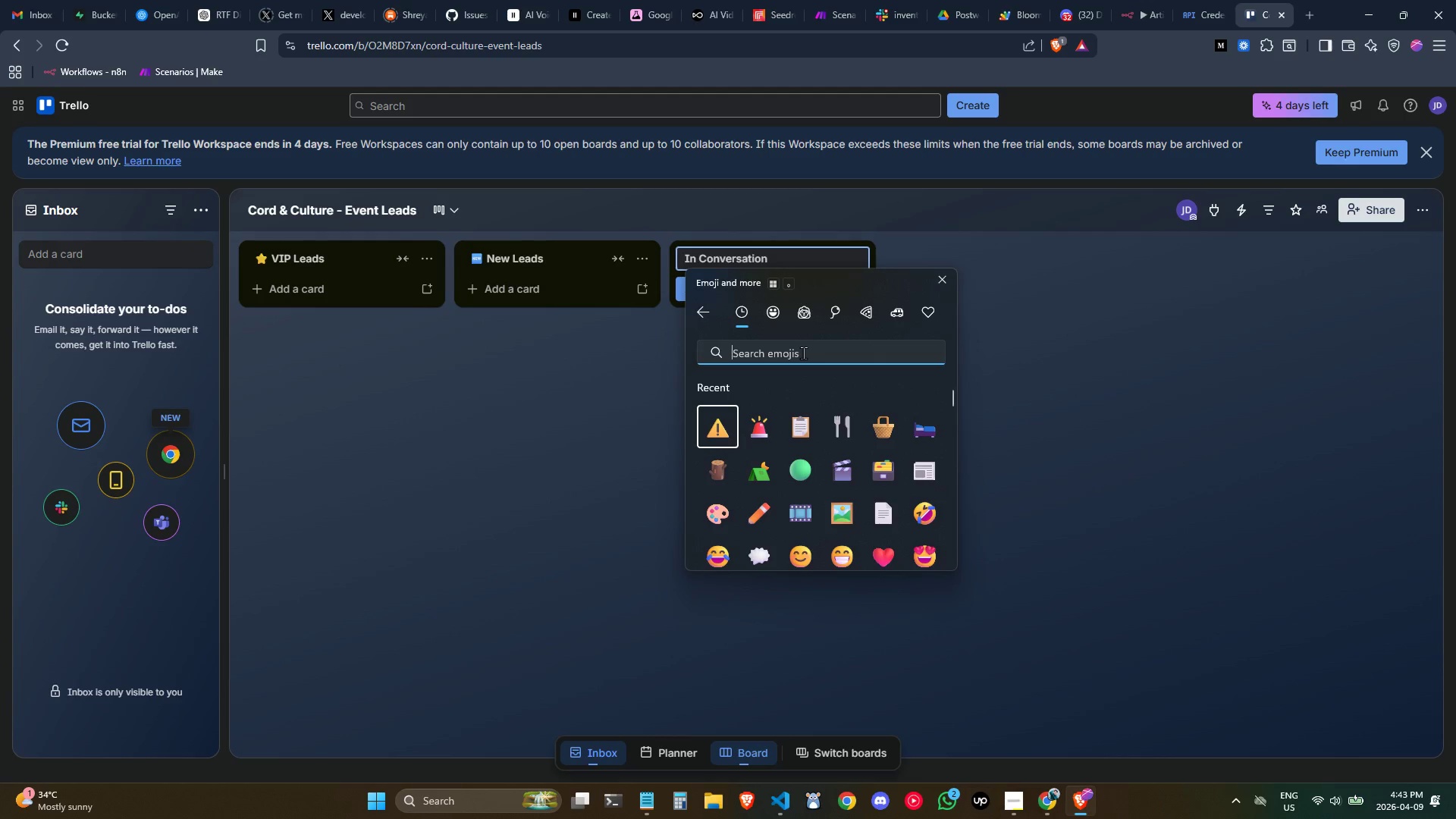 
key(Control+ControlLeft)
 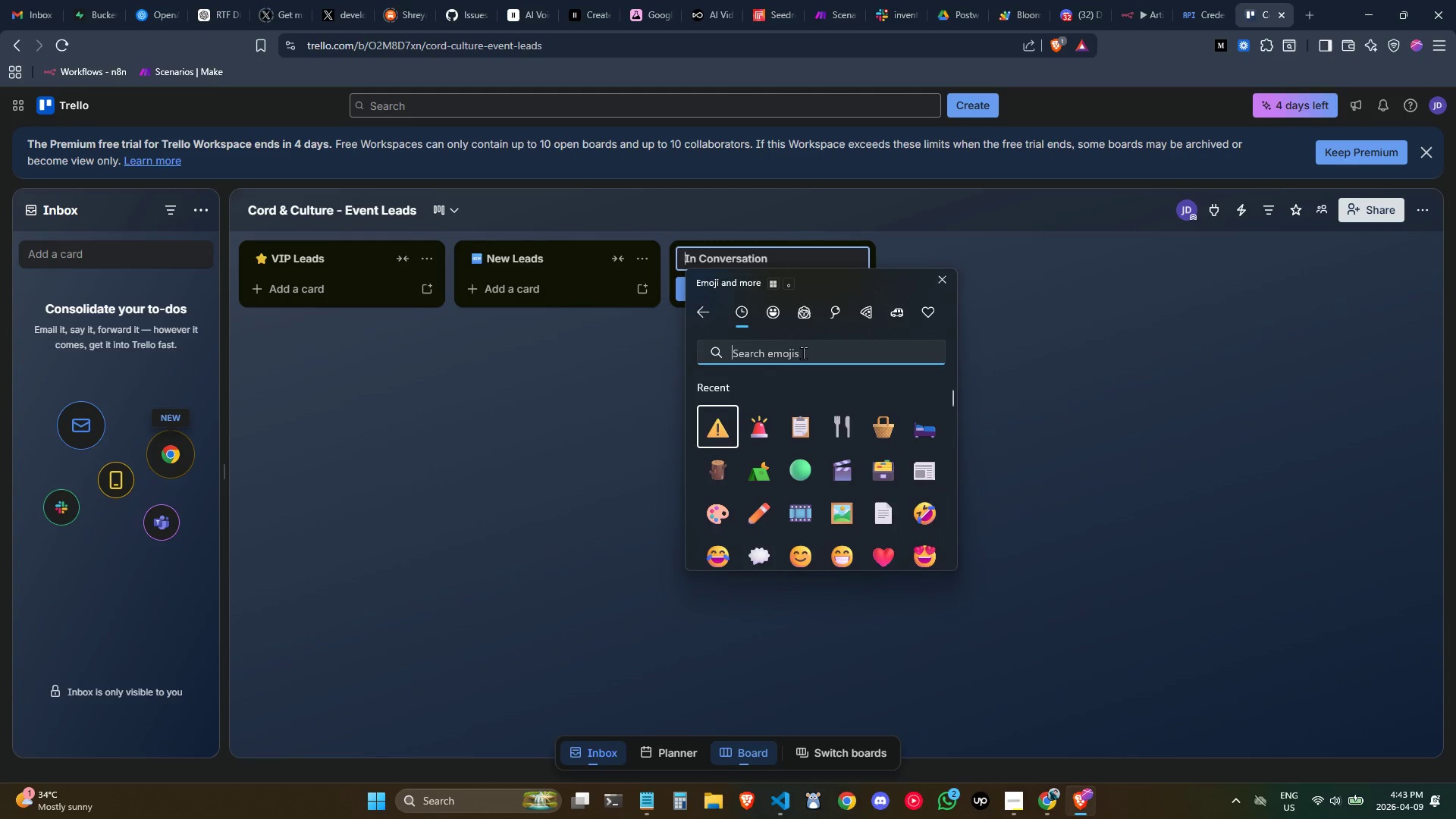 
type(repea)
 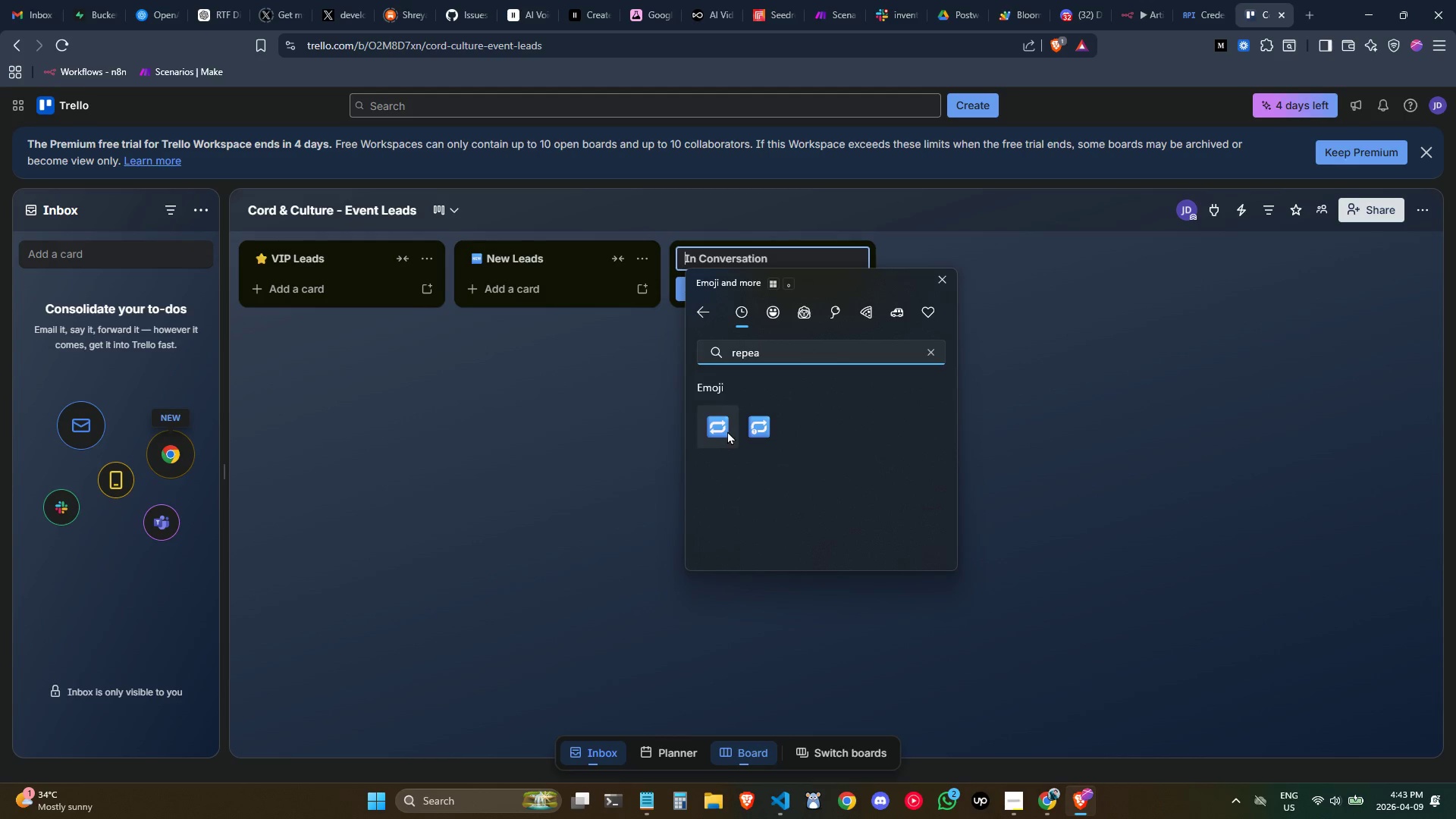 
left_click([723, 429])
 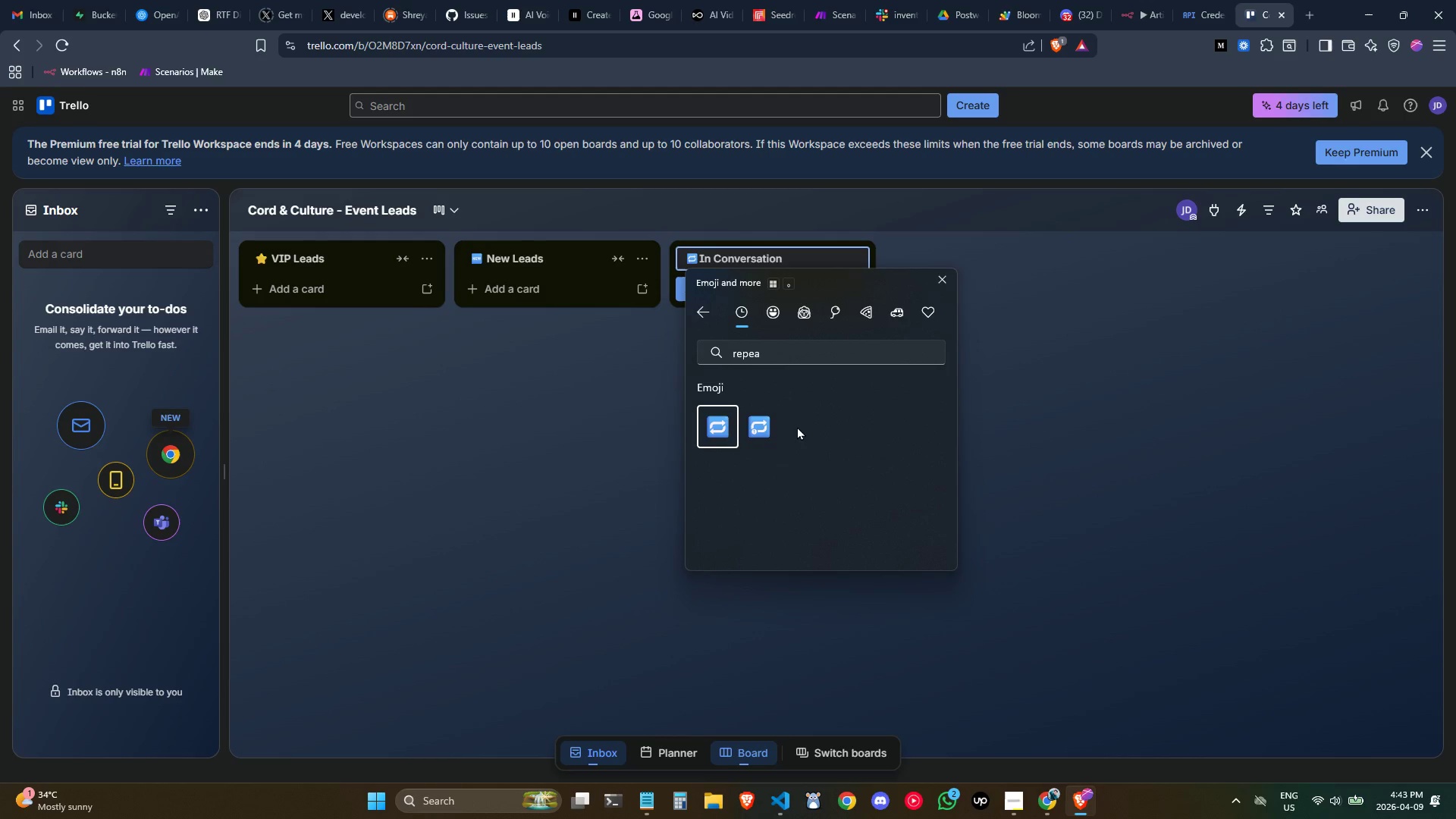 
key(Space)
 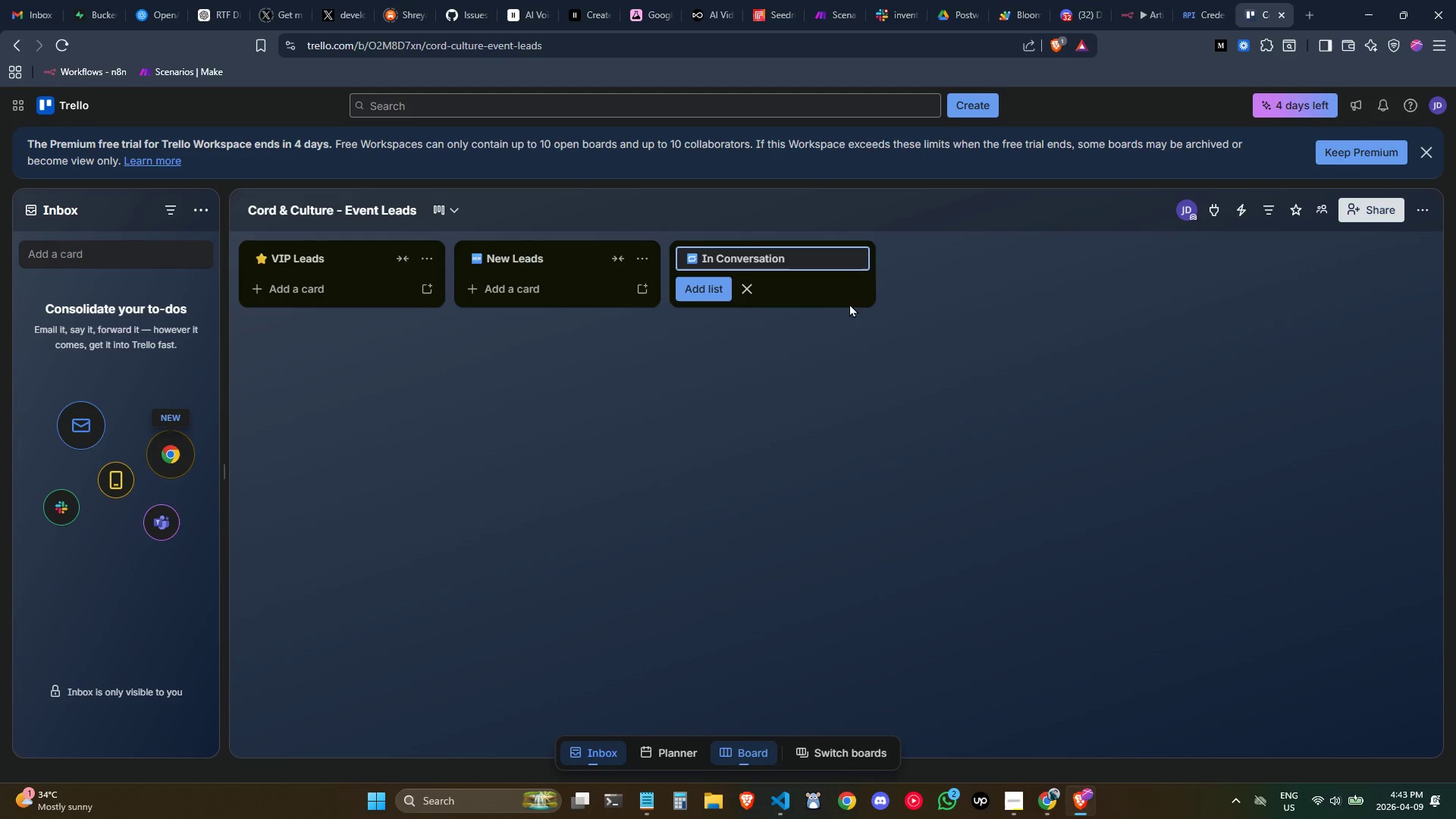 
left_click([723, 291])
 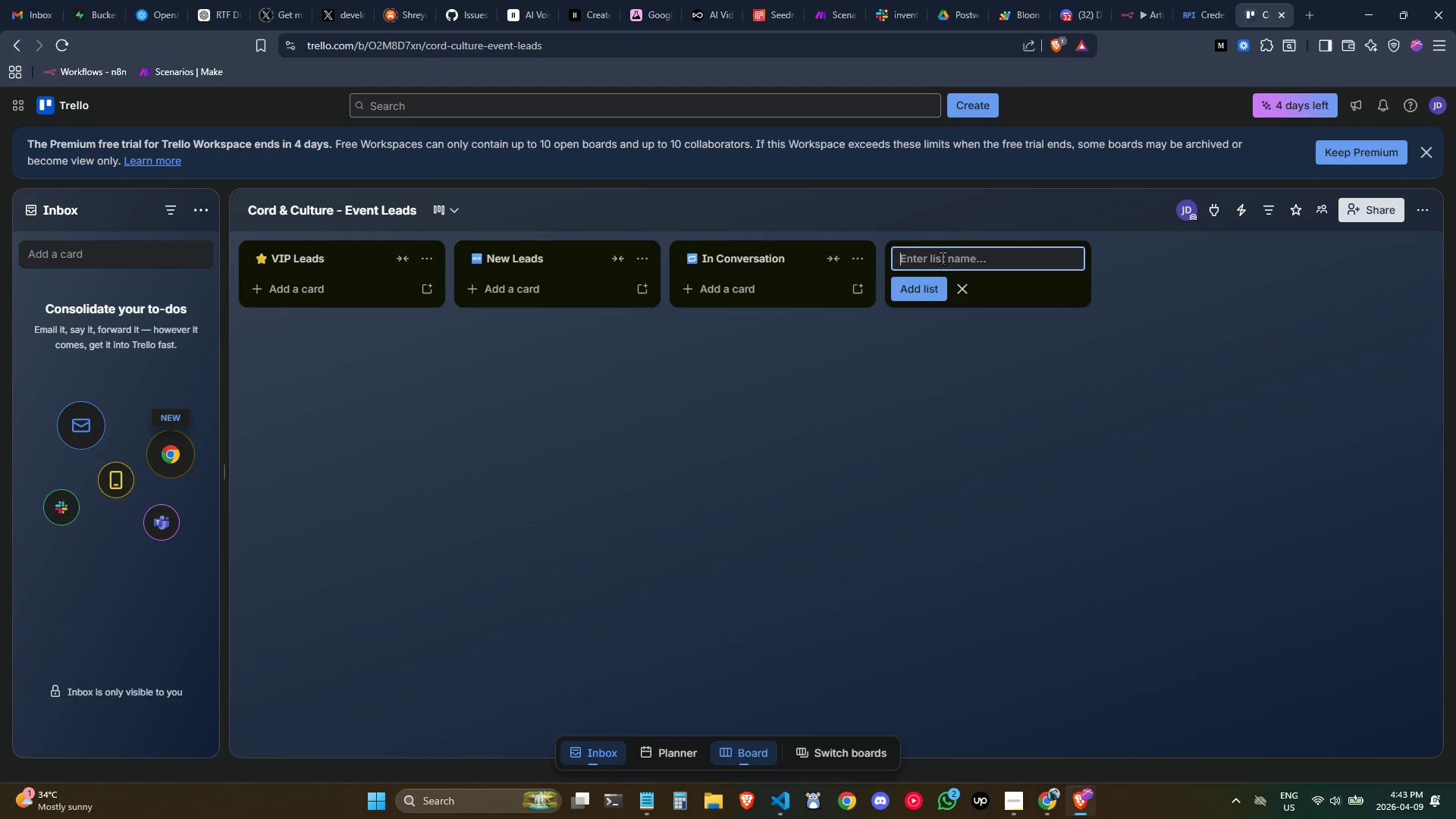 
key(Meta+Period)
 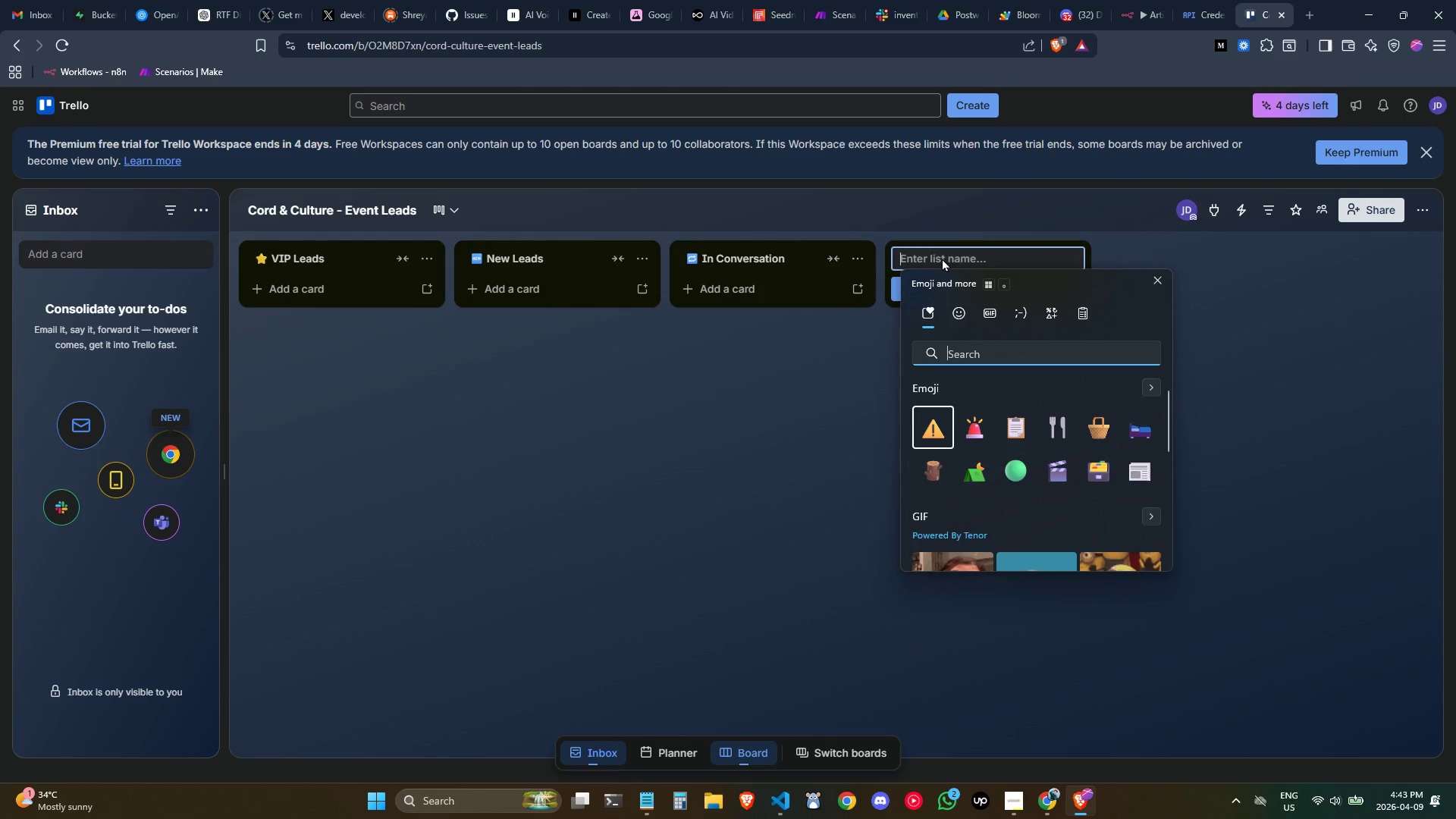 
type(clip)
 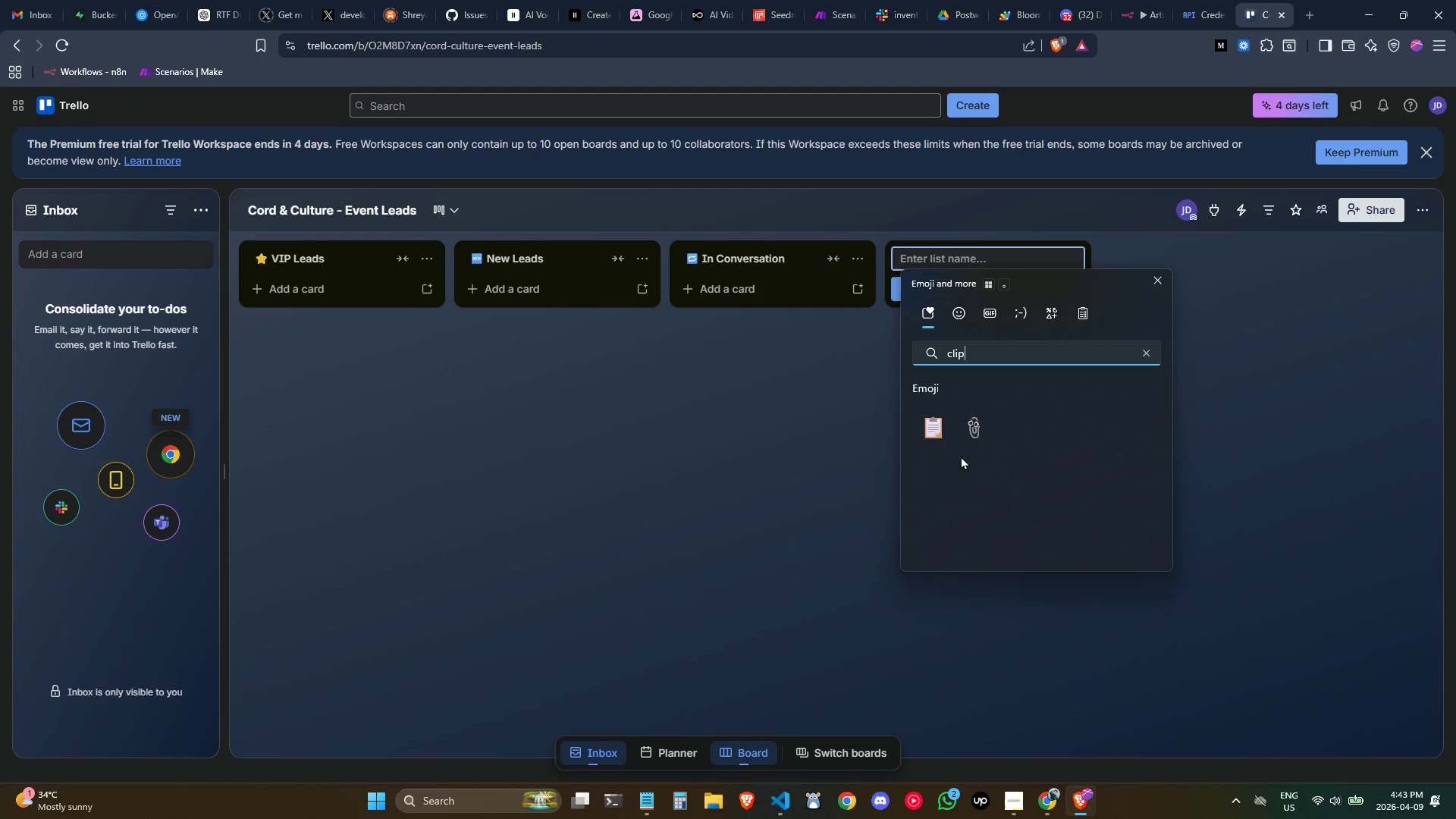 
left_click([935, 419])
 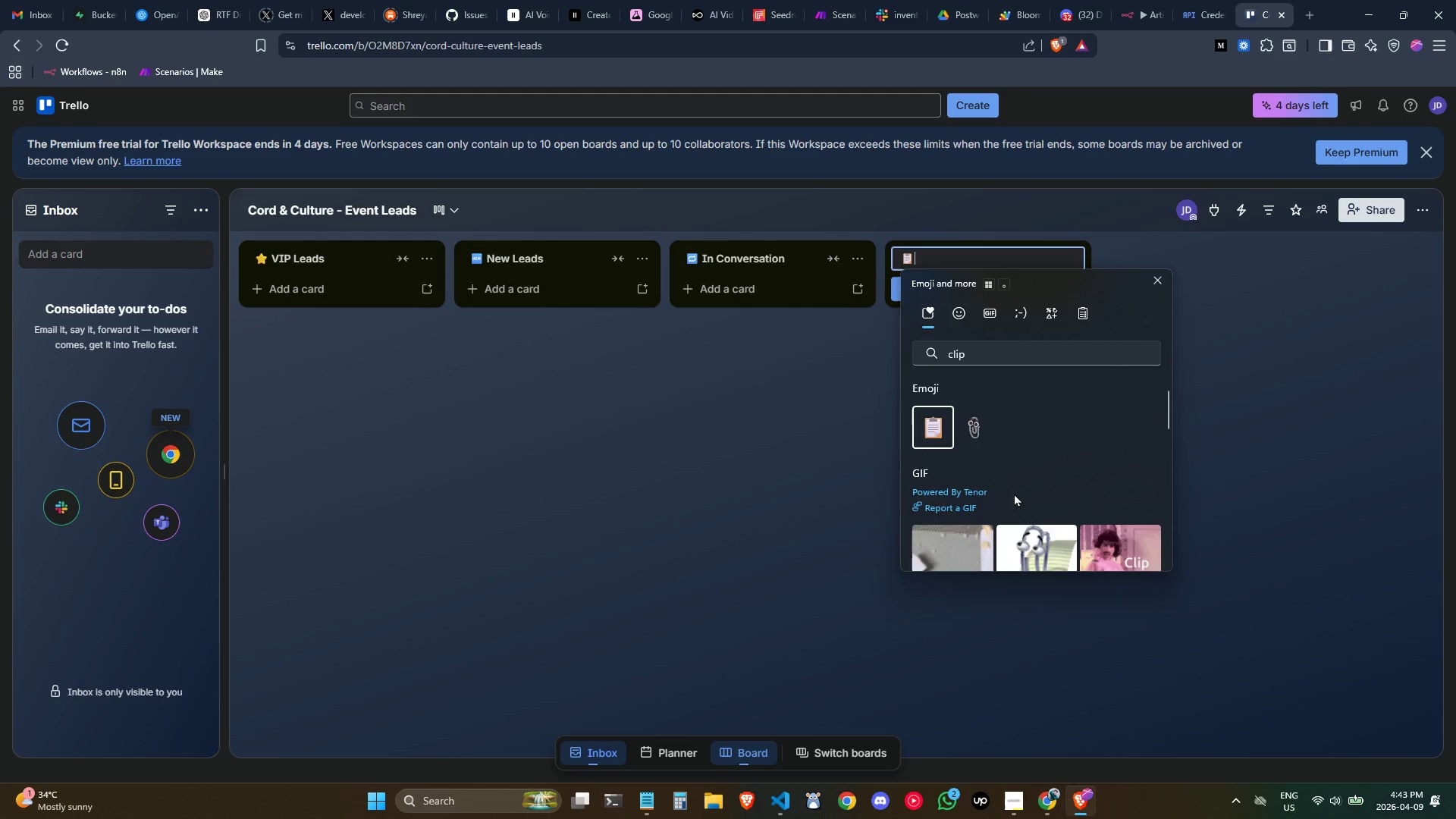 
type( Propps)
key(Backspace)
key(Backspace)
type(osal Sent)
 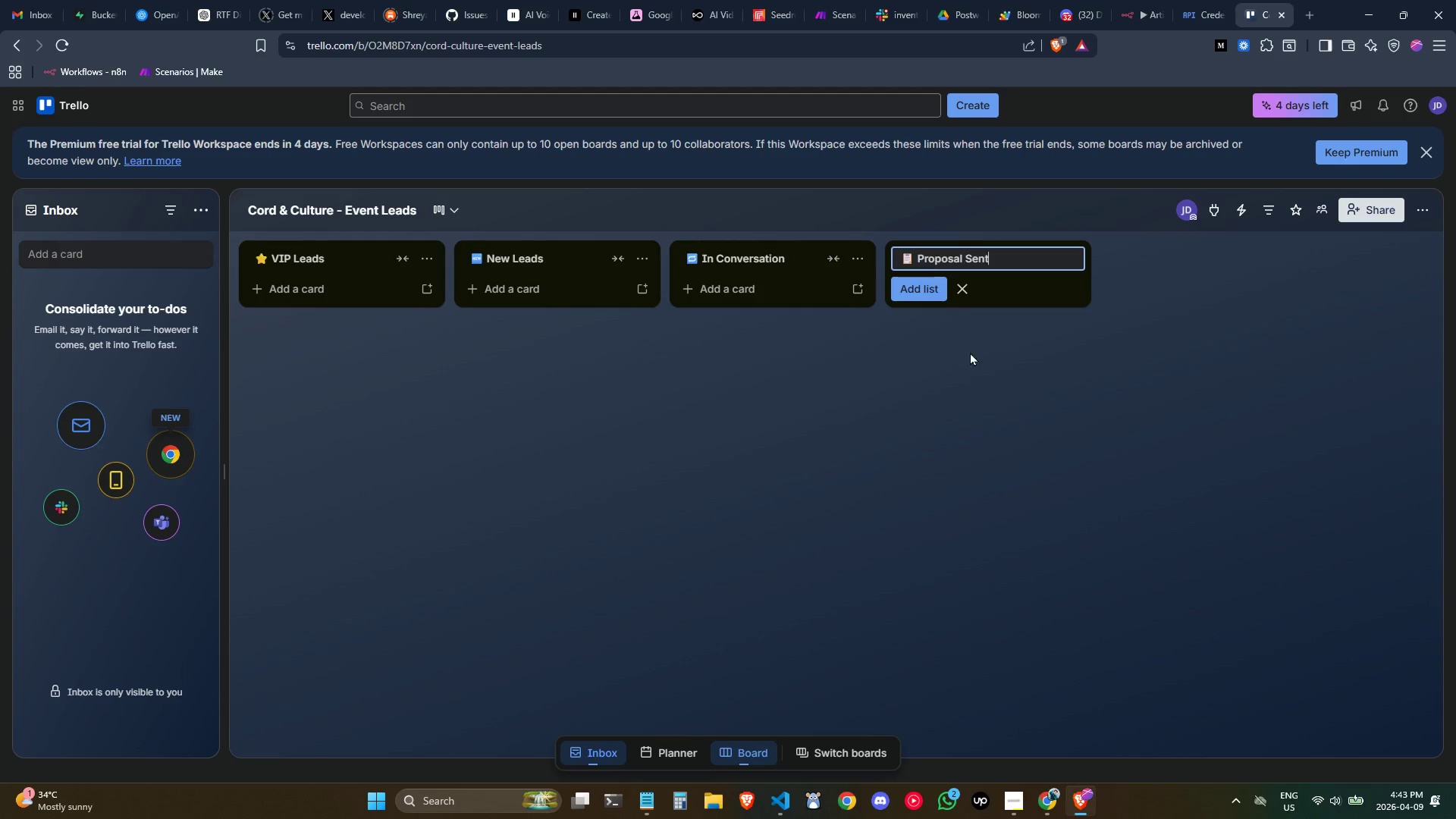 
left_click([922, 278])
 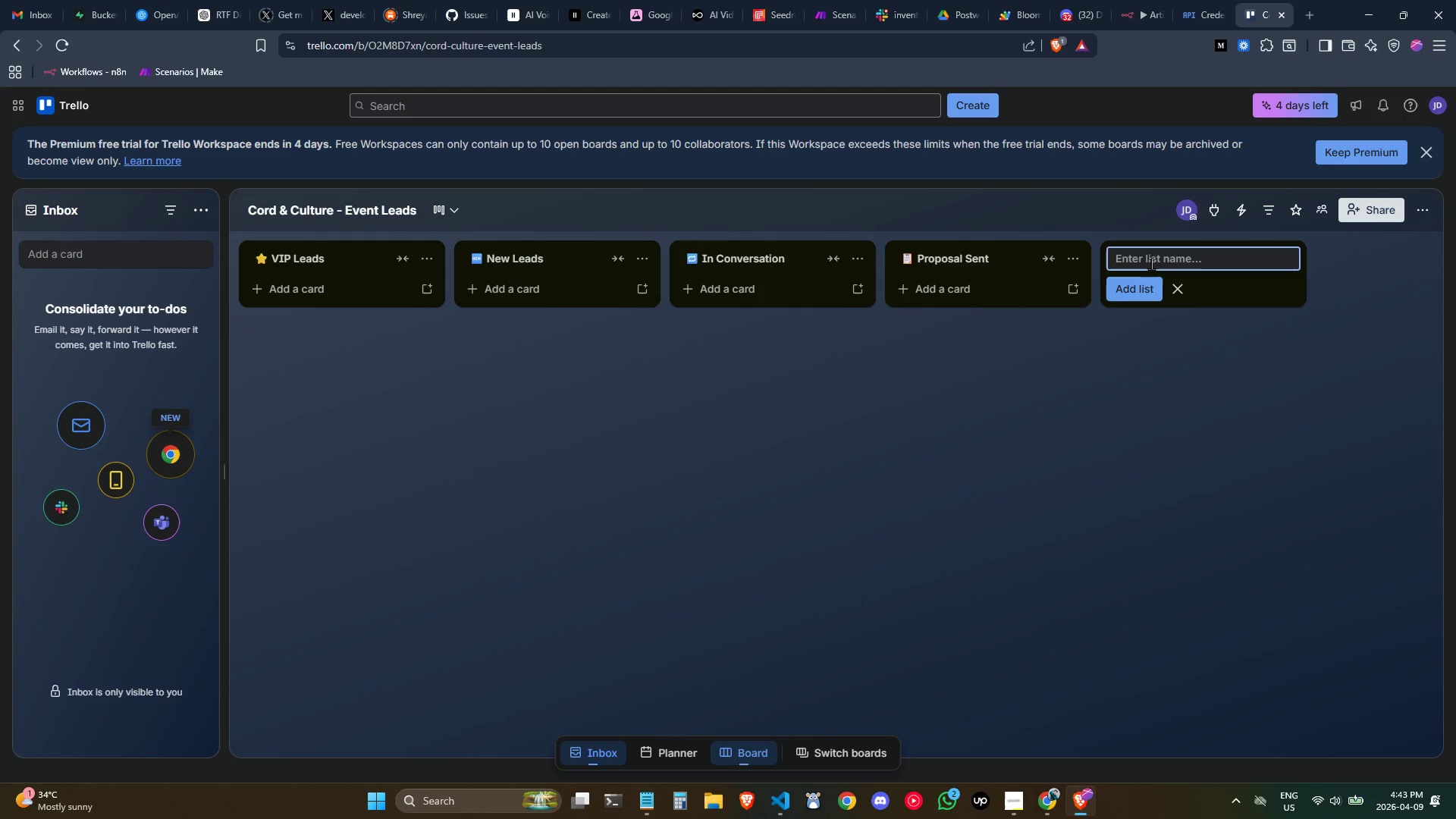 
left_click([1151, 262])
 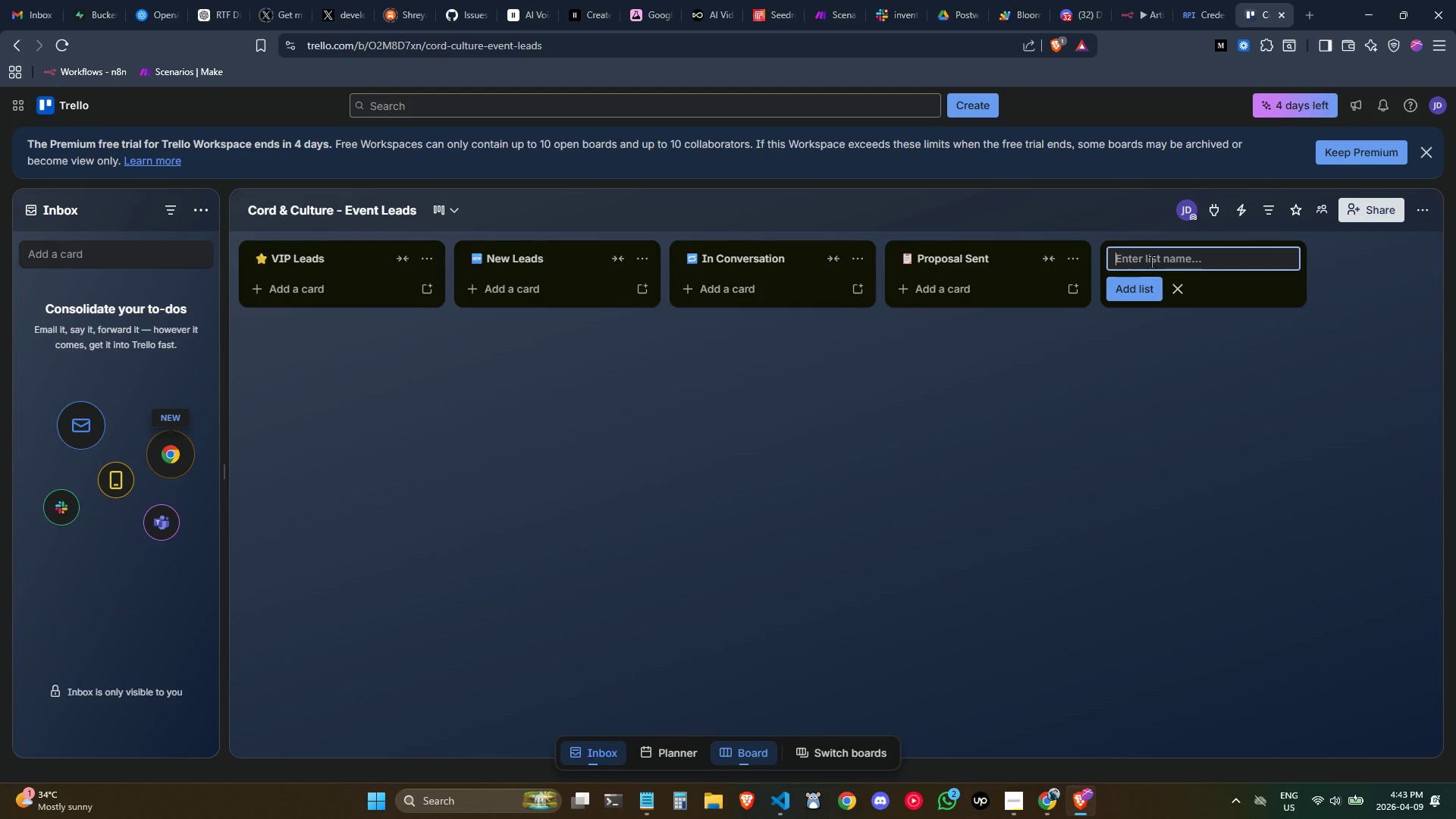 
key(Meta+Period)
 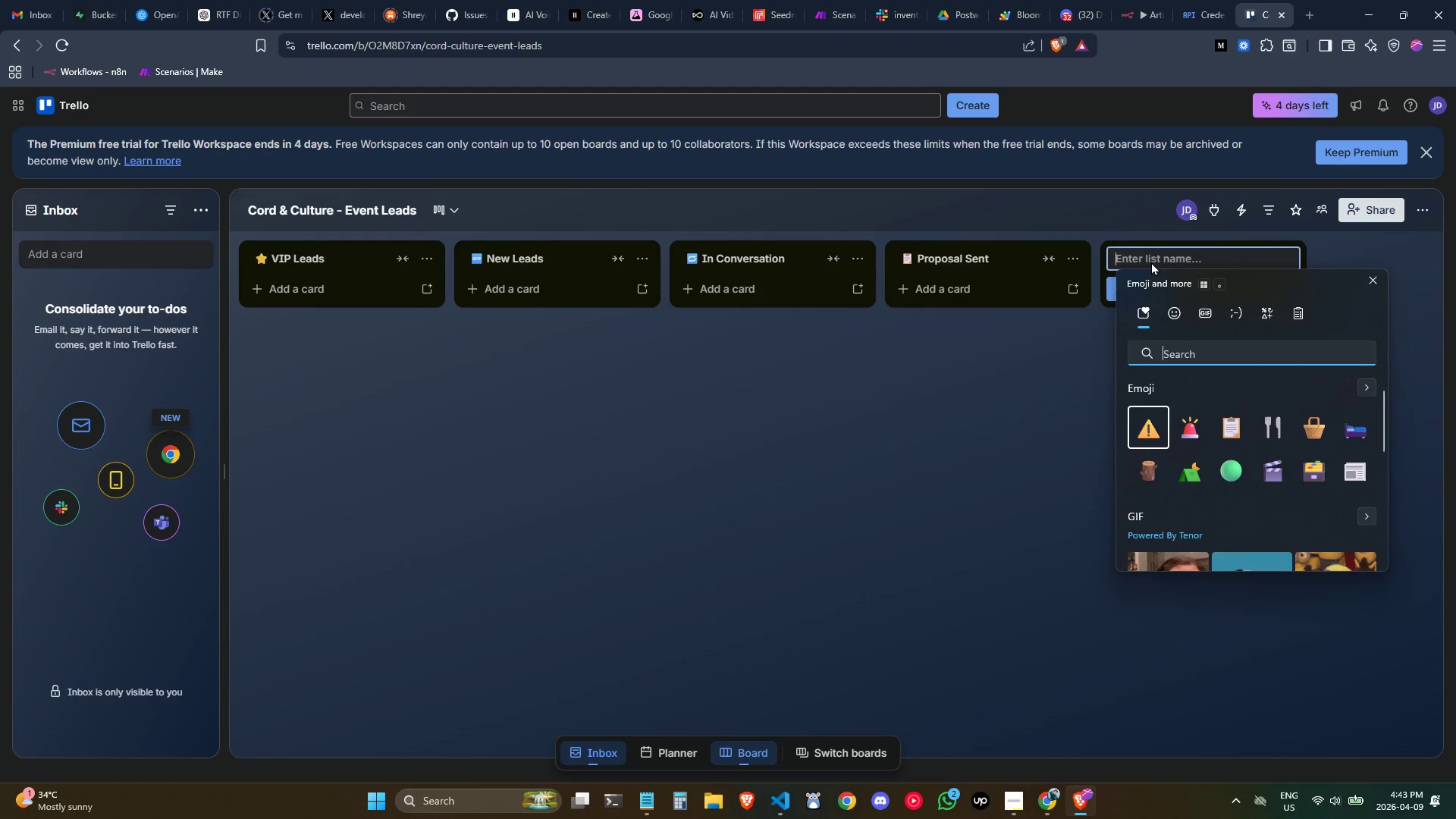 
type(check)
 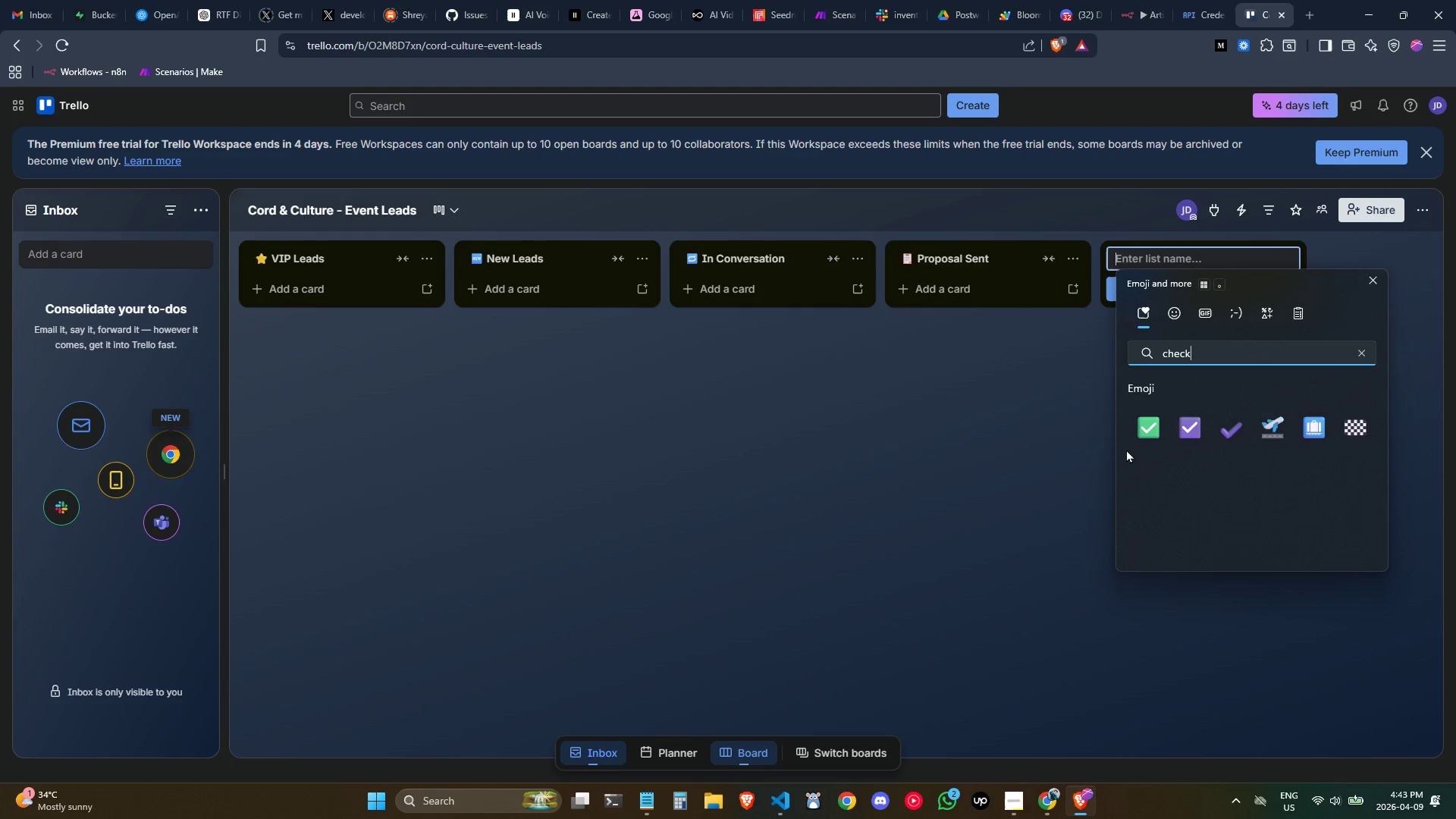 
left_click([1147, 435])
 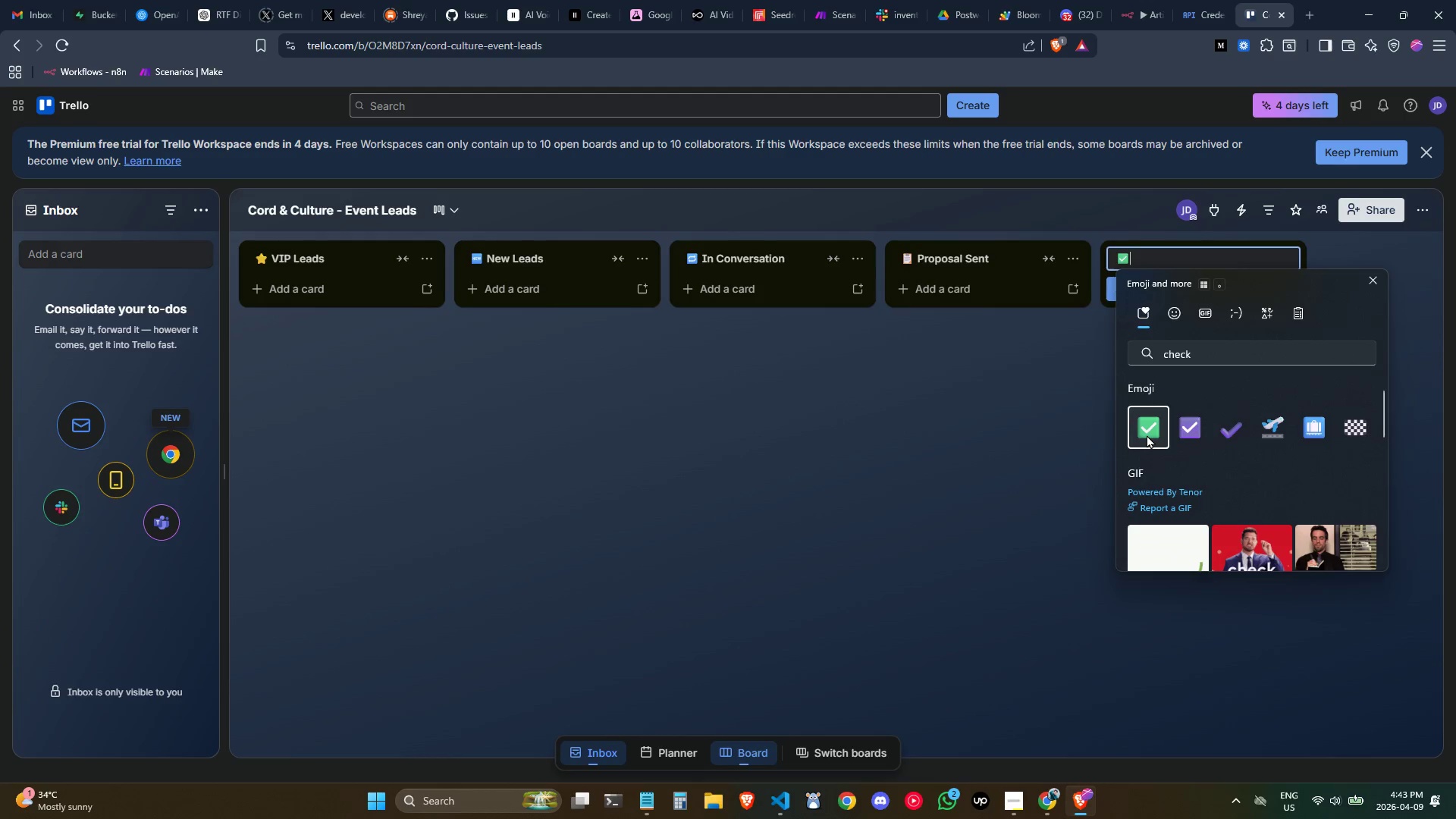 
type( Booked)
 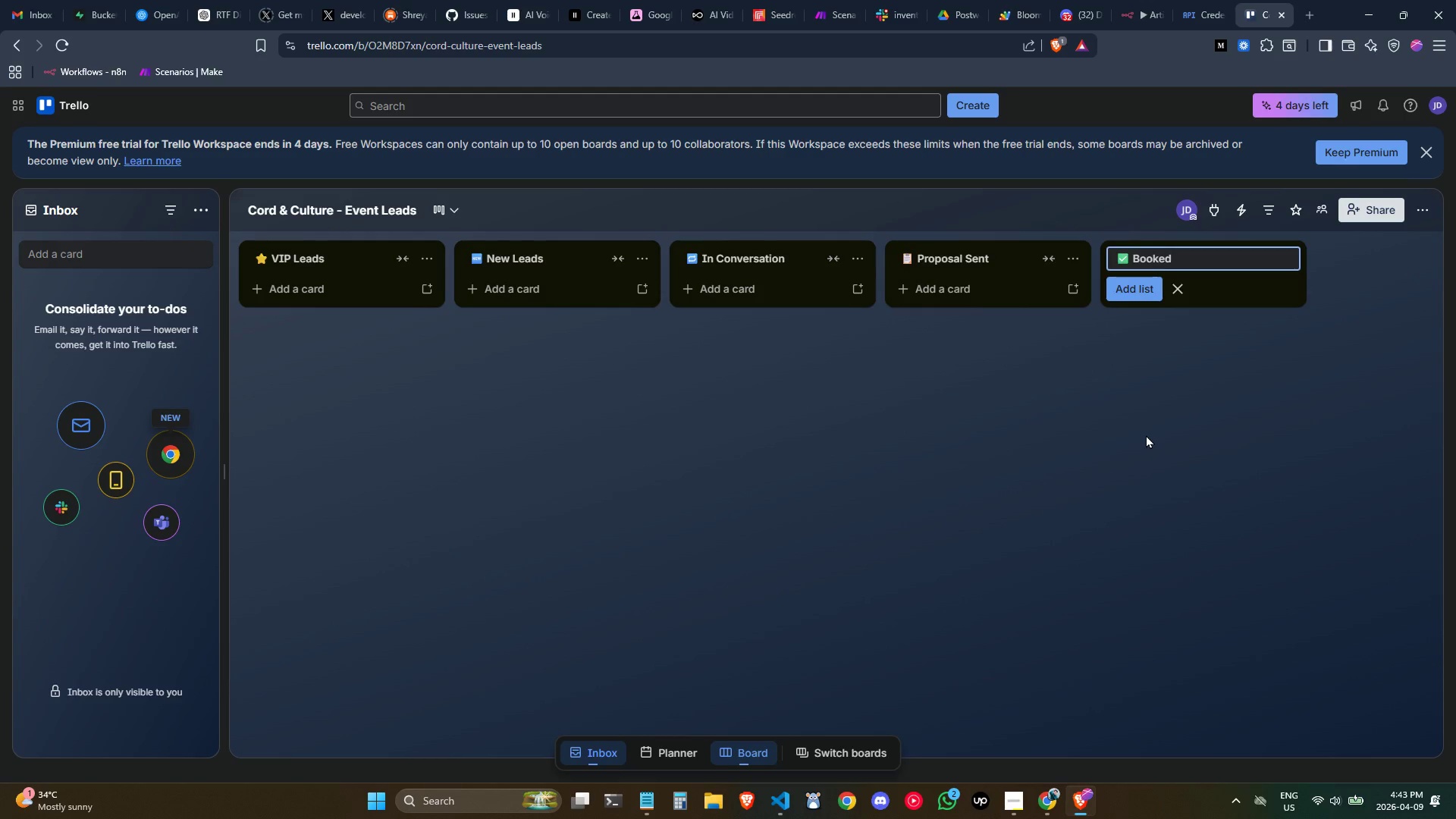 
left_click([1137, 290])
 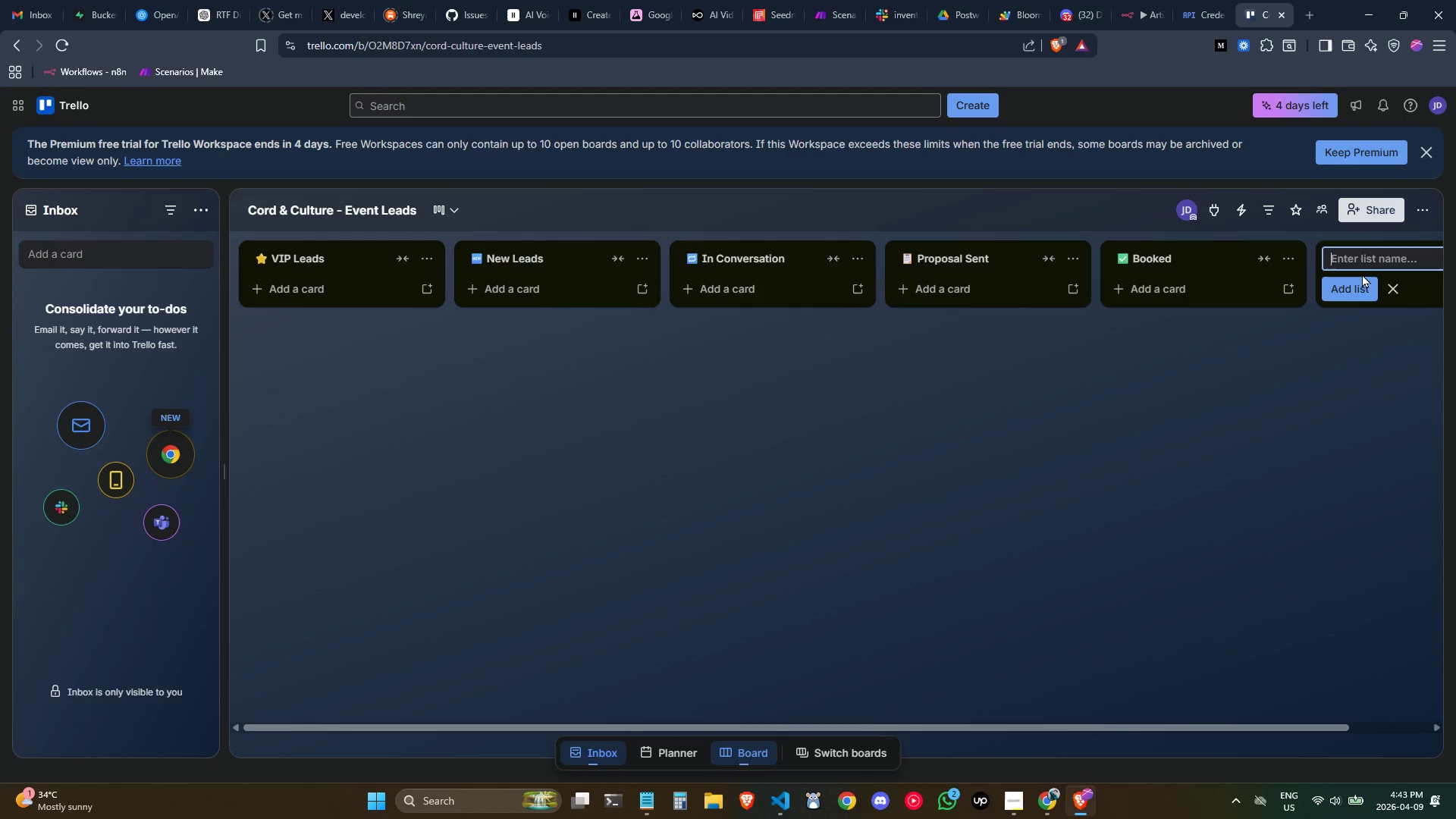 
key(Meta+Period)
 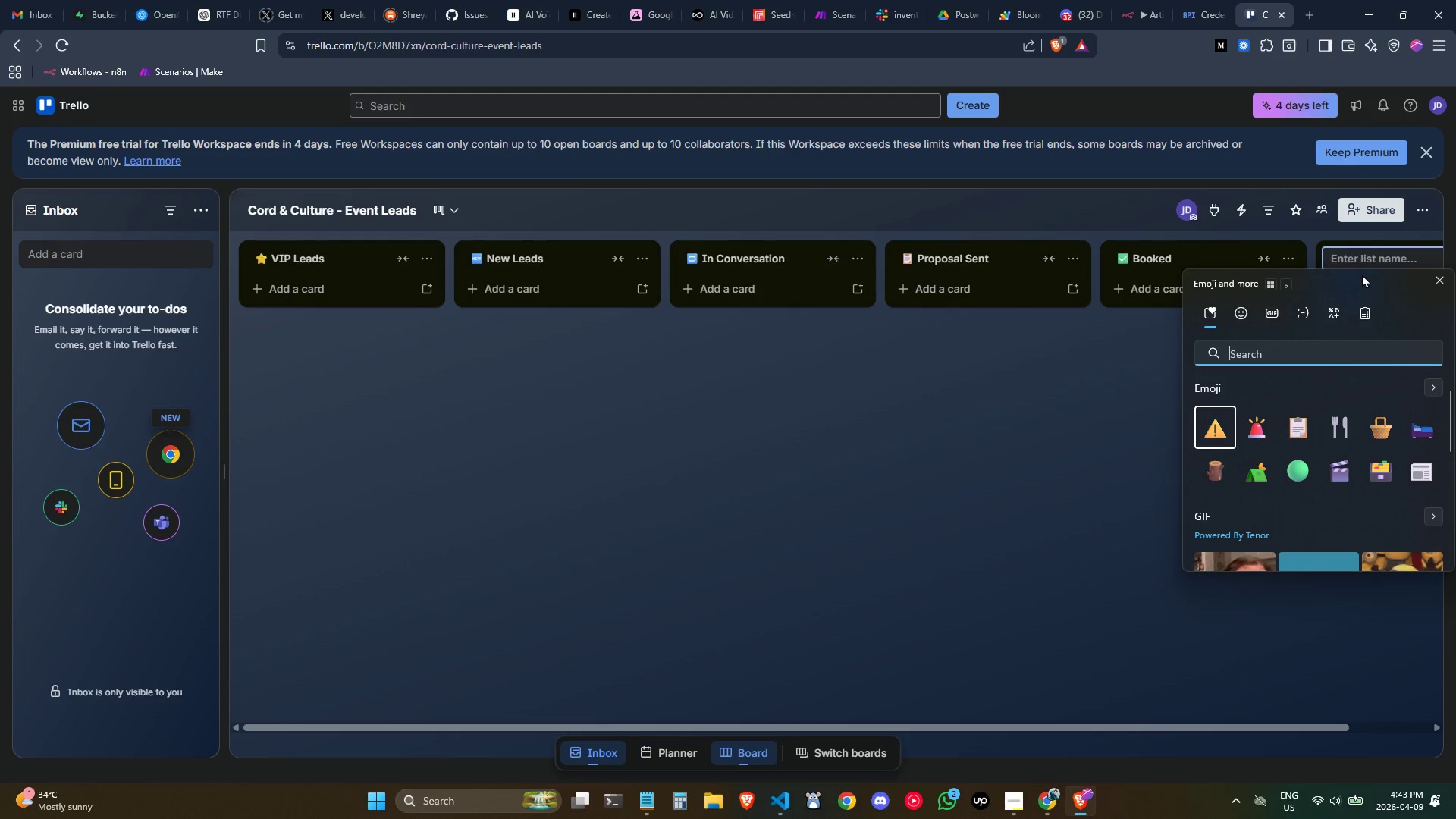 
key(X)
 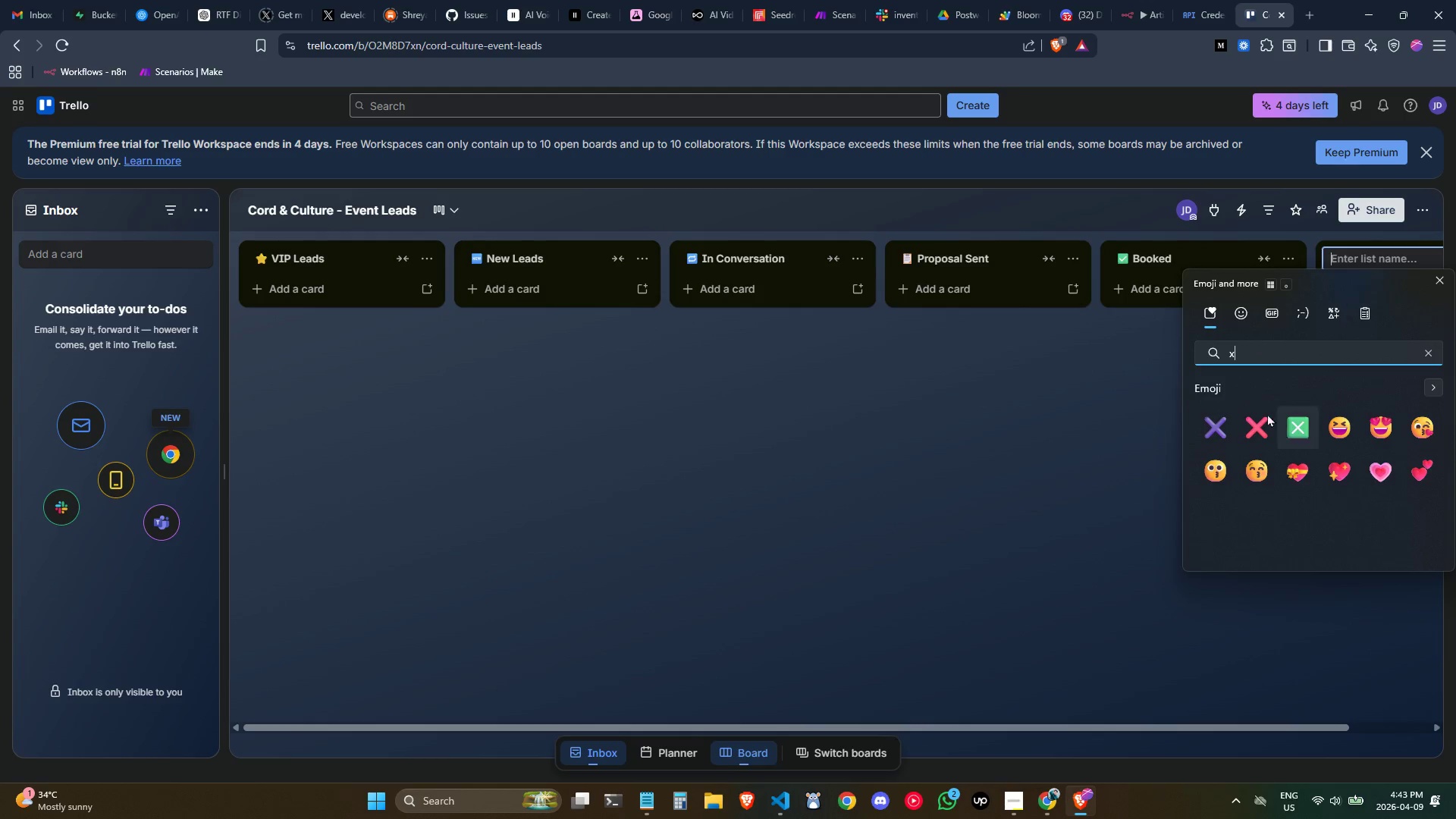 
left_click([1262, 419])
 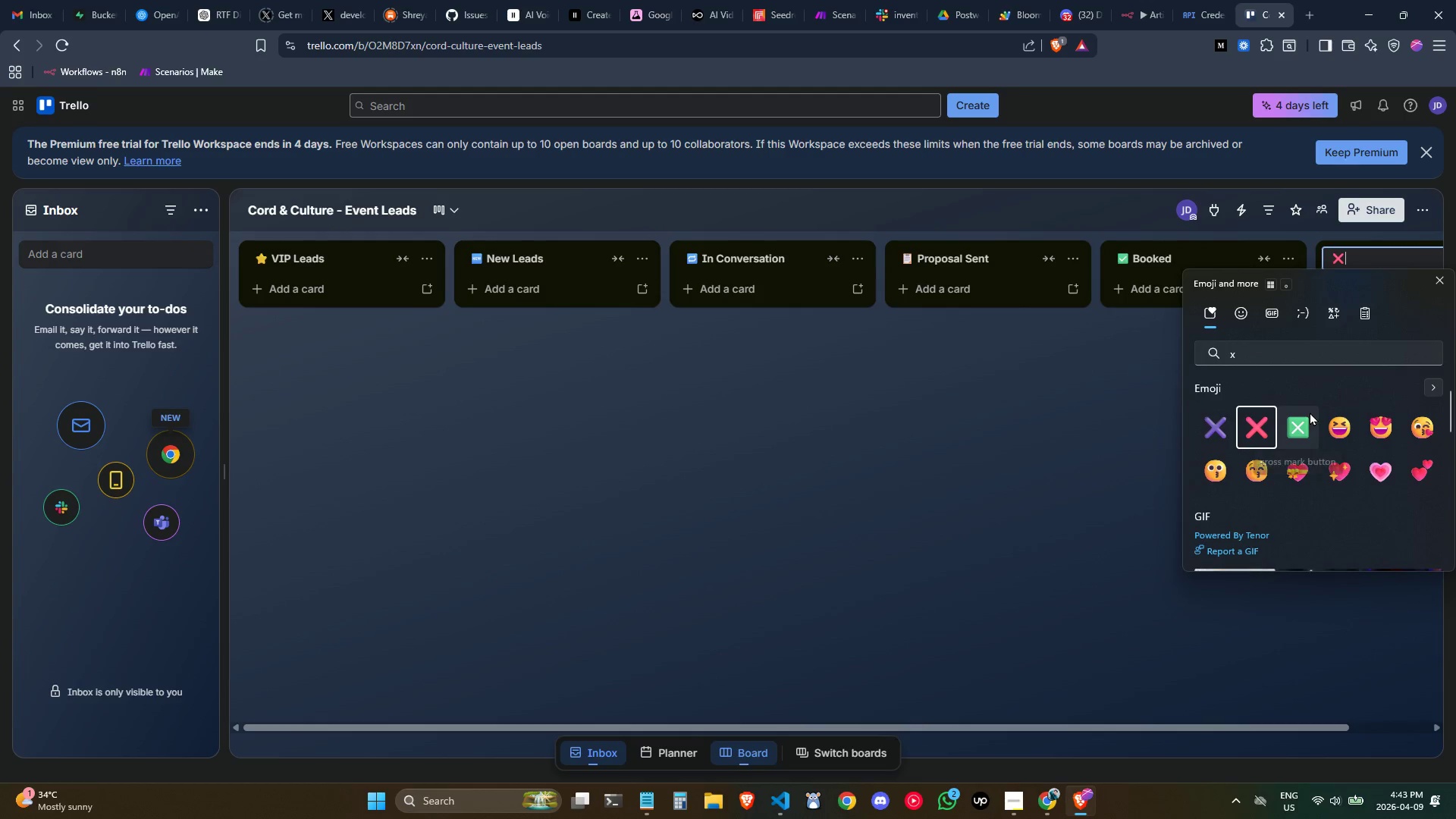 
type( Not a Fit)
 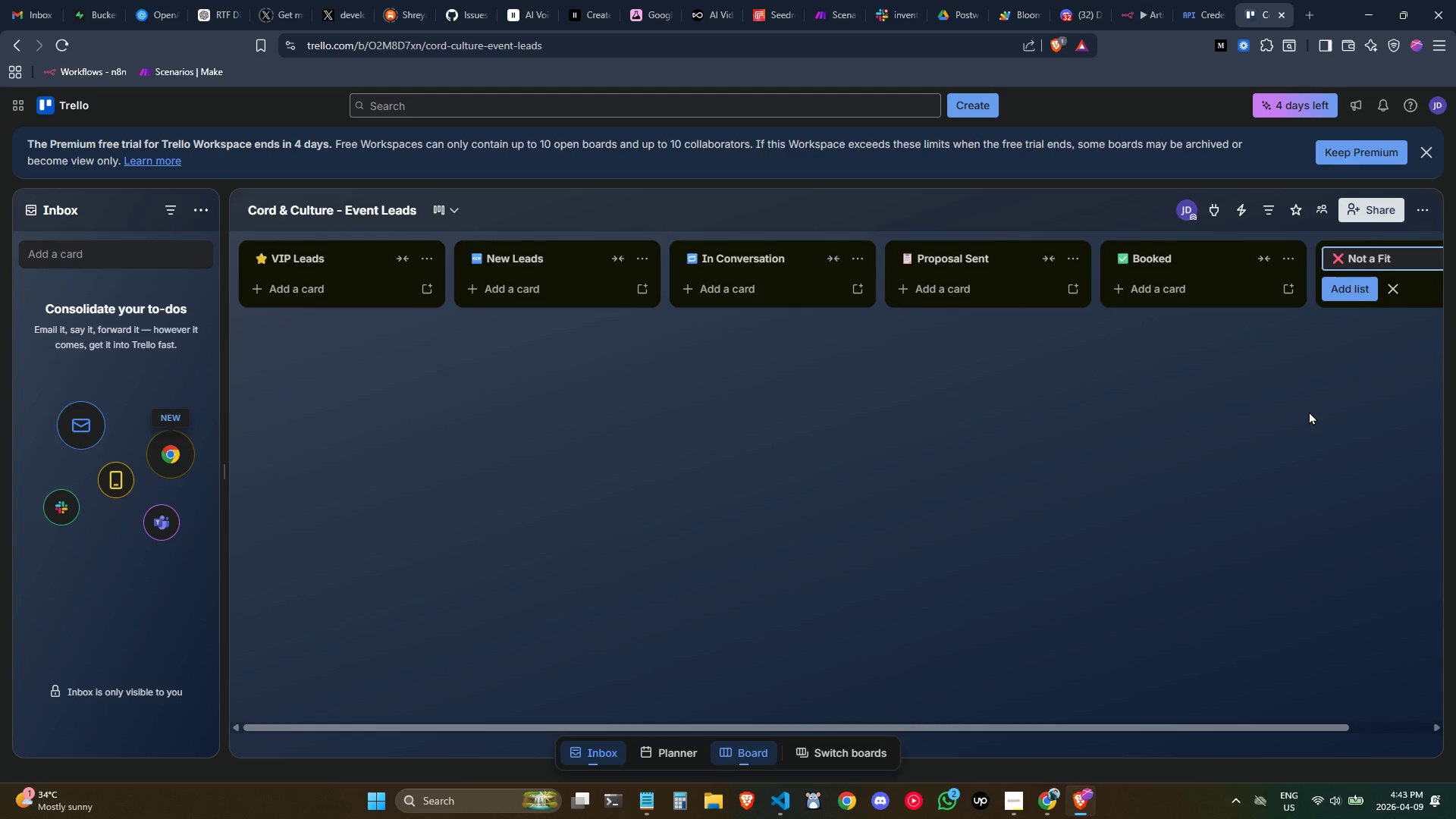 
left_click([1341, 293])
 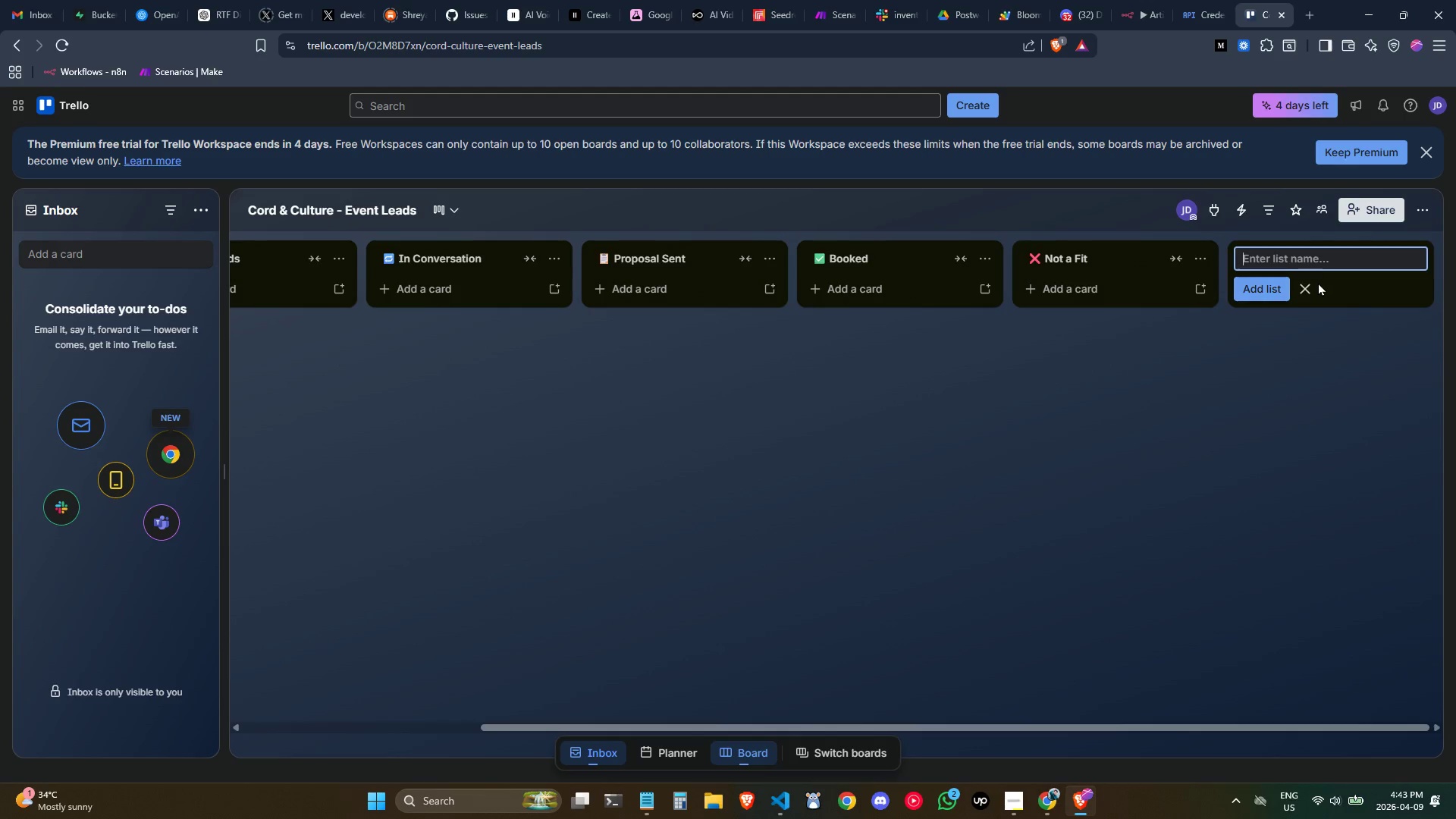 
left_click([1308, 293])
 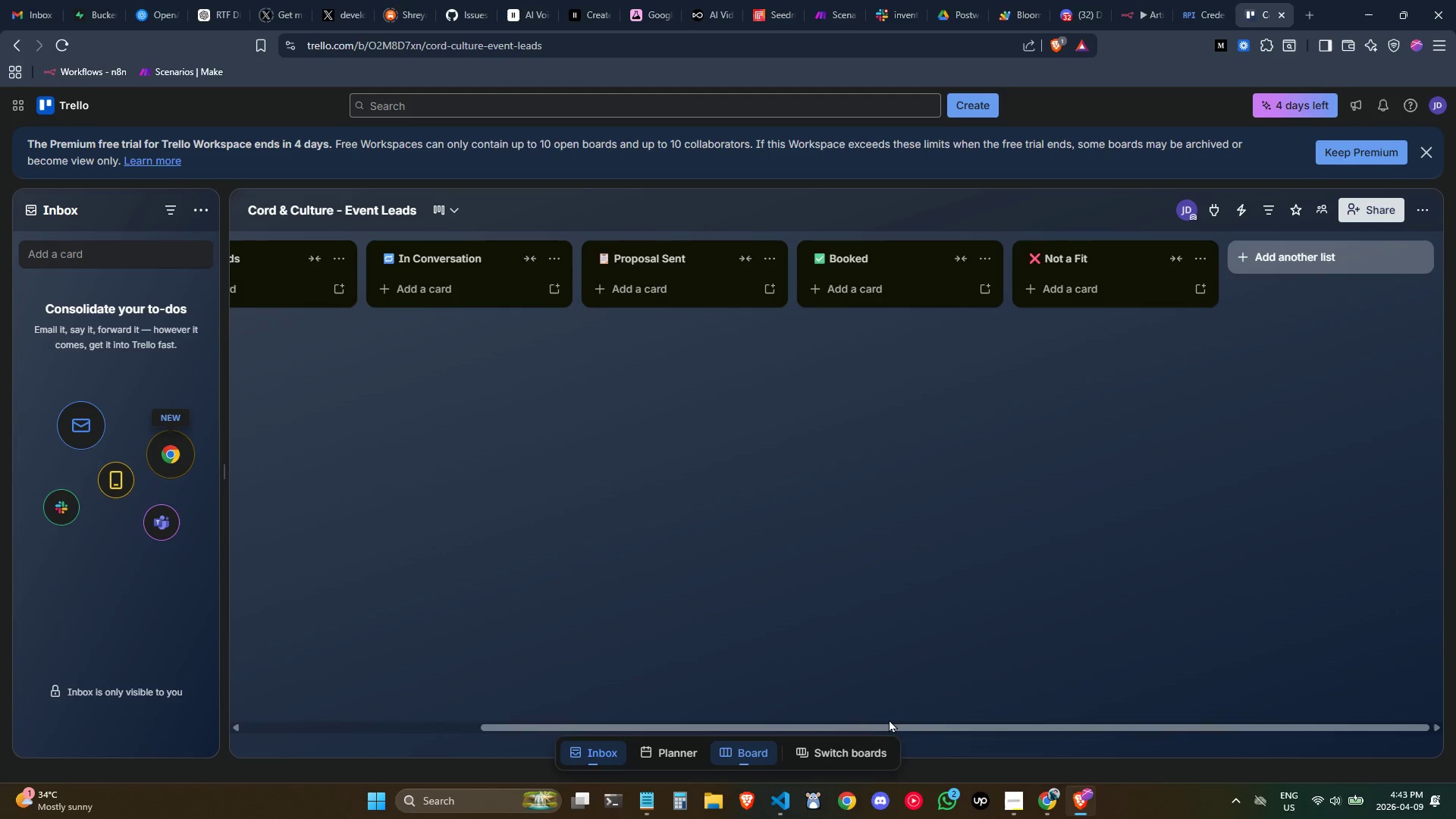 
left_click_drag(start_coordinate=[894, 723], to_coordinate=[639, 675])
 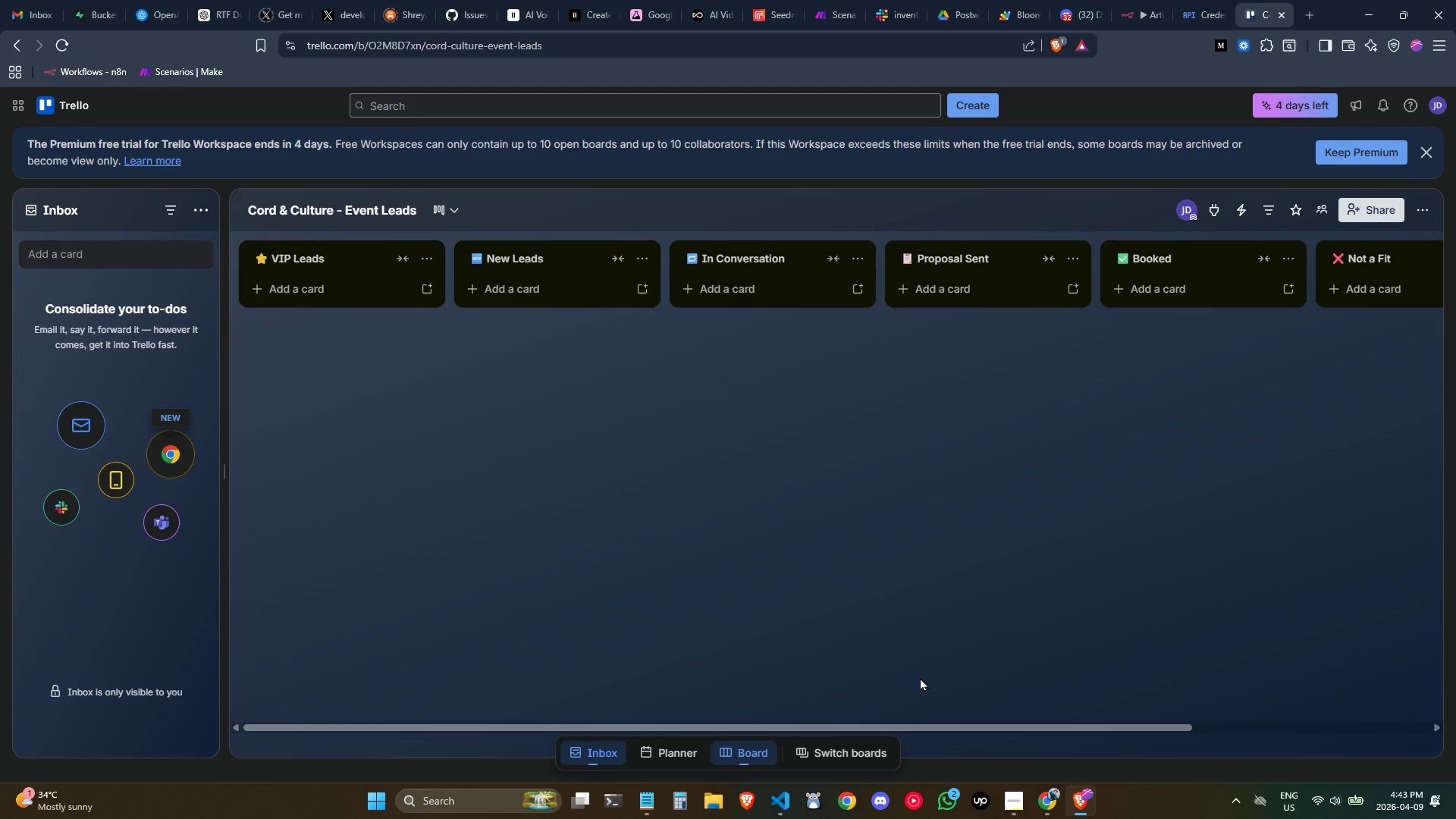 
left_click_drag(start_coordinate=[927, 725], to_coordinate=[608, 679])
 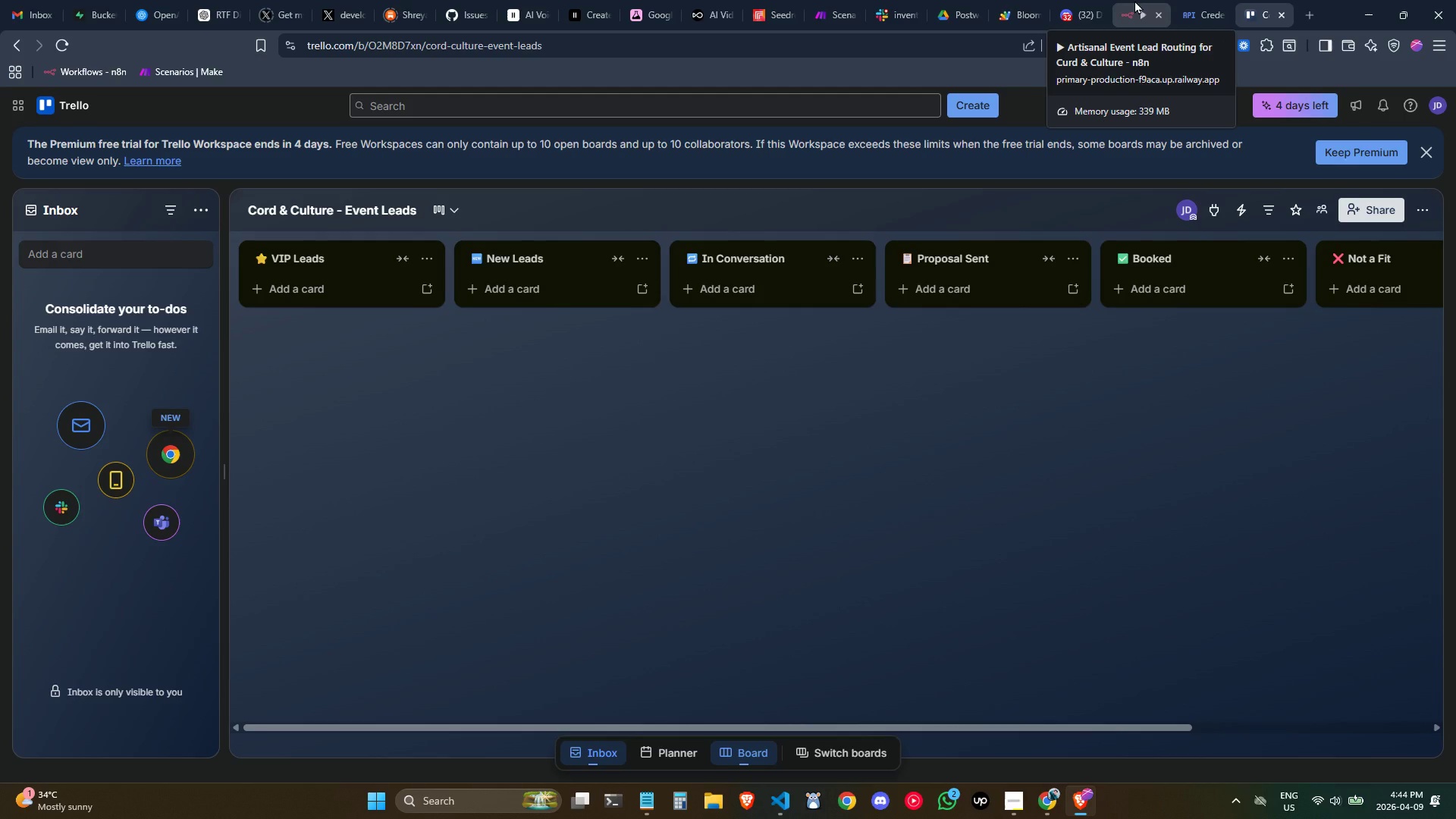 
wait(36.3)
 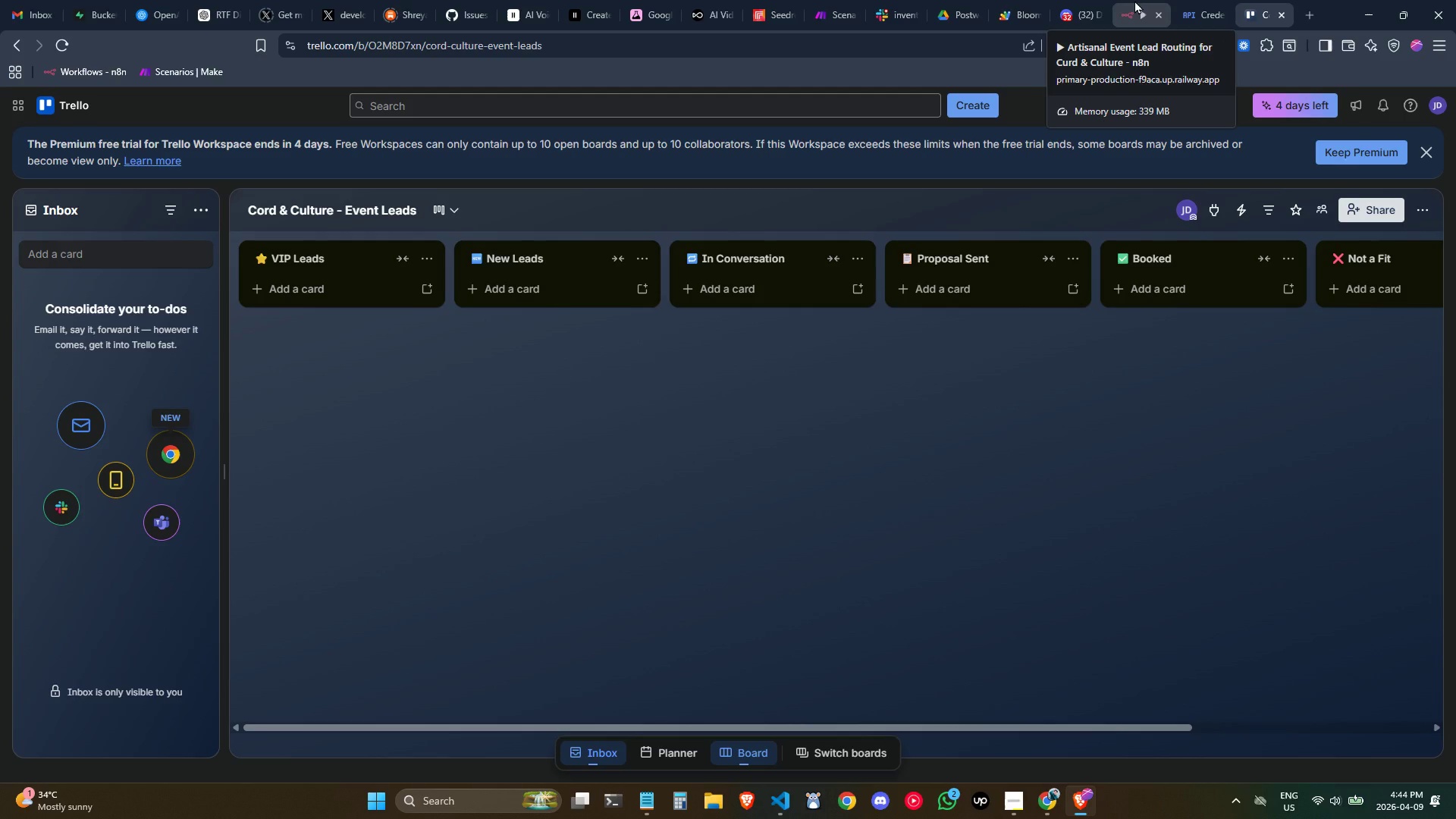 
mouse_move([991, 157])
 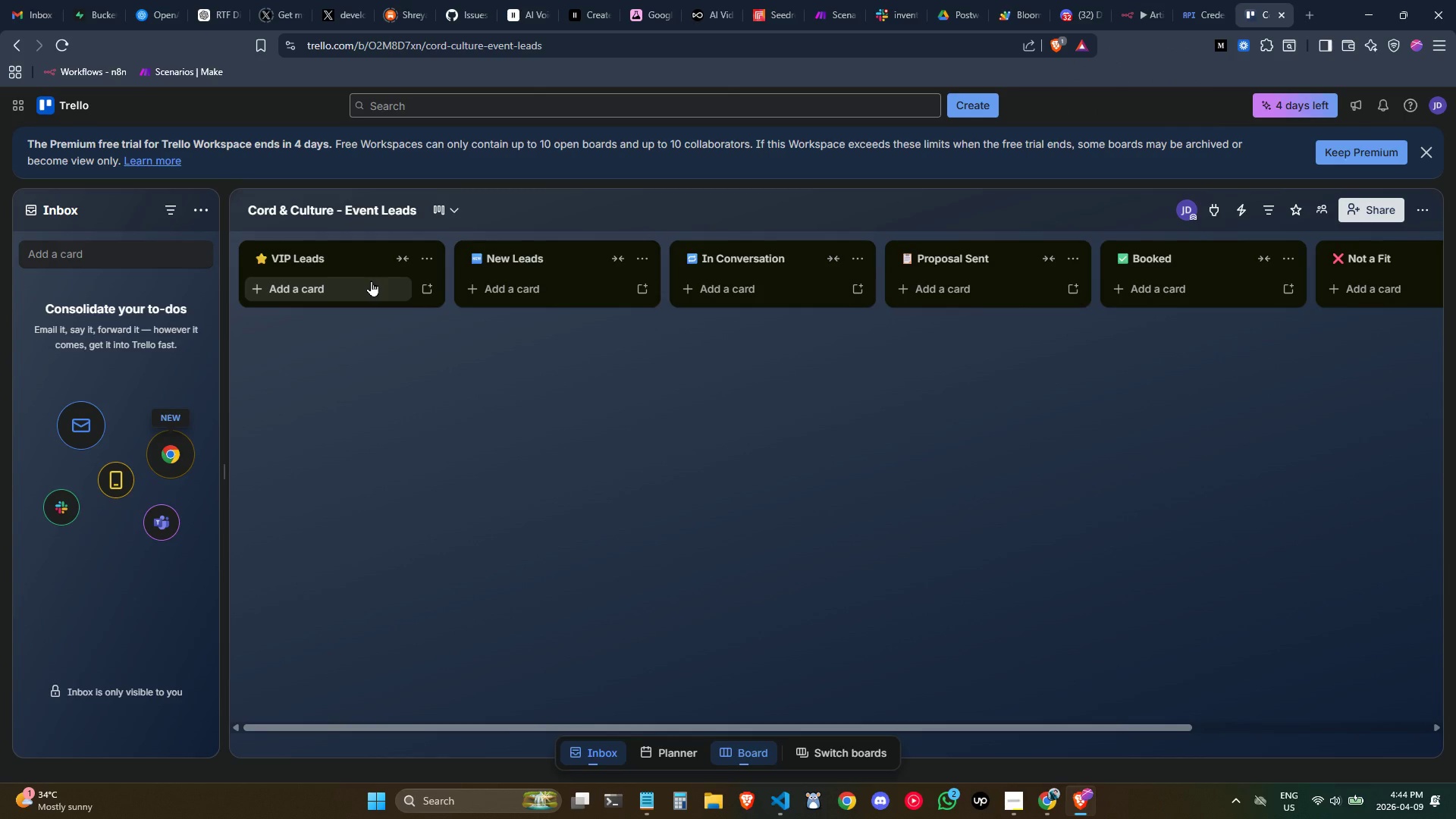 
left_click([371, 281])
 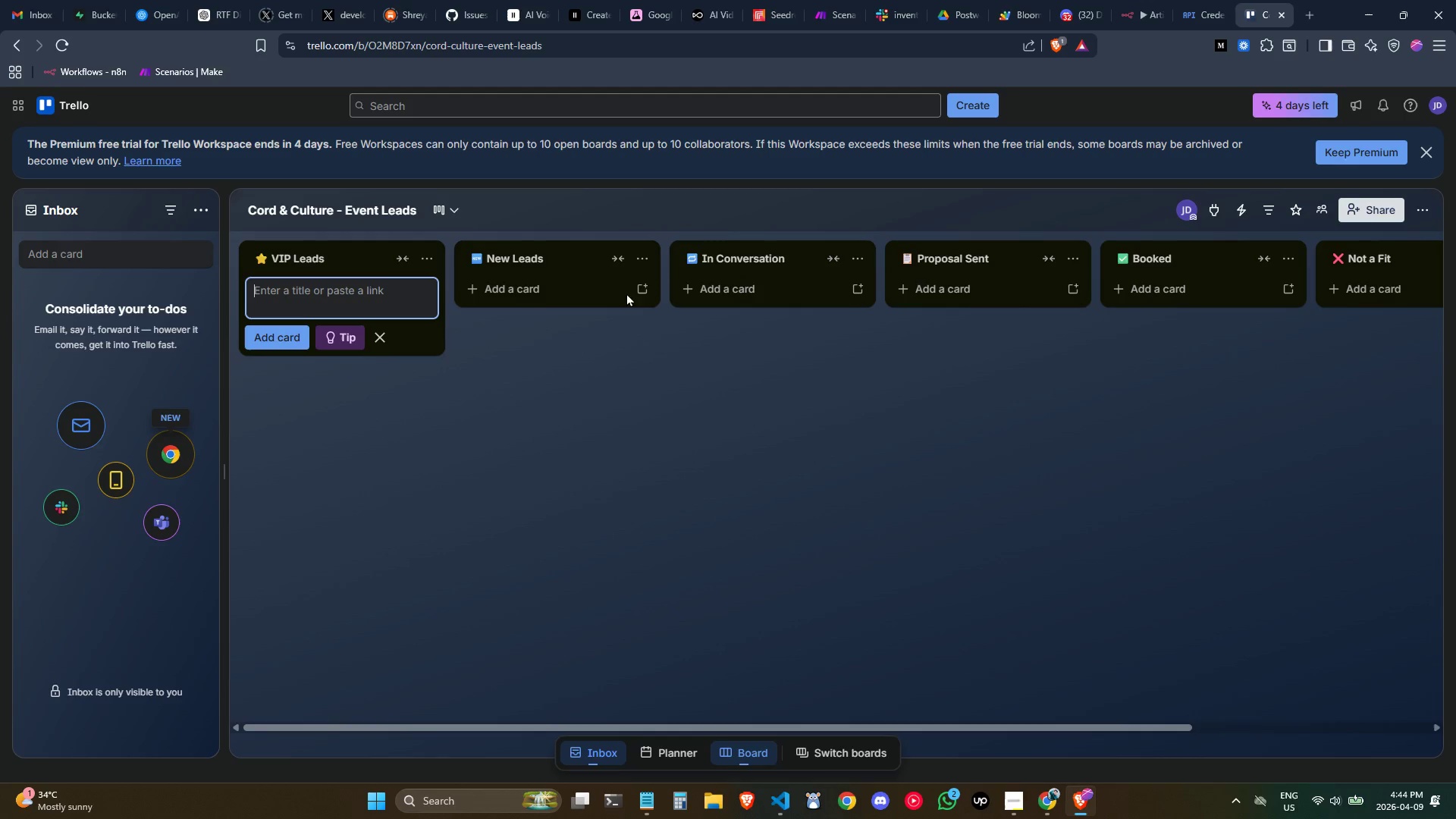 
left_click([391, 300])
 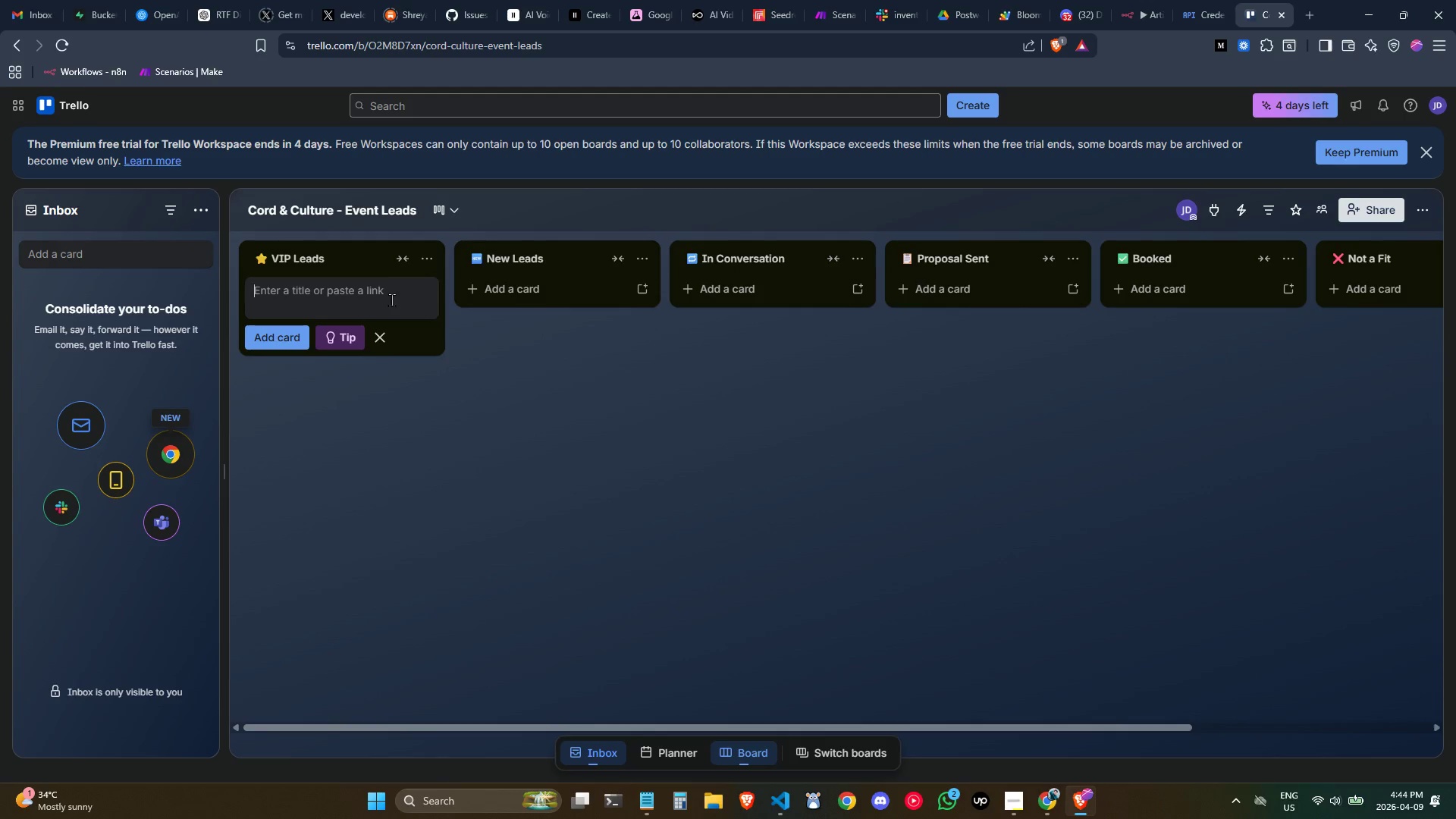 
type(e)
key(Backspace)
type(tets)
 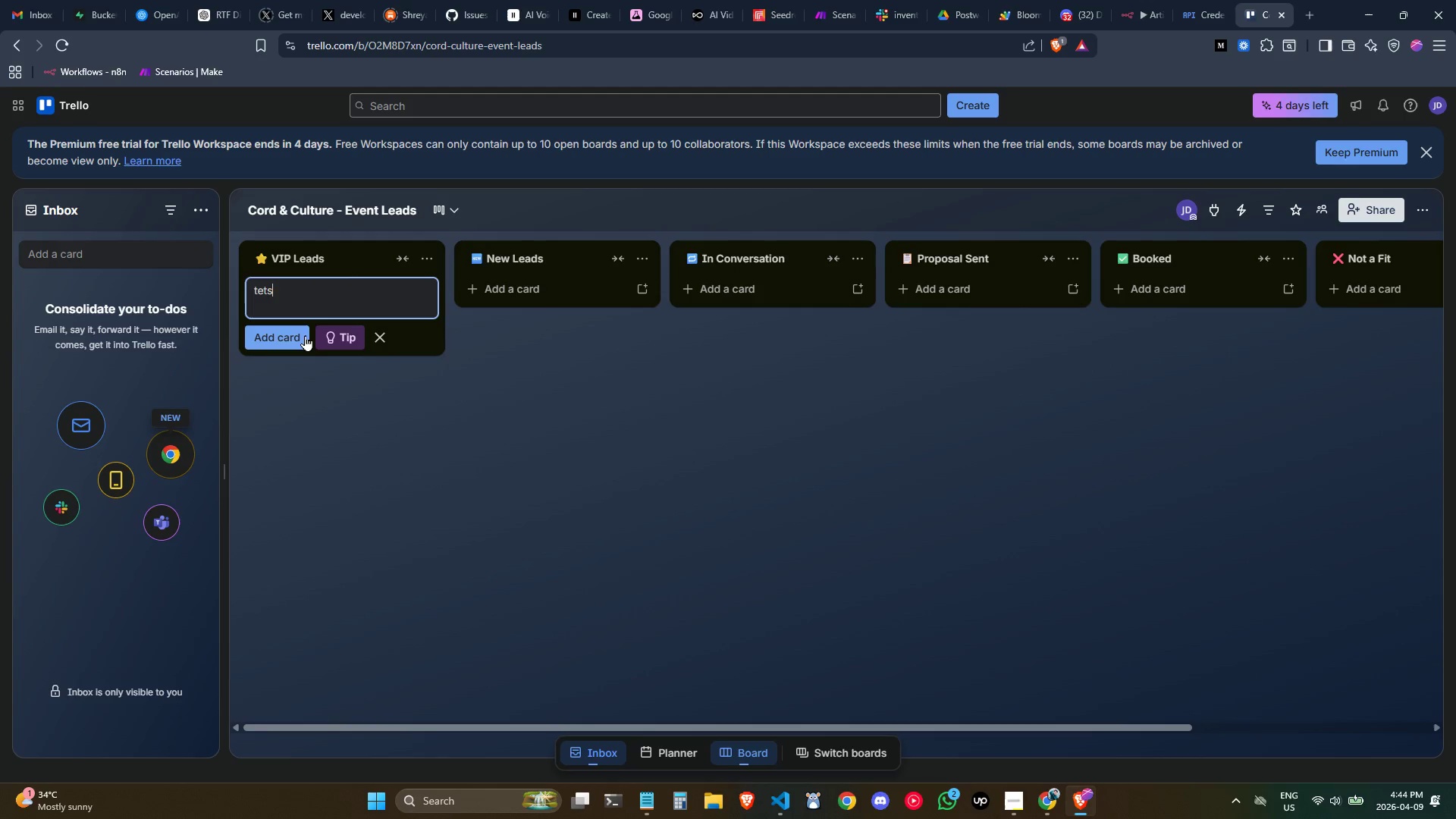 
left_click([303, 335])
 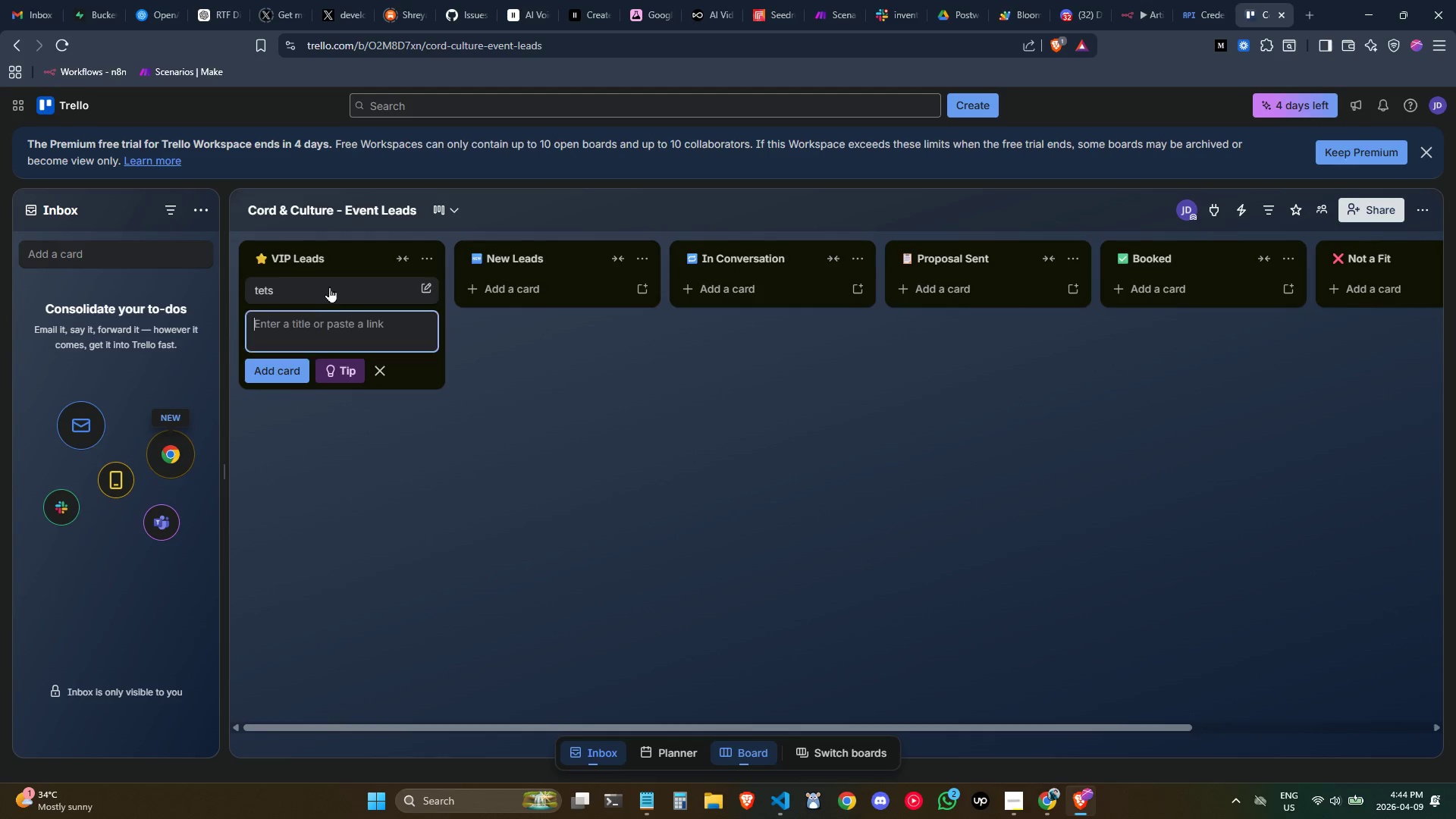 
left_click([329, 286])
 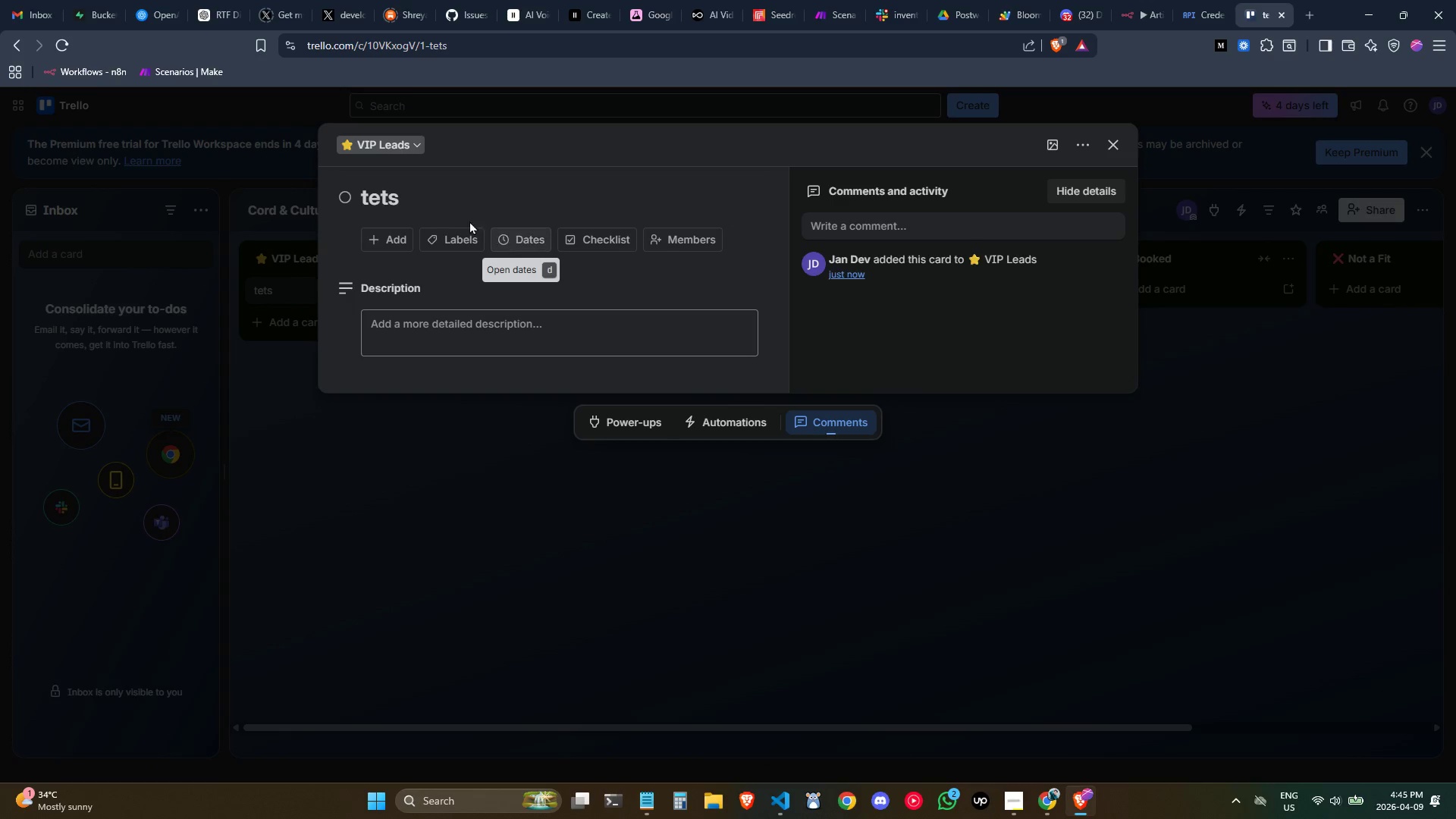 
left_click([444, 236])
 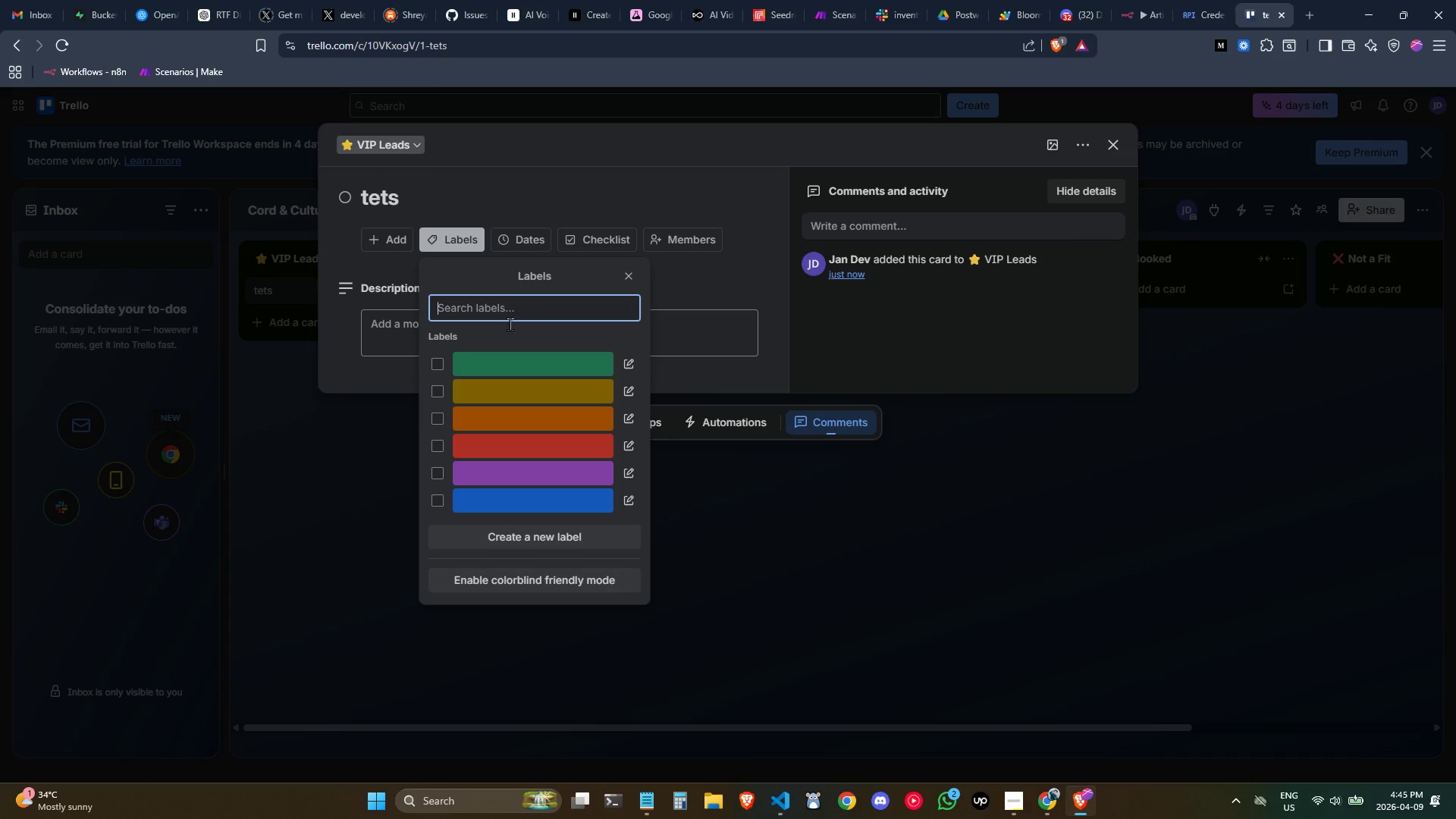 
mouse_move([569, 381])
 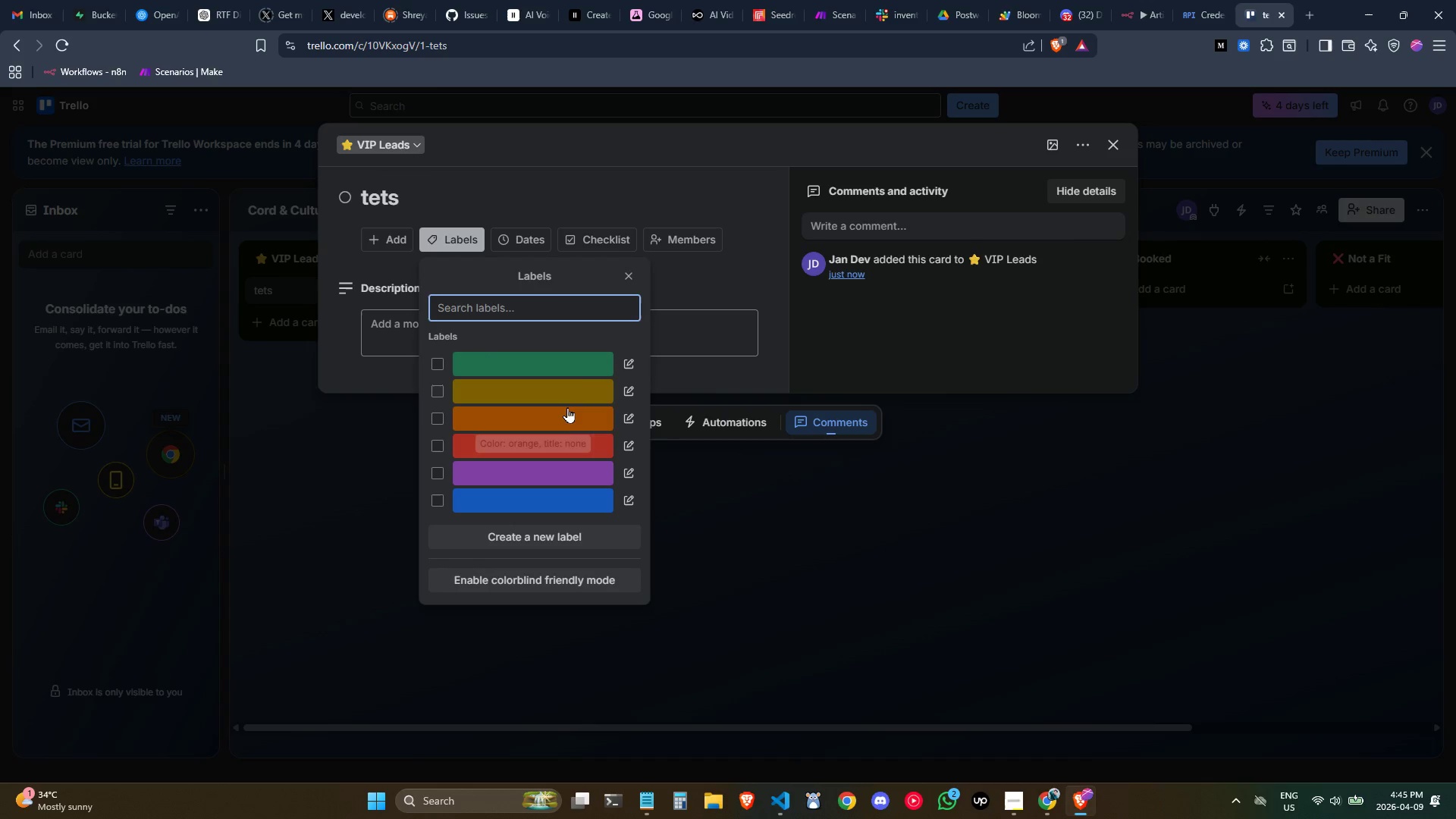 
left_click([567, 412])
 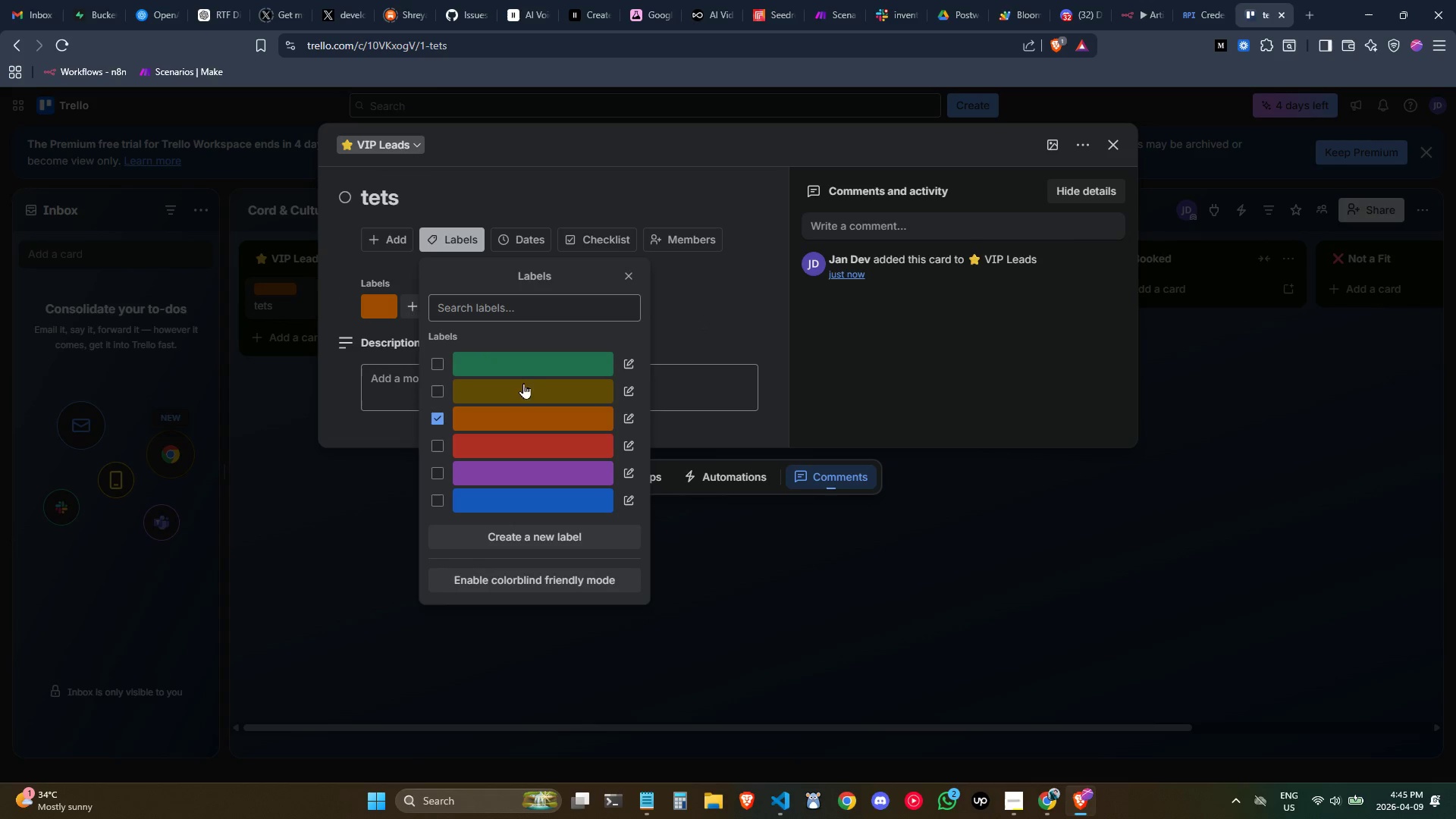 
left_click([337, 271])
 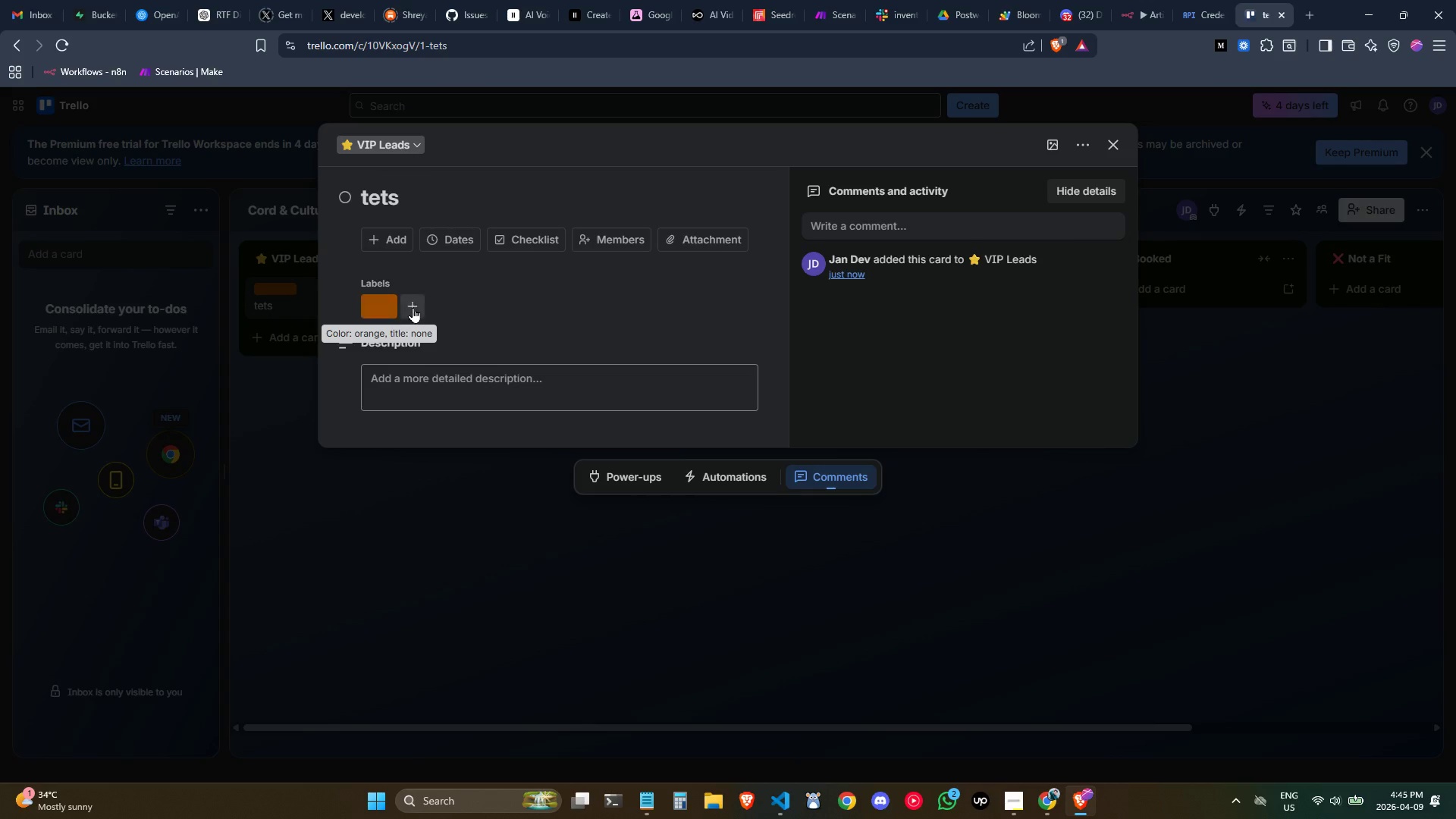 
left_click([384, 304])
 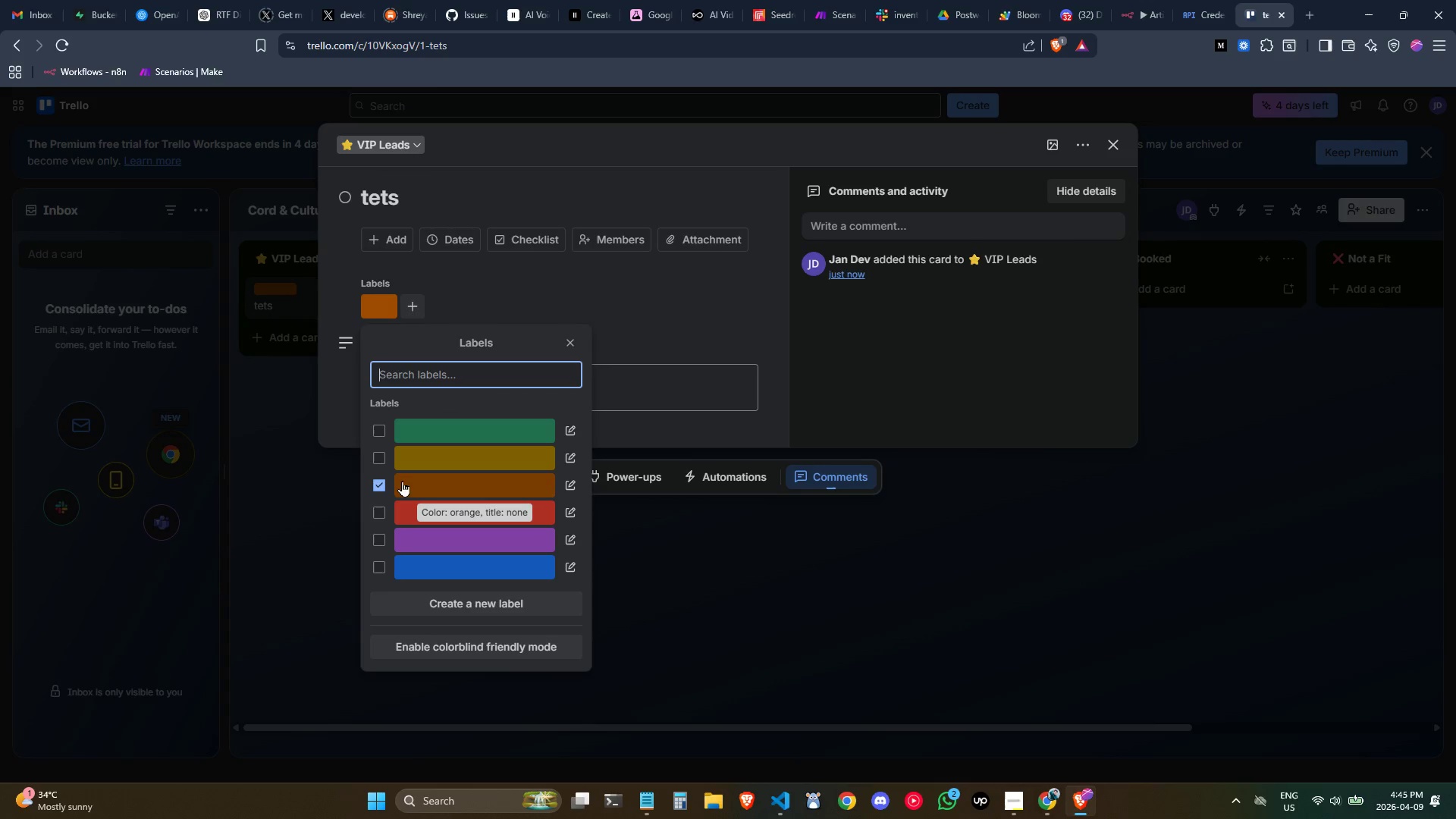 
left_click([383, 479])
 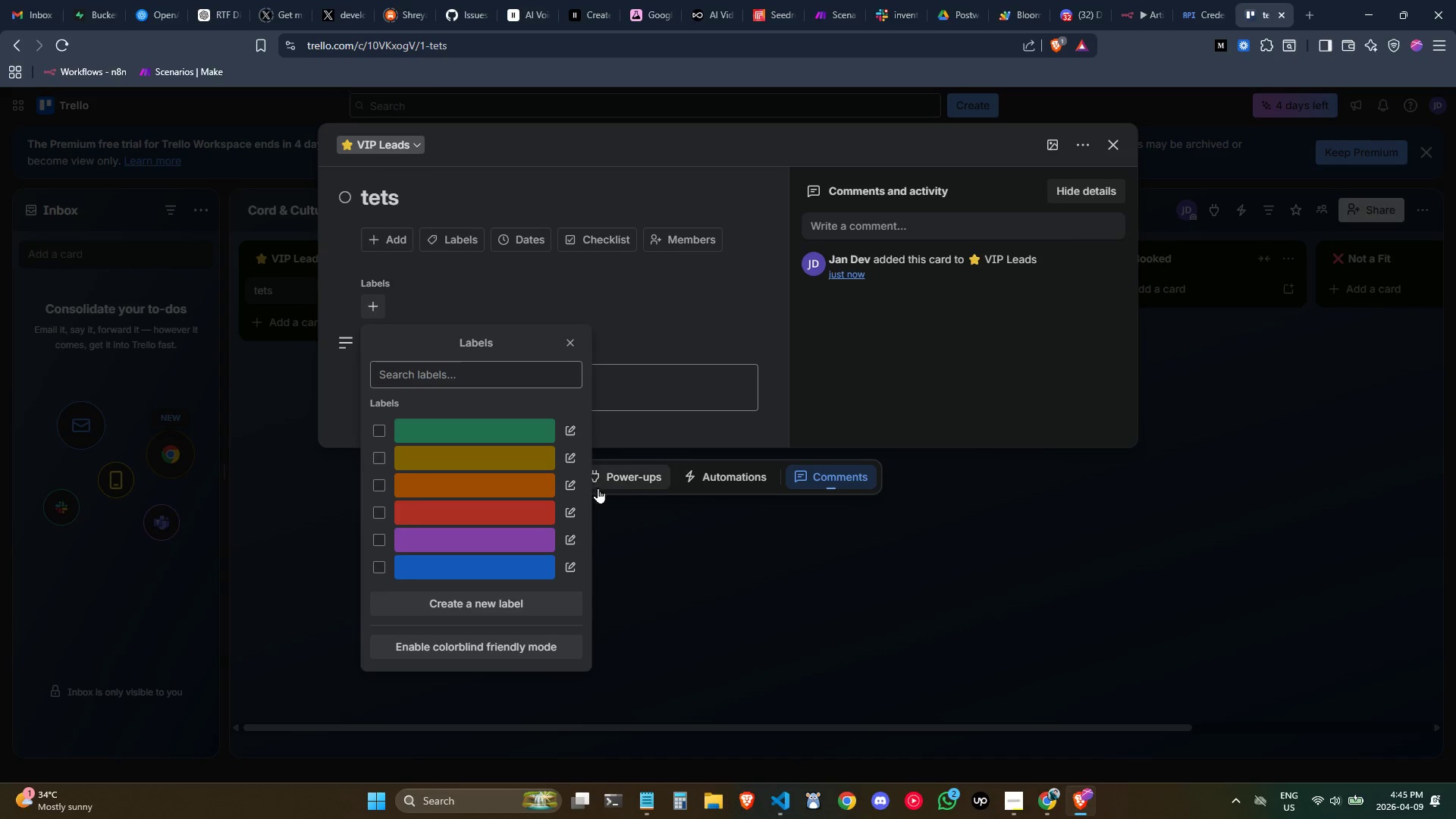 
left_click([568, 482])
 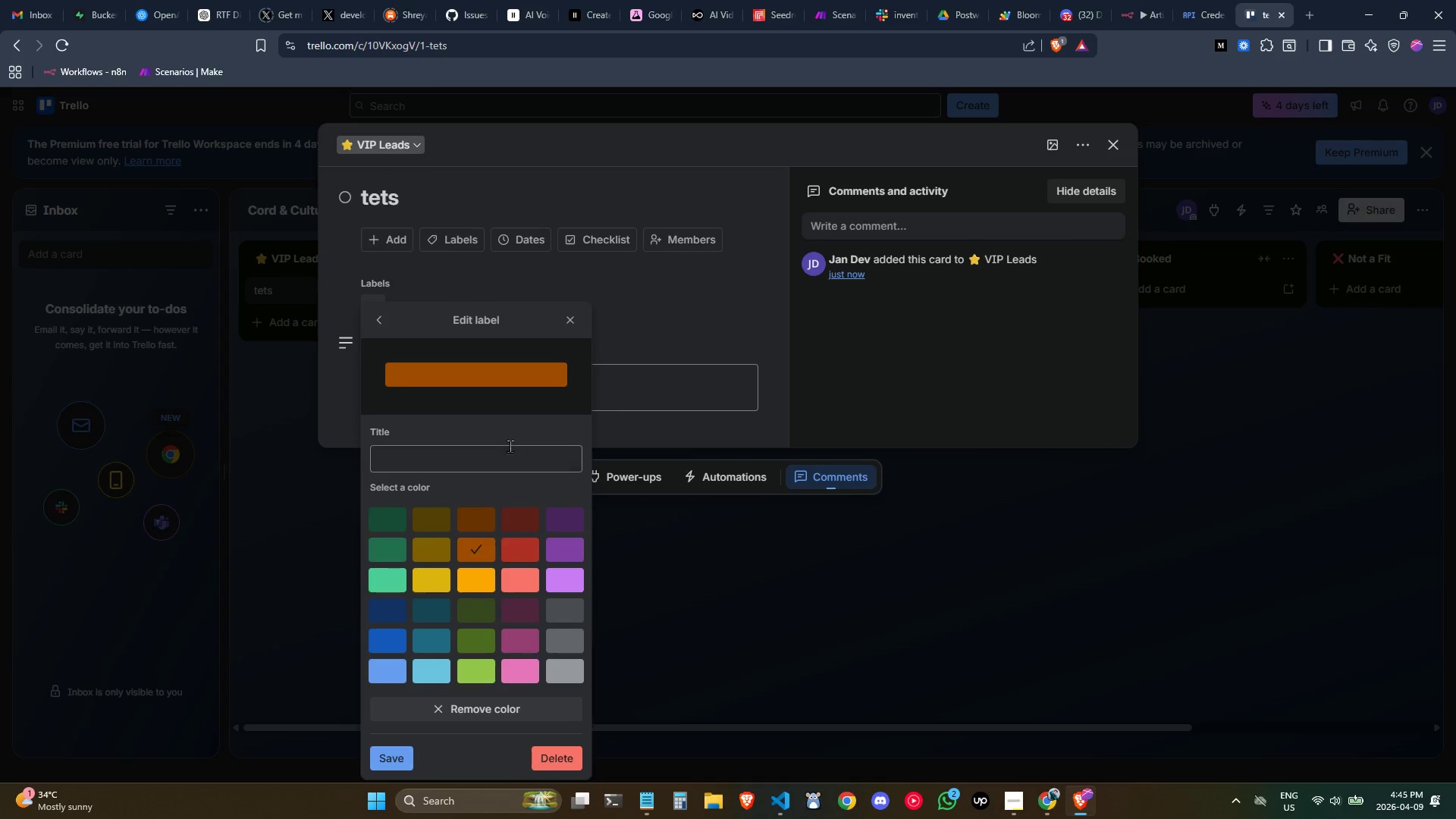 
left_click([507, 452])
 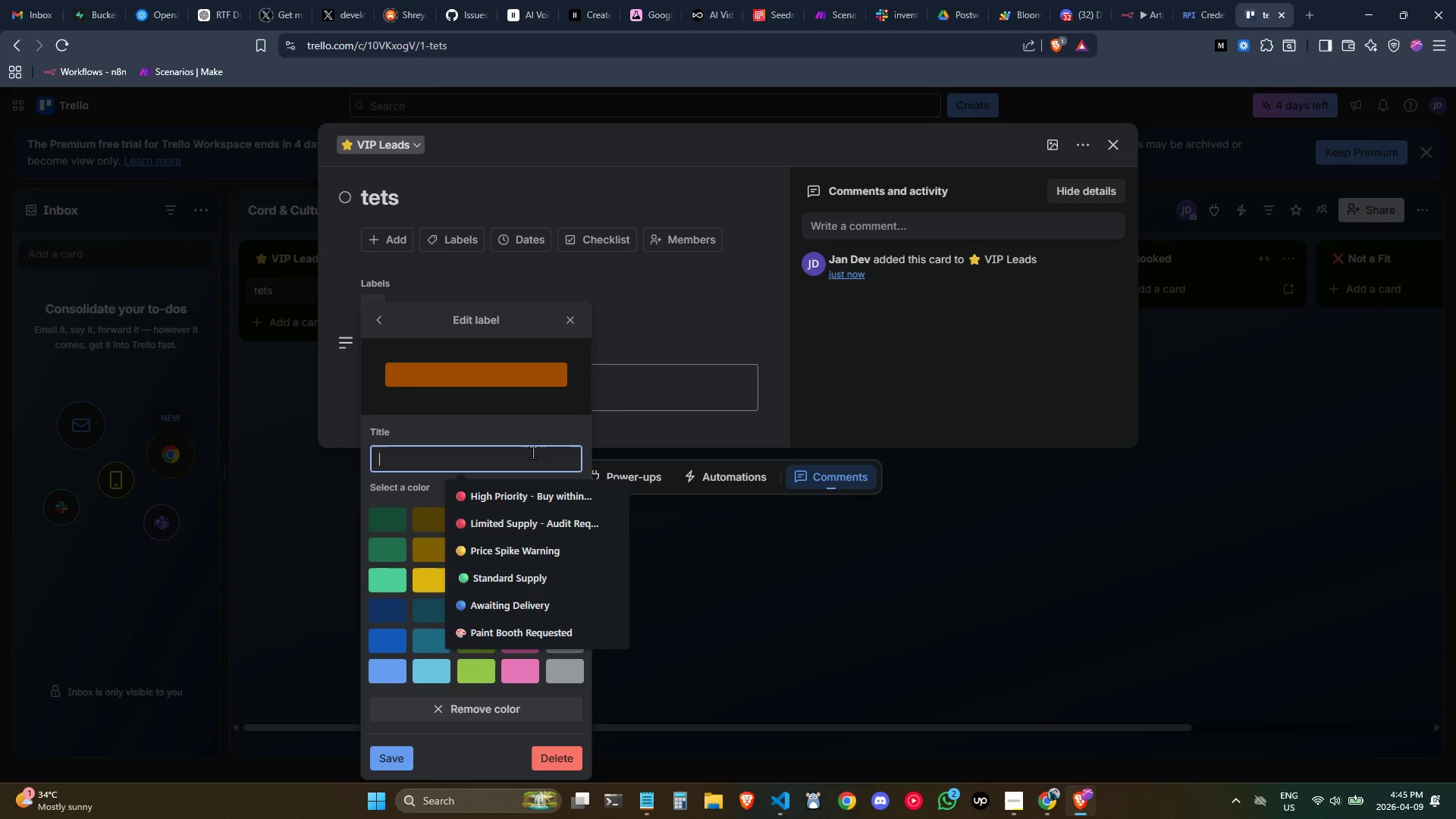 
key(Control+ControlLeft)
 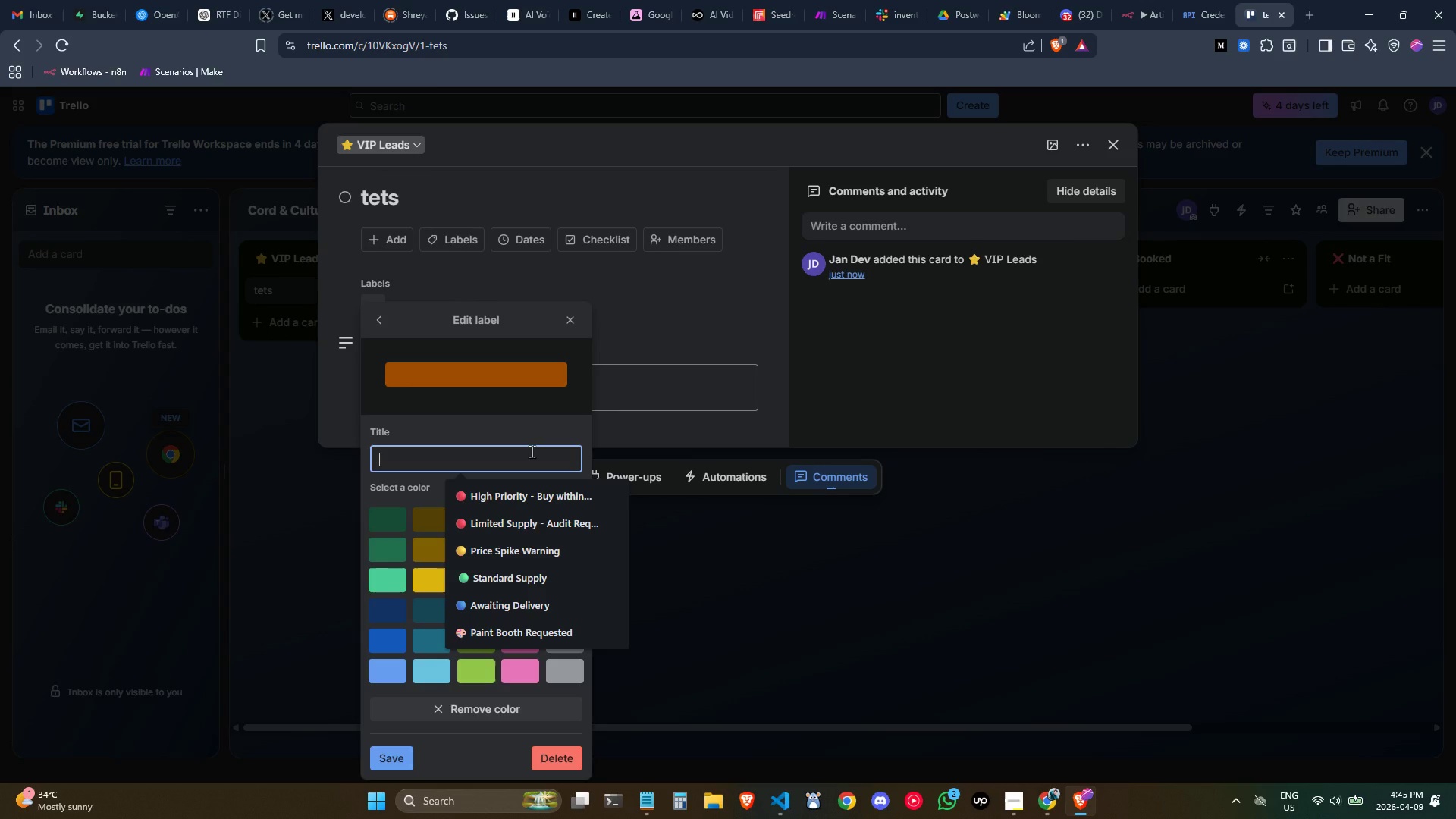 
type(Testing)
 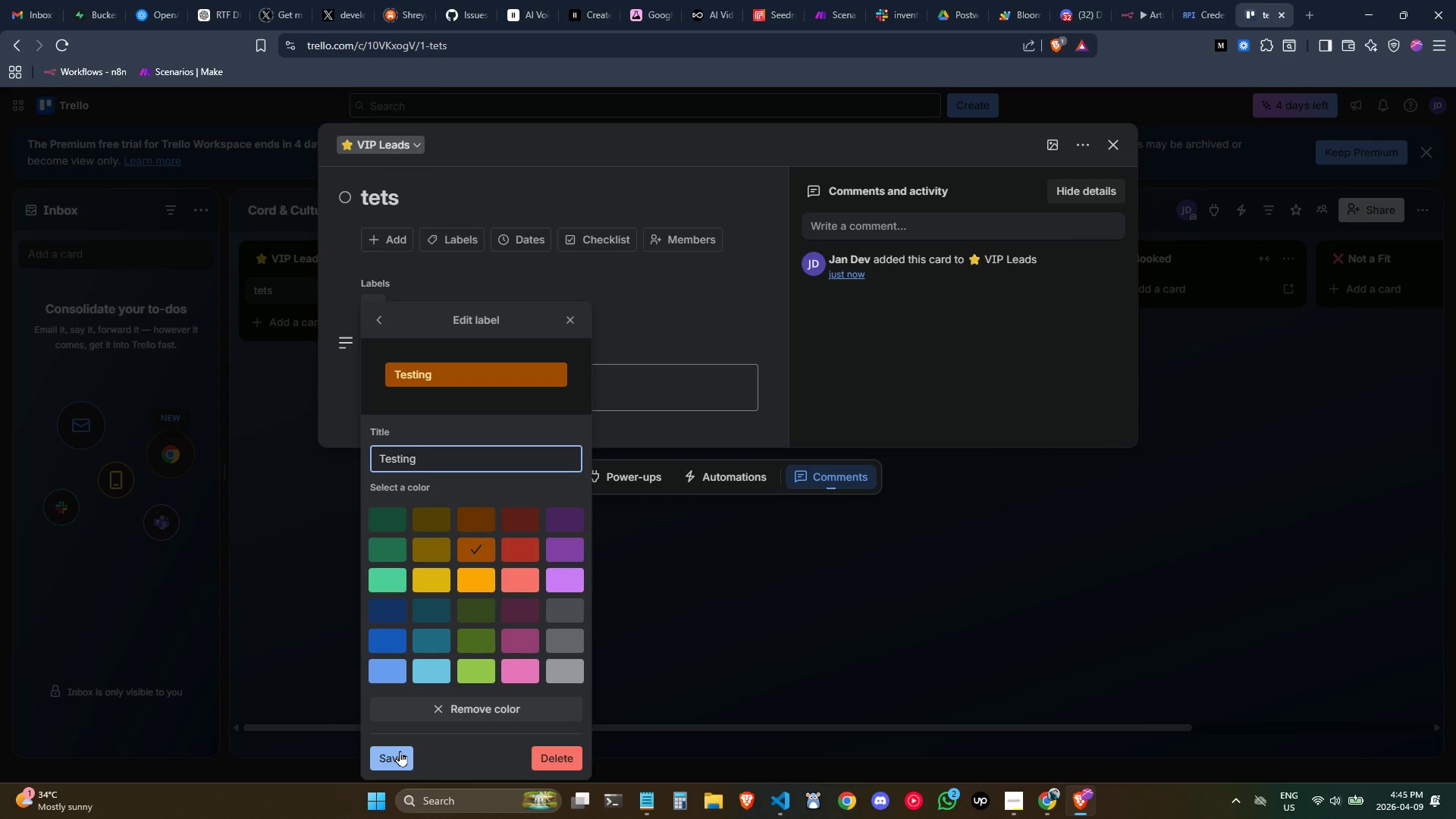 
left_click([400, 751])
 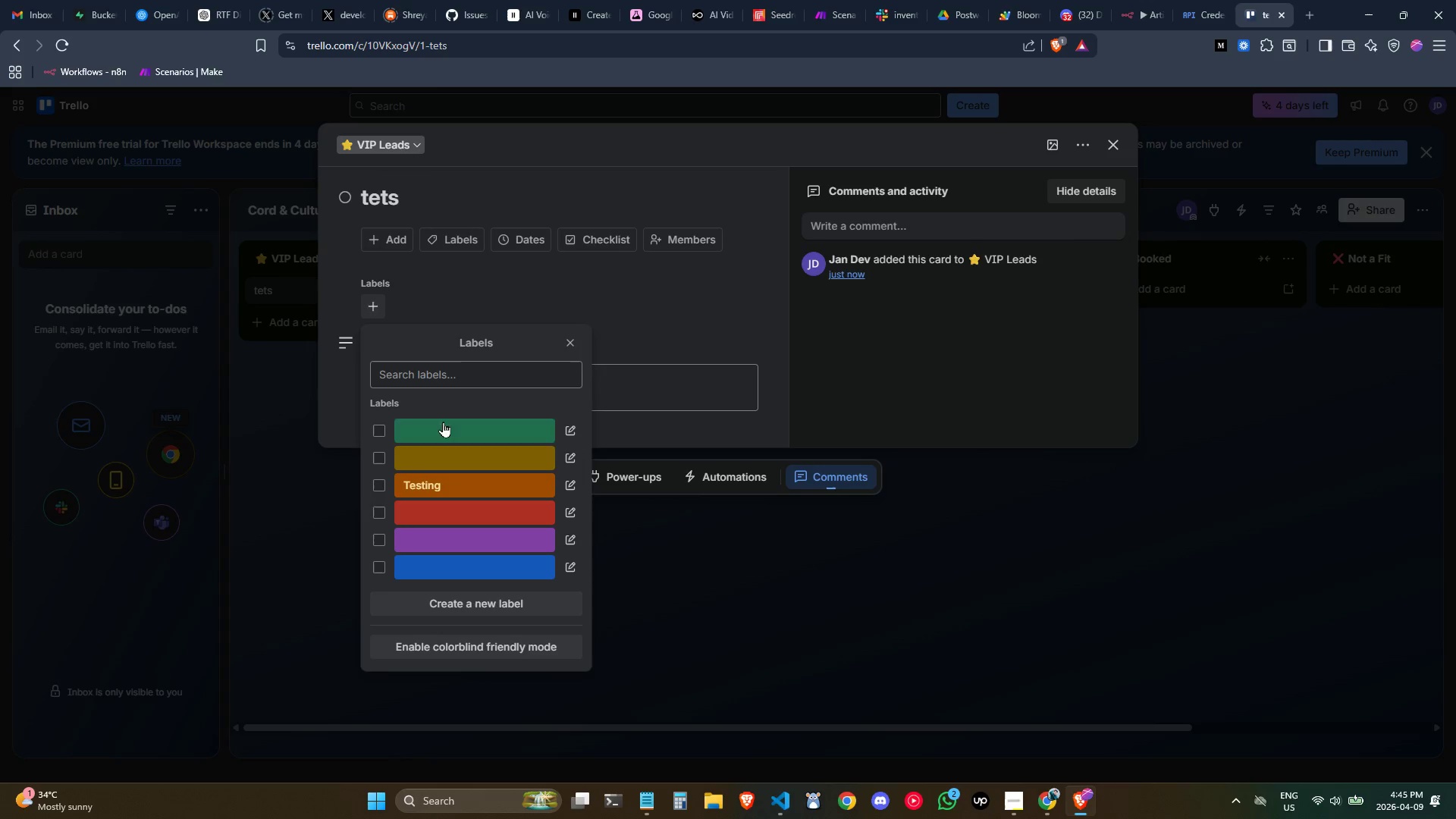 
mouse_move([453, 502])
 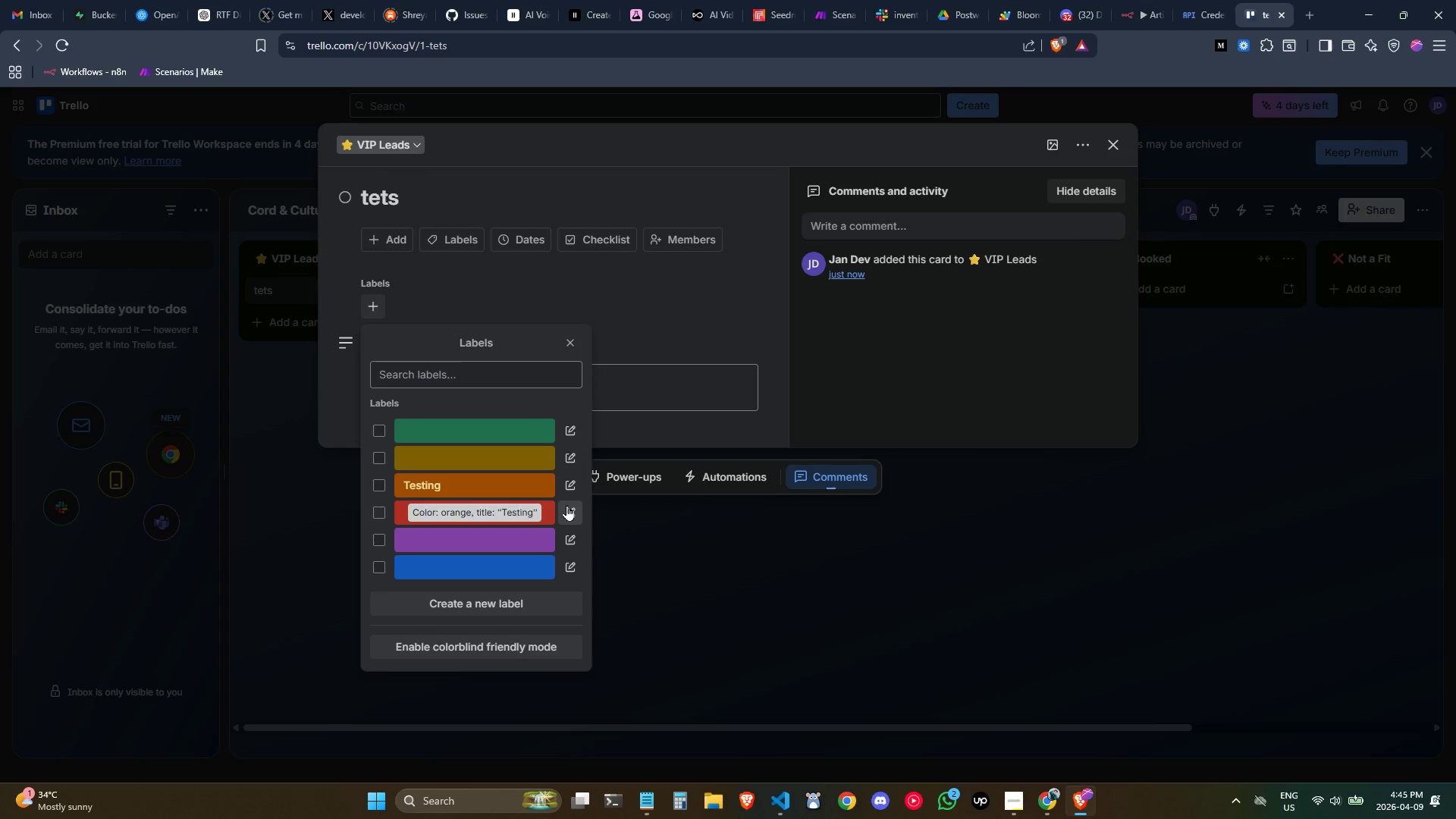 
left_click([566, 505])
 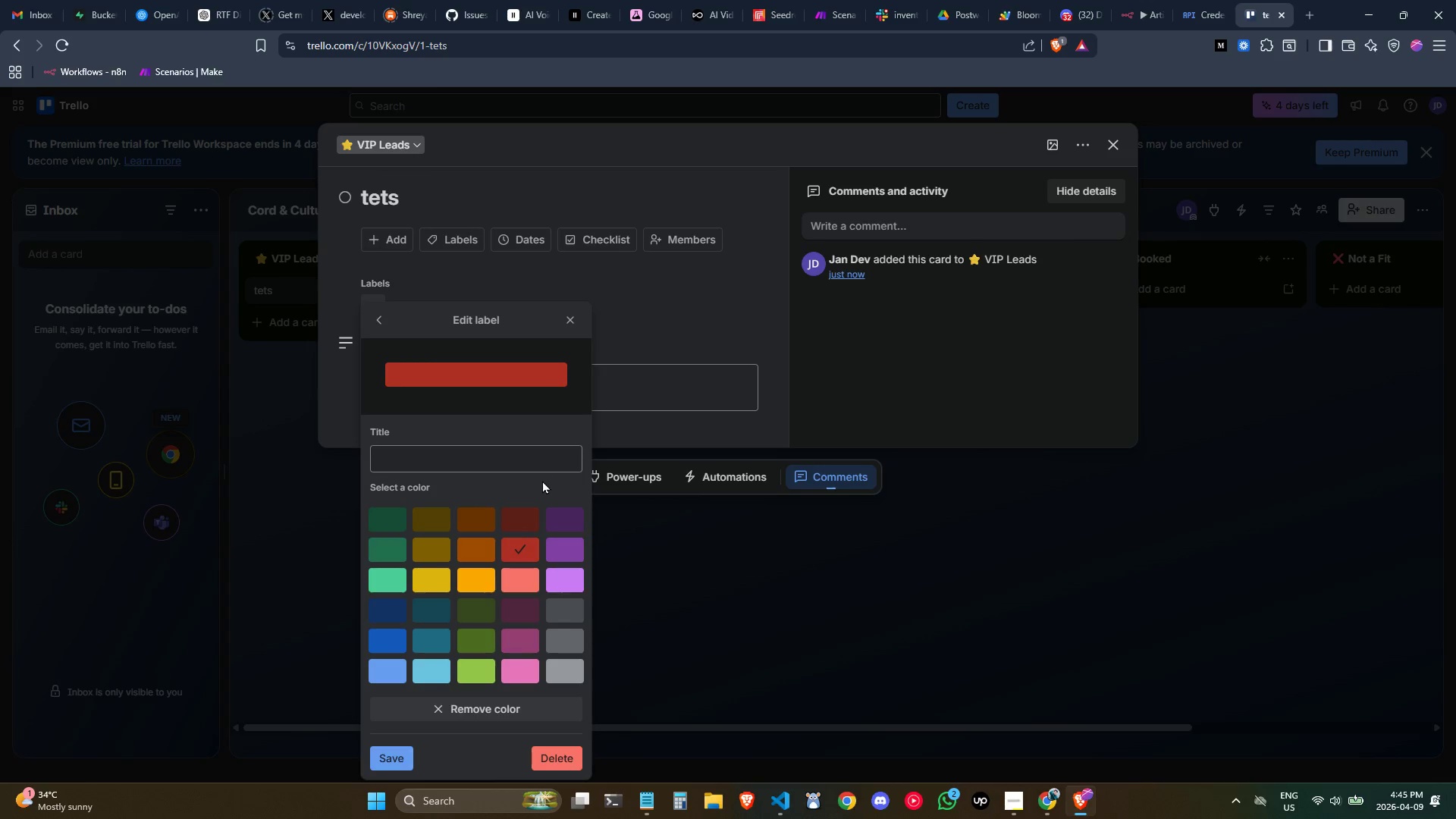 
type(We)
 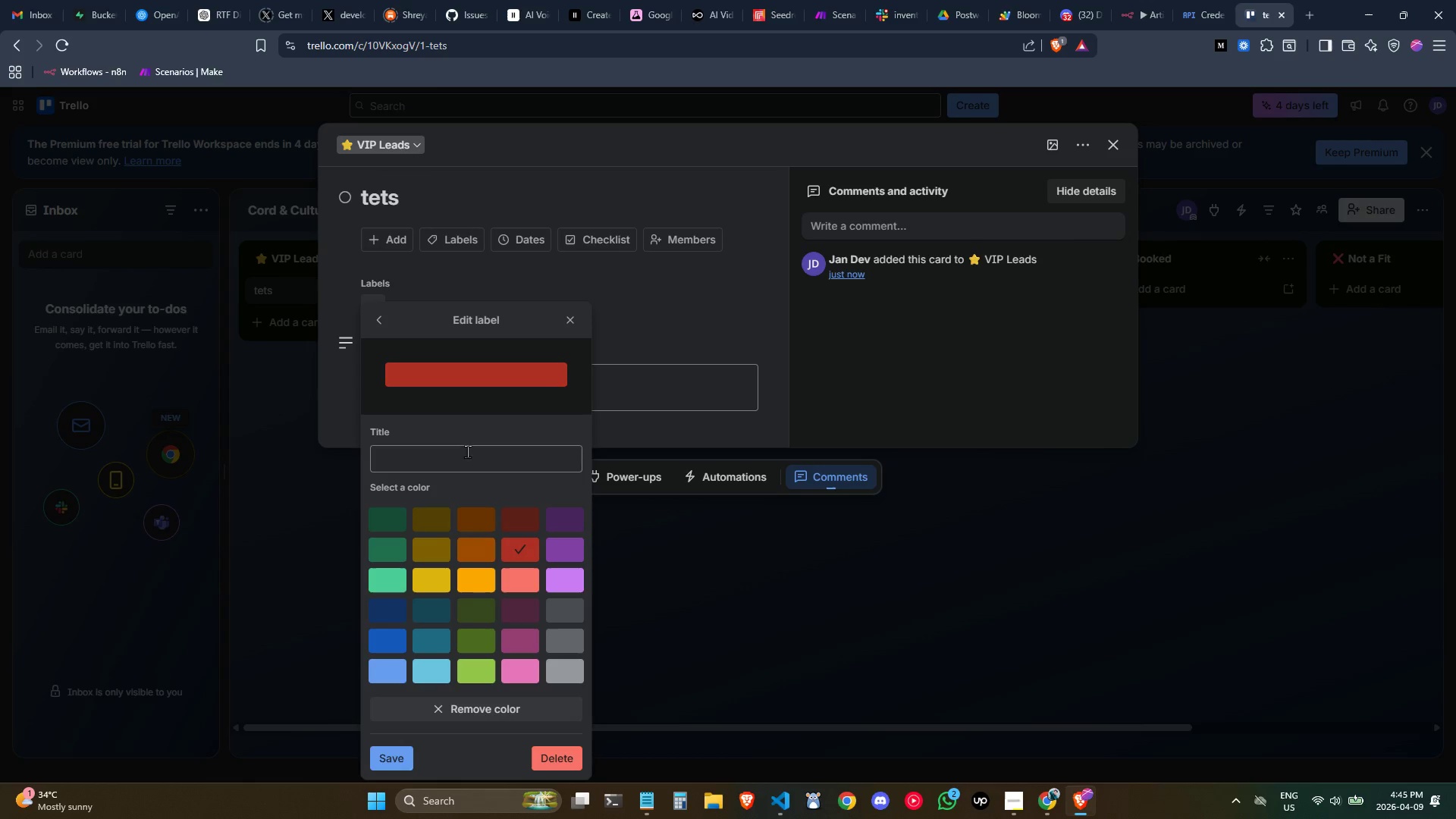 
type(Wedding)
 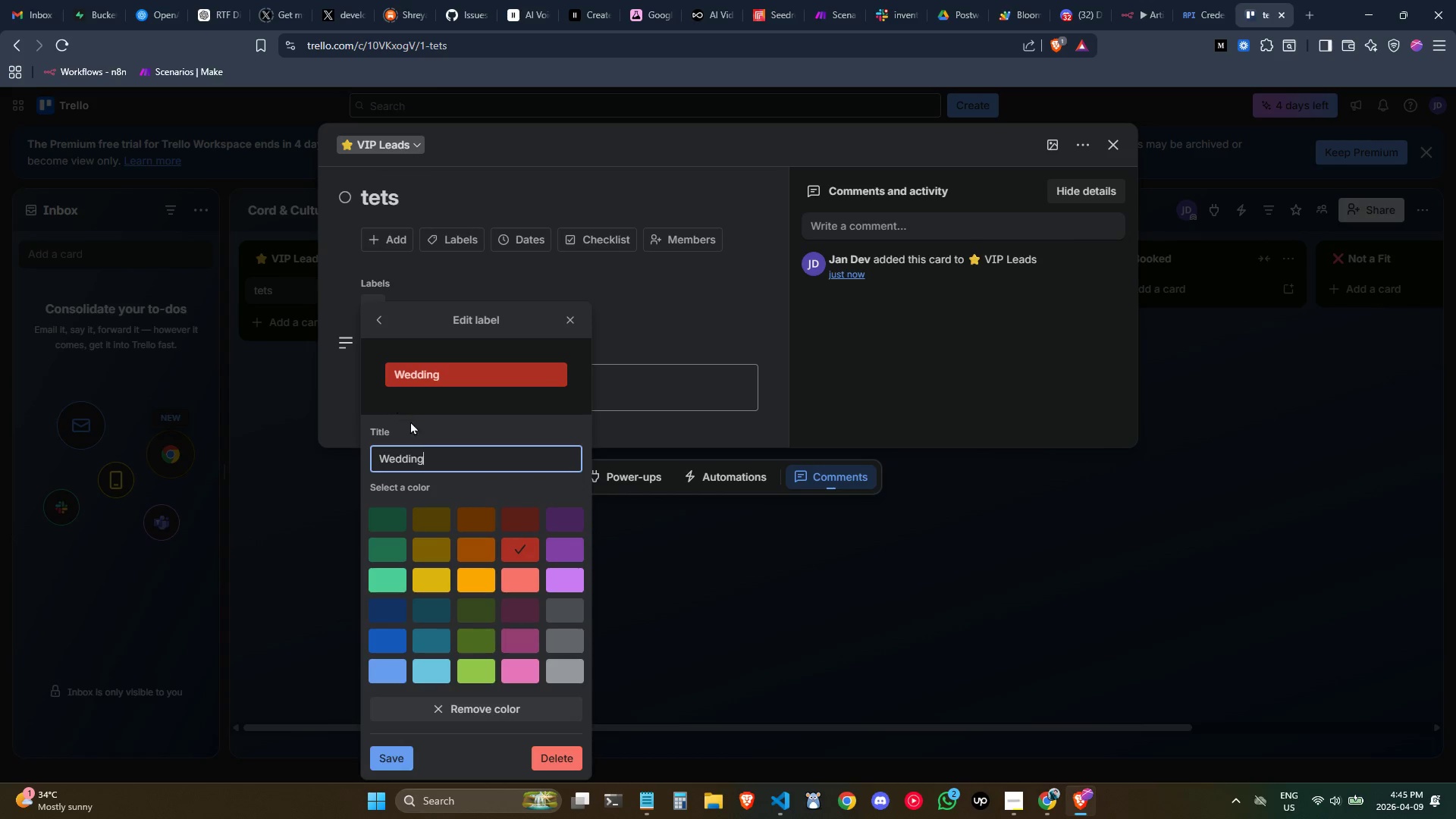 
left_click([395, 752])
 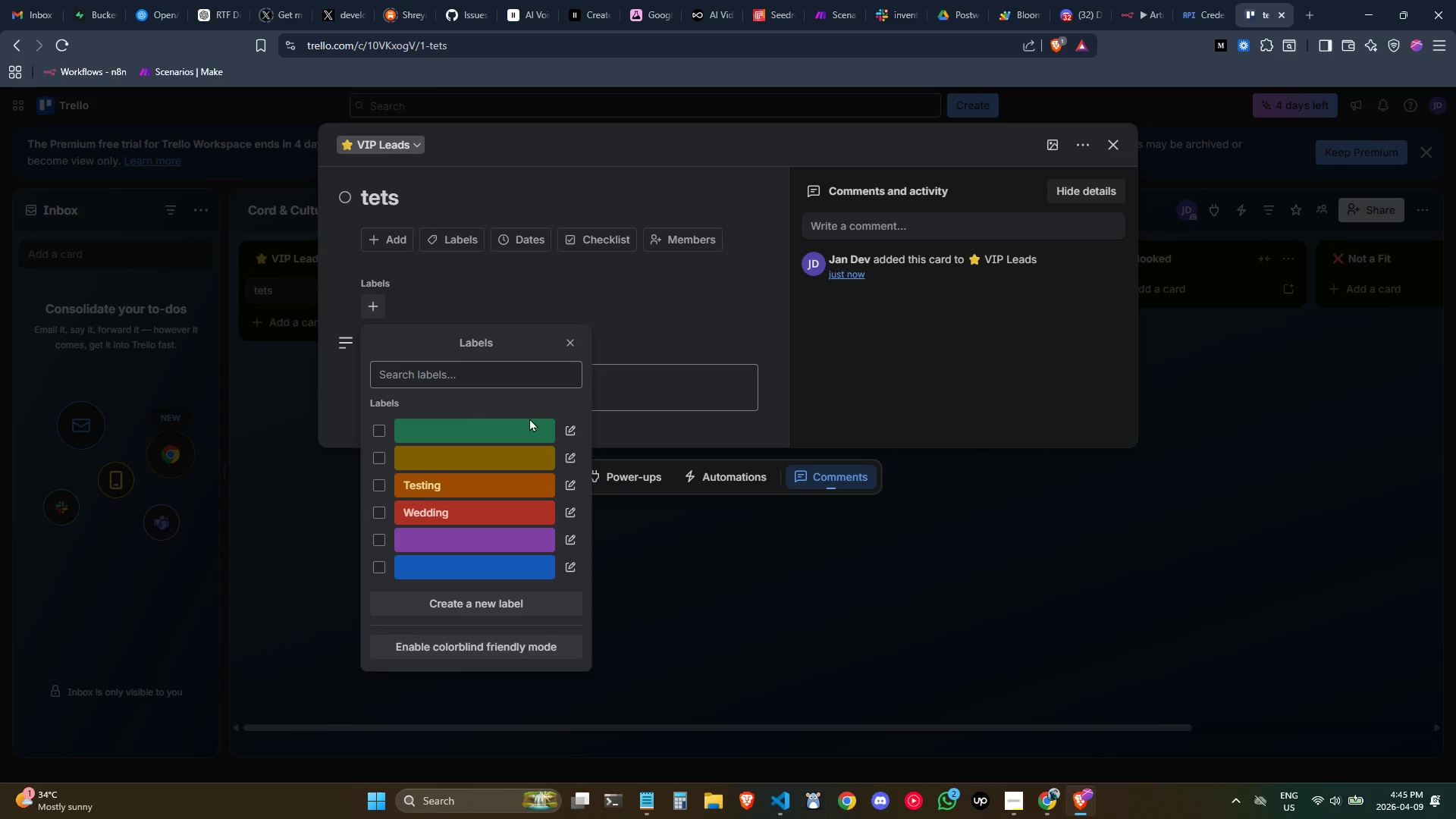 
mouse_move([470, 507])
 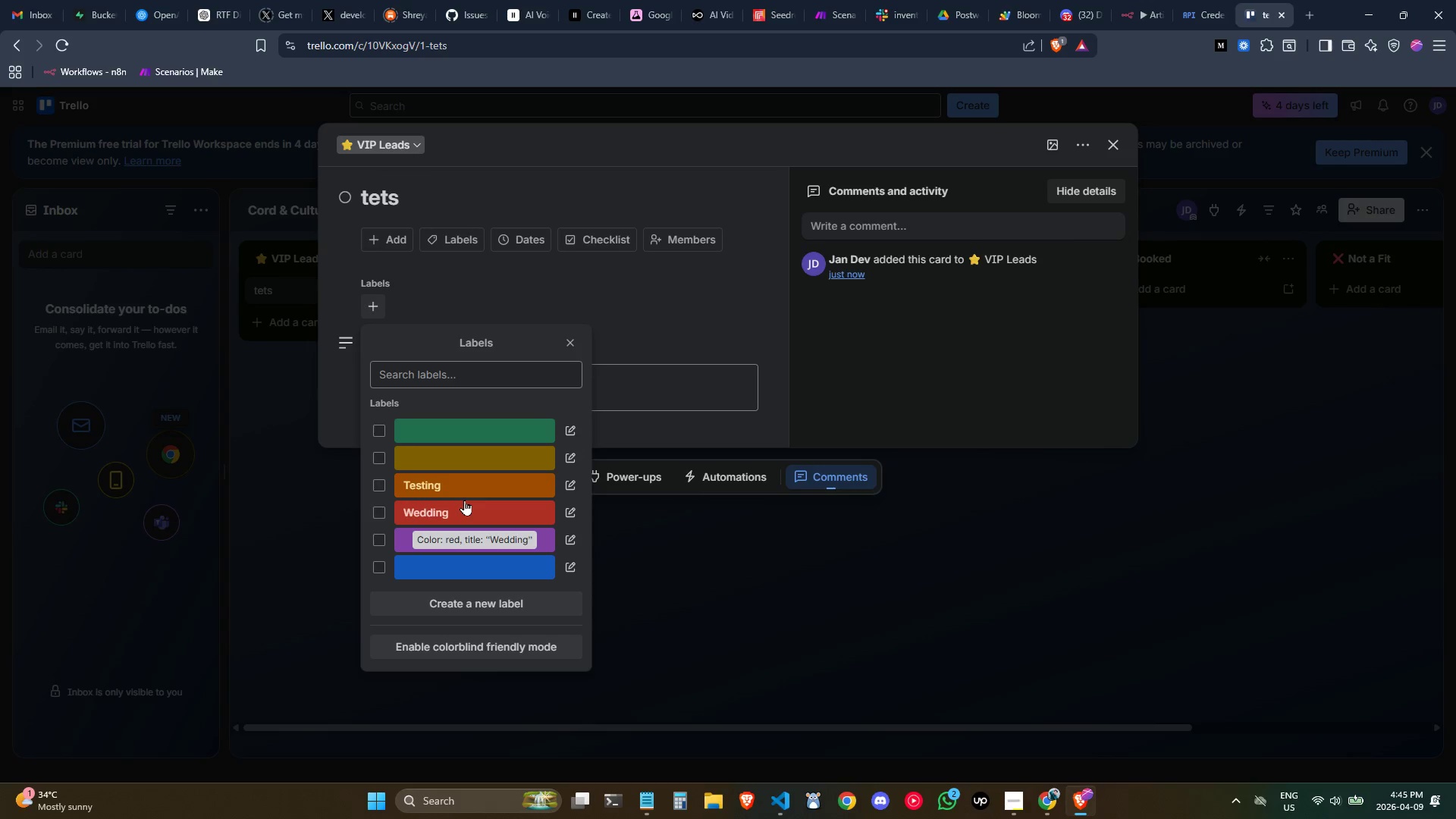 
mouse_move([457, 491])
 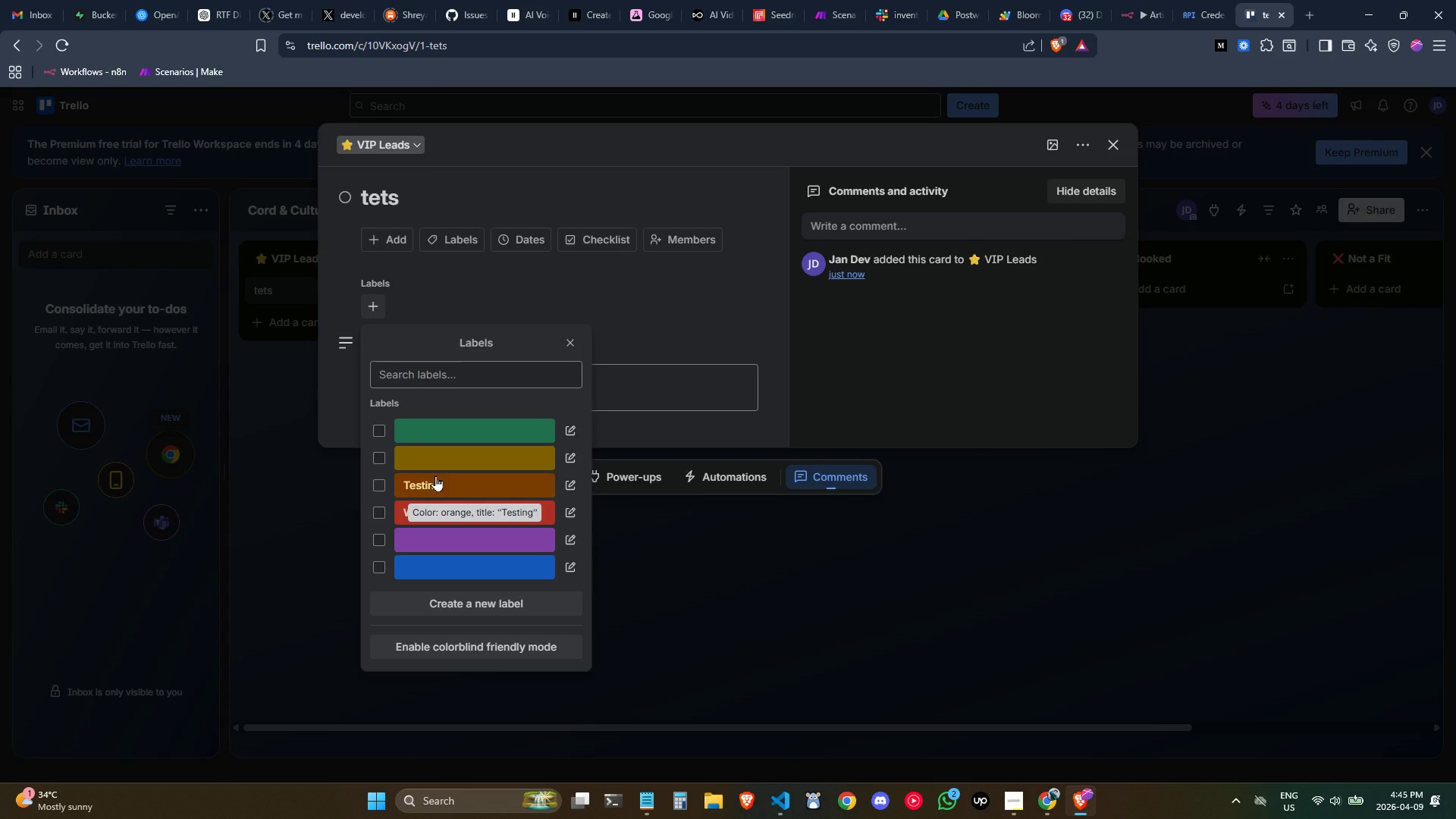 
wait(8.5)
 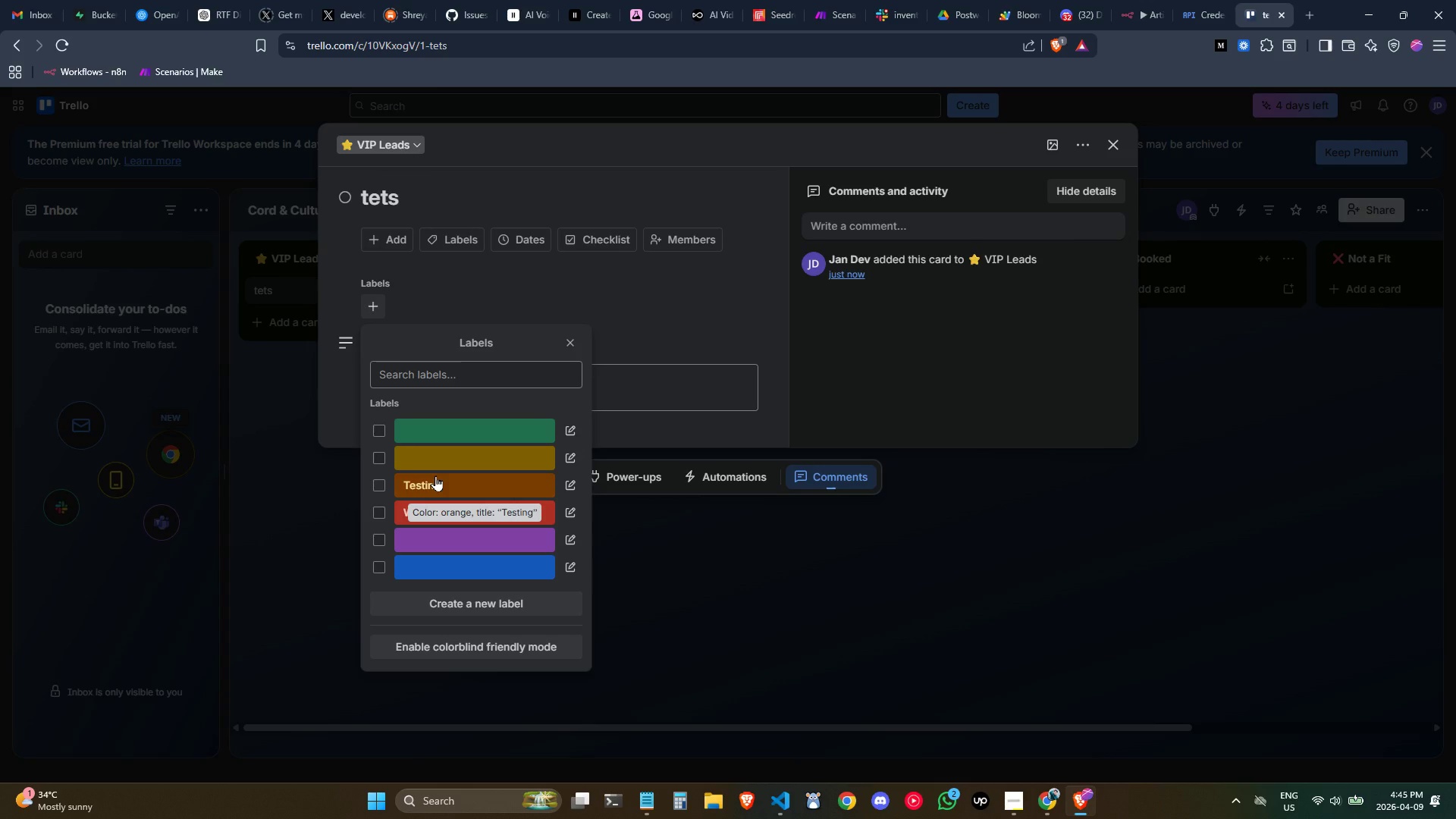 
mouse_move([477, 493])
 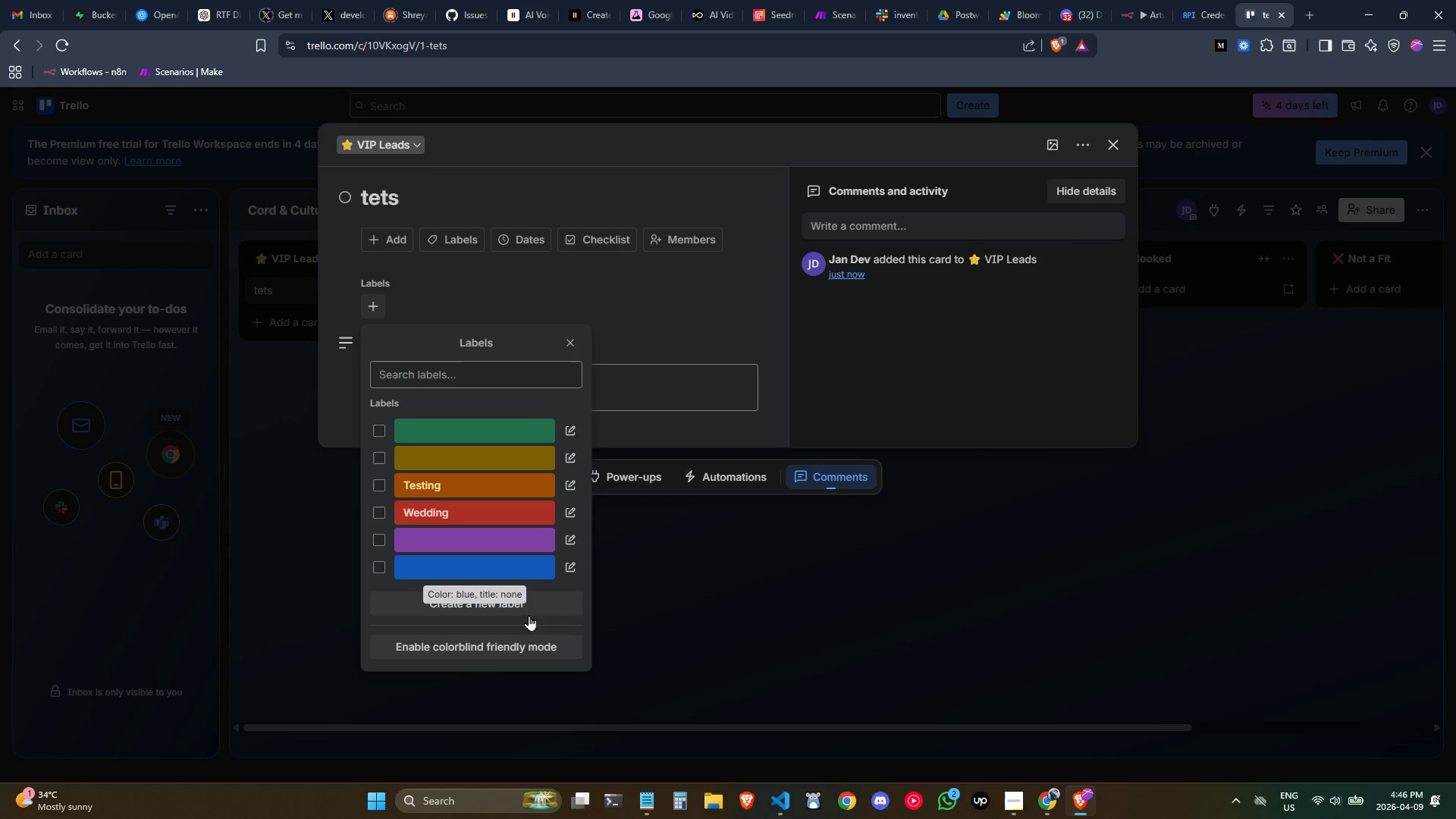 
left_click([499, 610])
 